 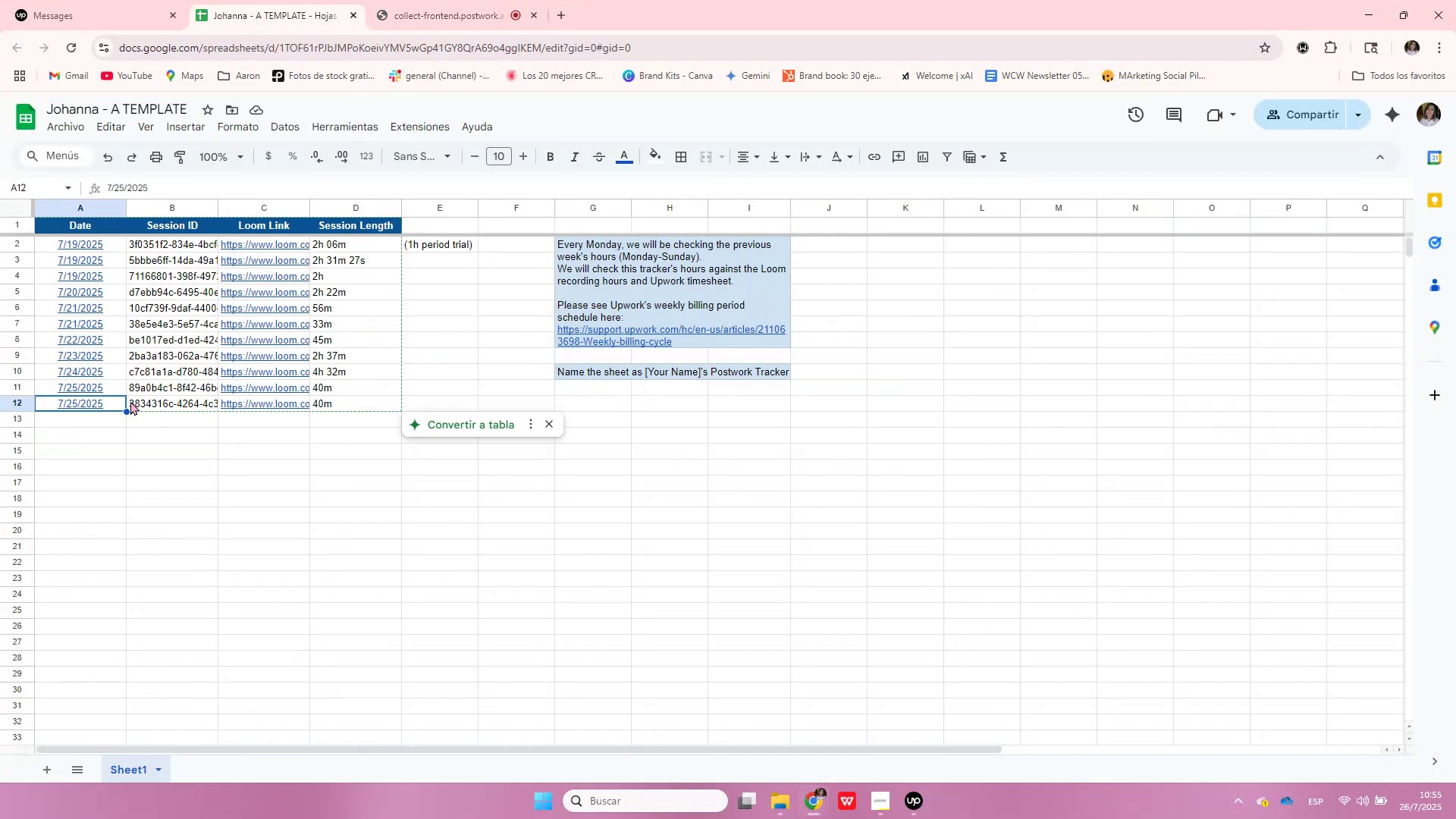 
left_click_drag(start_coordinate=[123, 412], to_coordinate=[121, 424])
 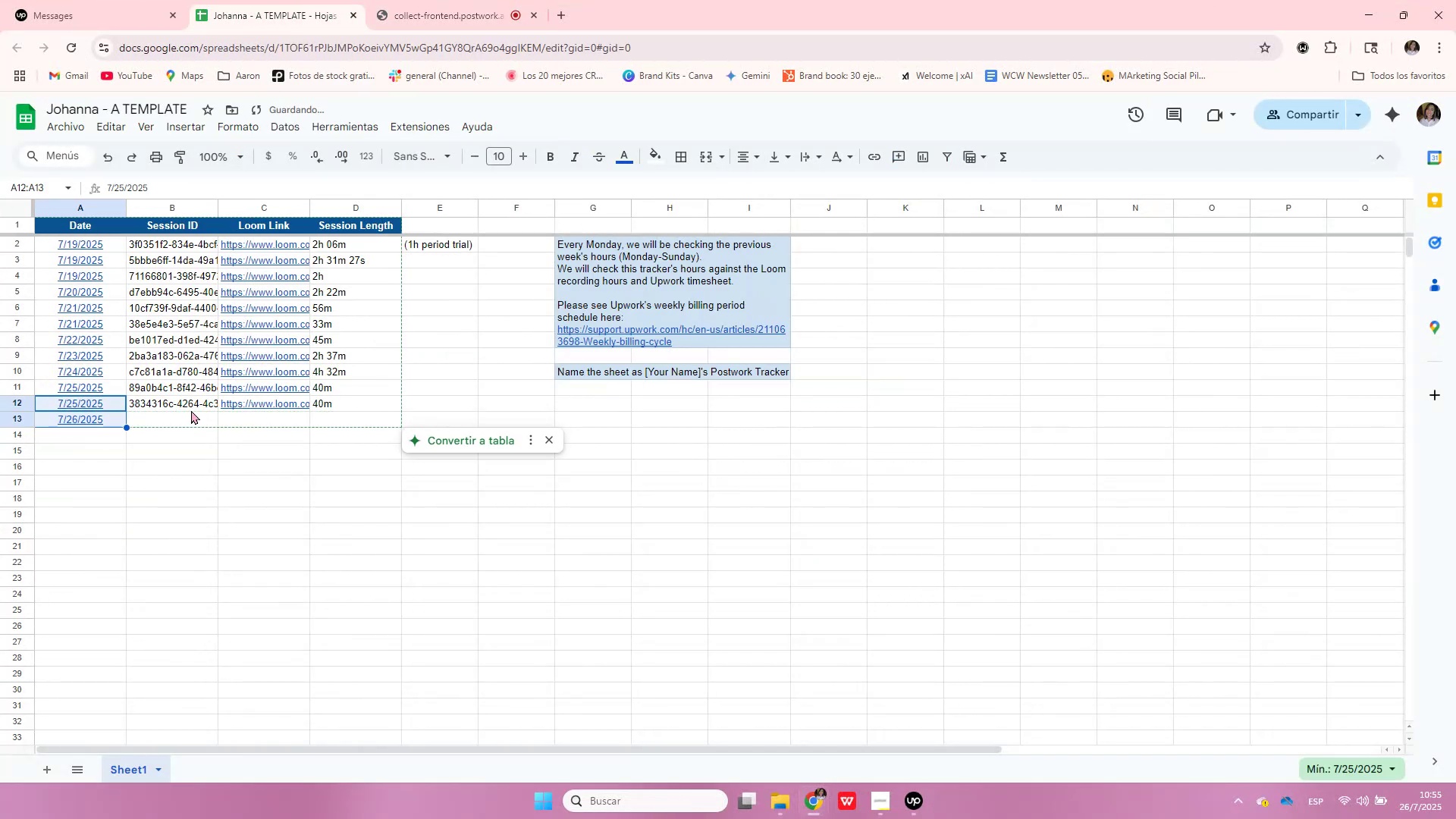 
left_click([190, 414])
 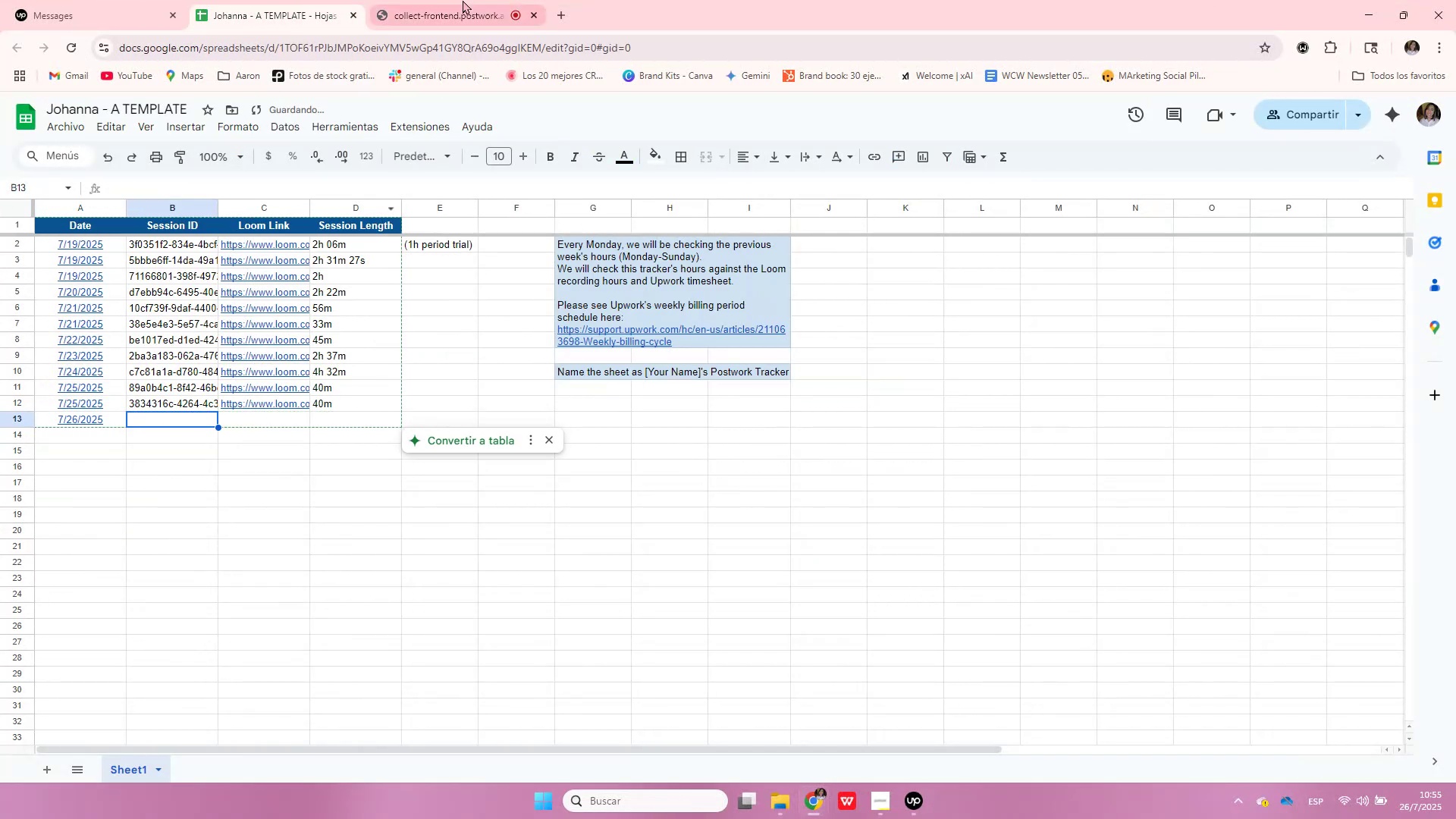 
left_click([444, 0])
 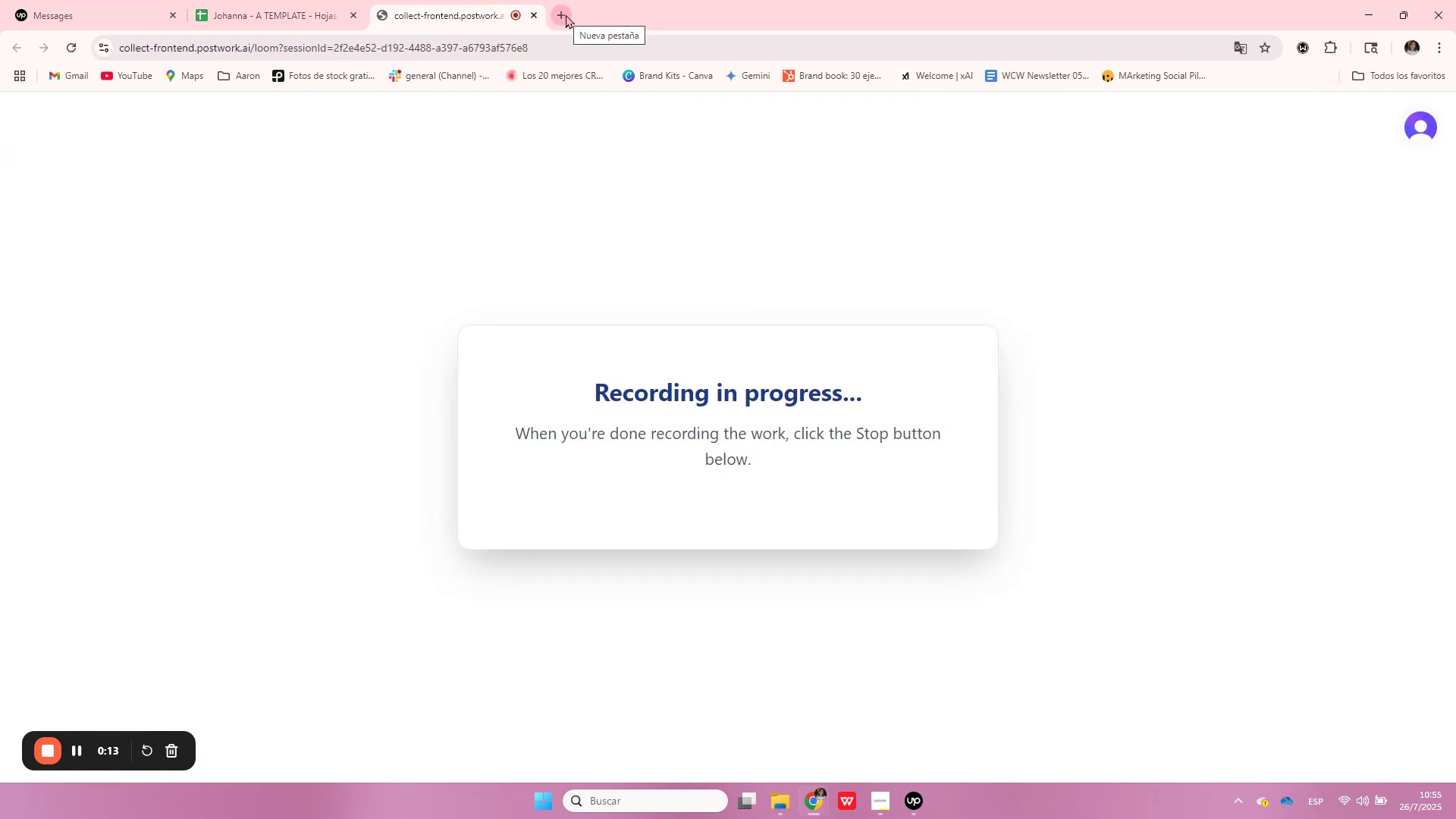 
wait(6.68)
 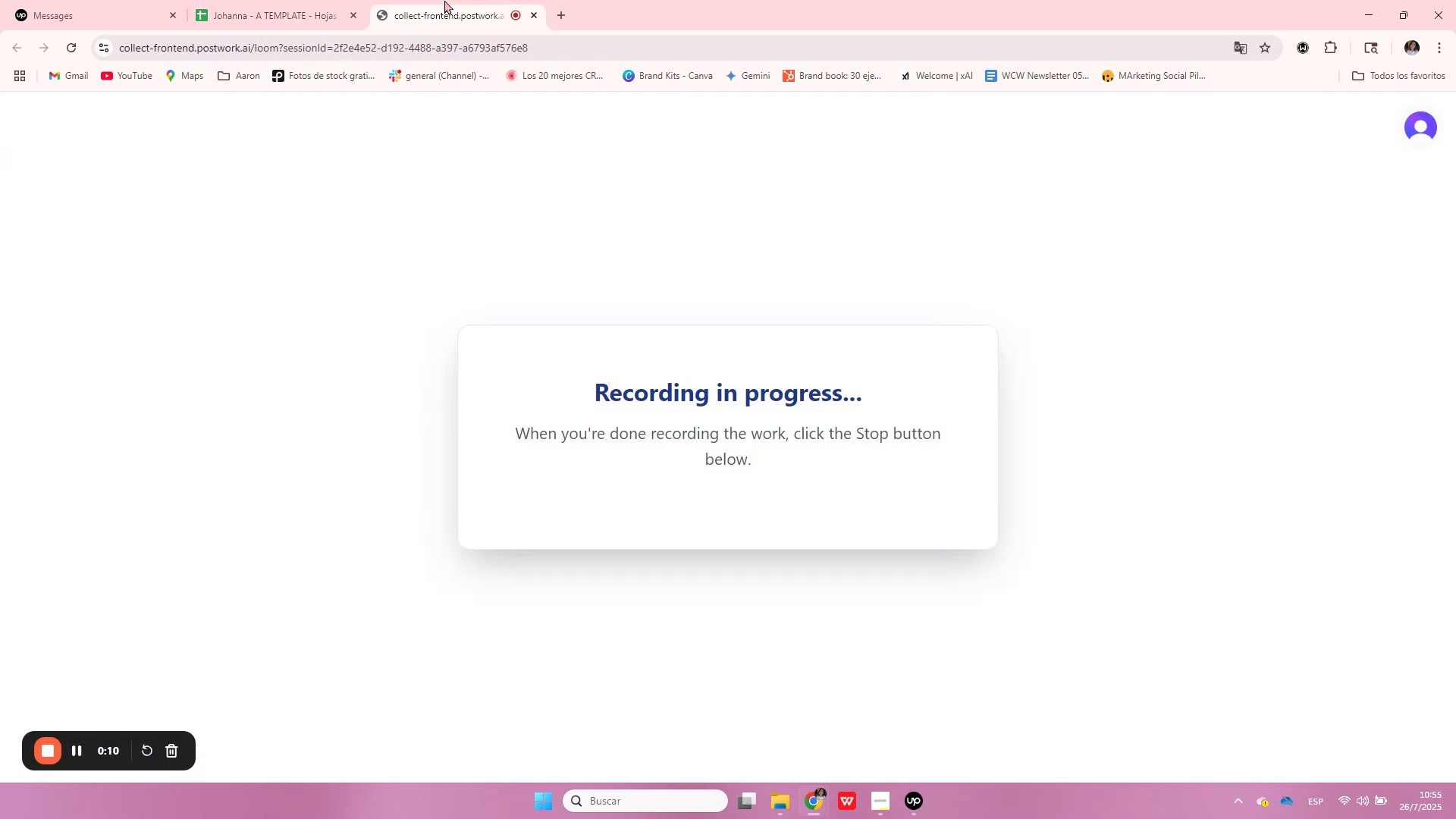 
left_click([566, 14])
 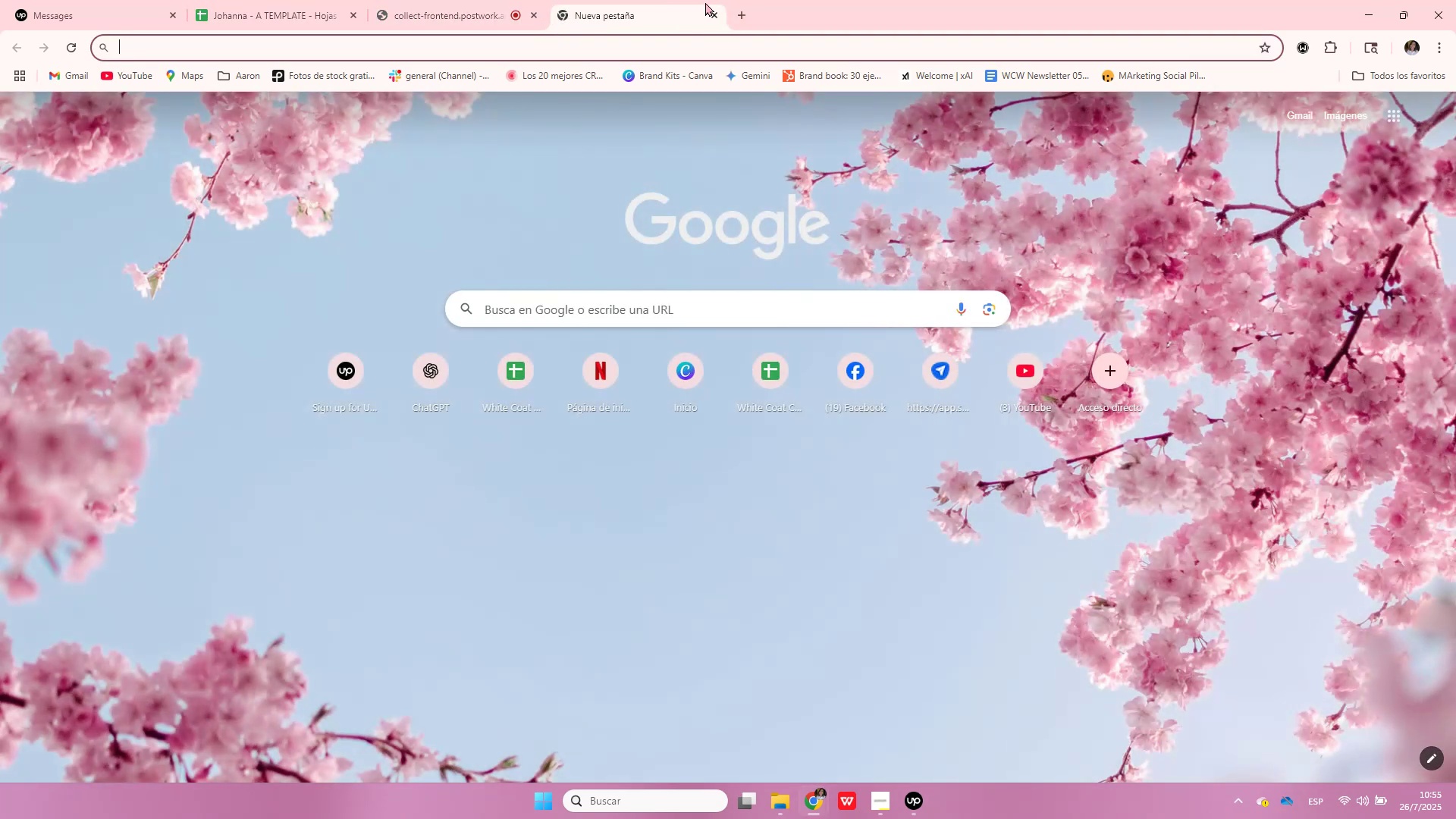 
type(ca)
 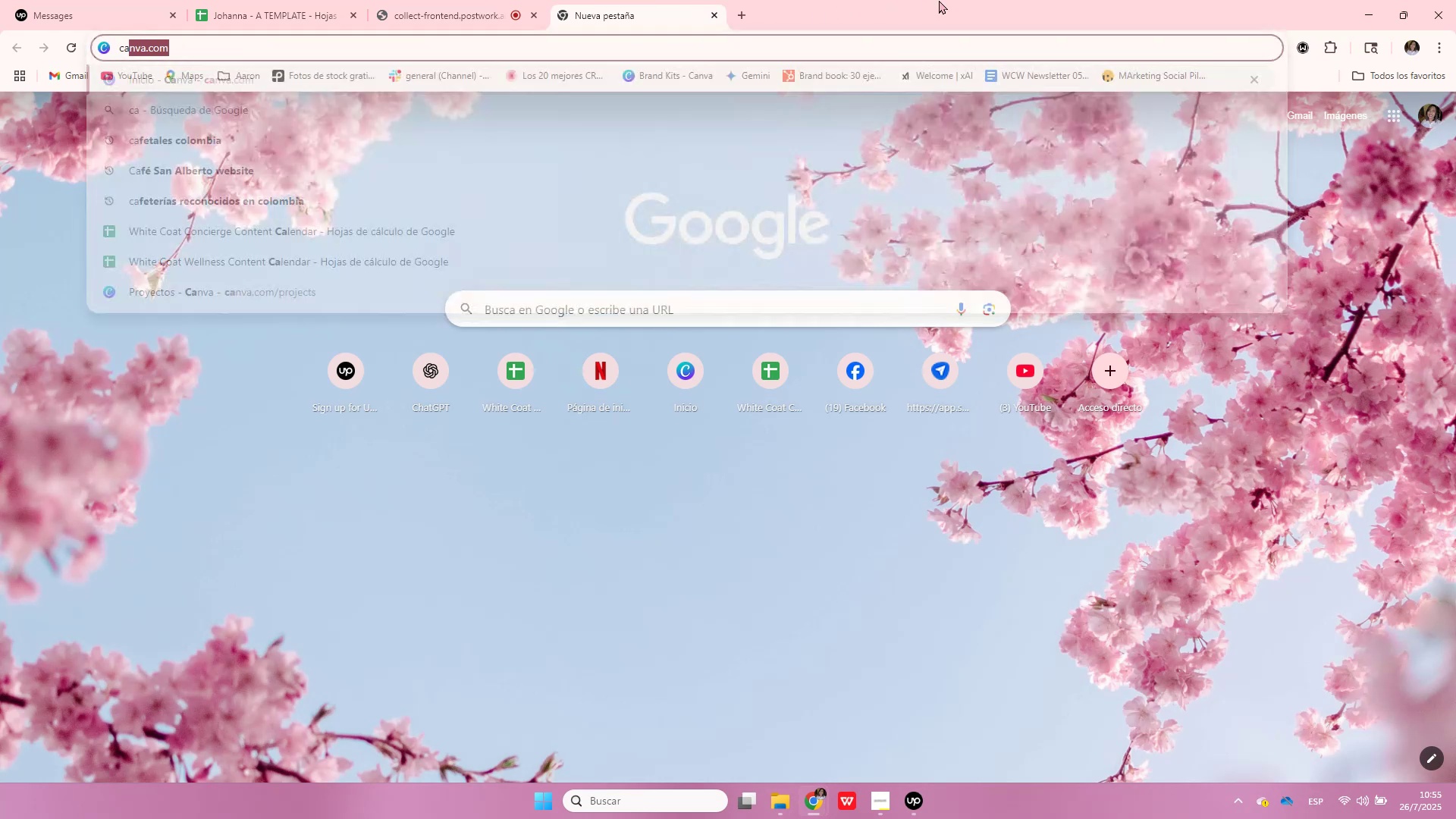 
left_click([1448, 47])
 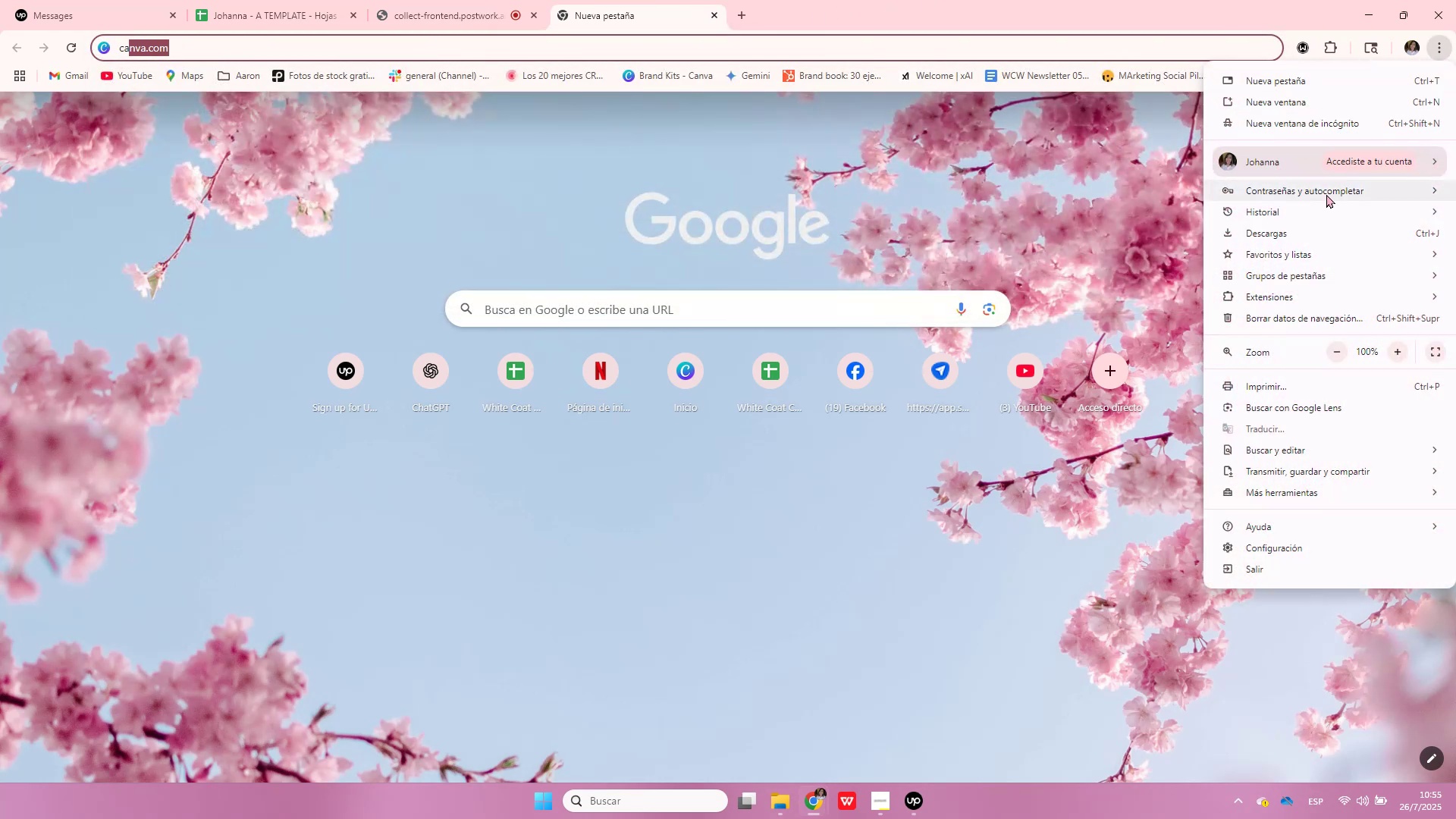 
left_click([1317, 212])
 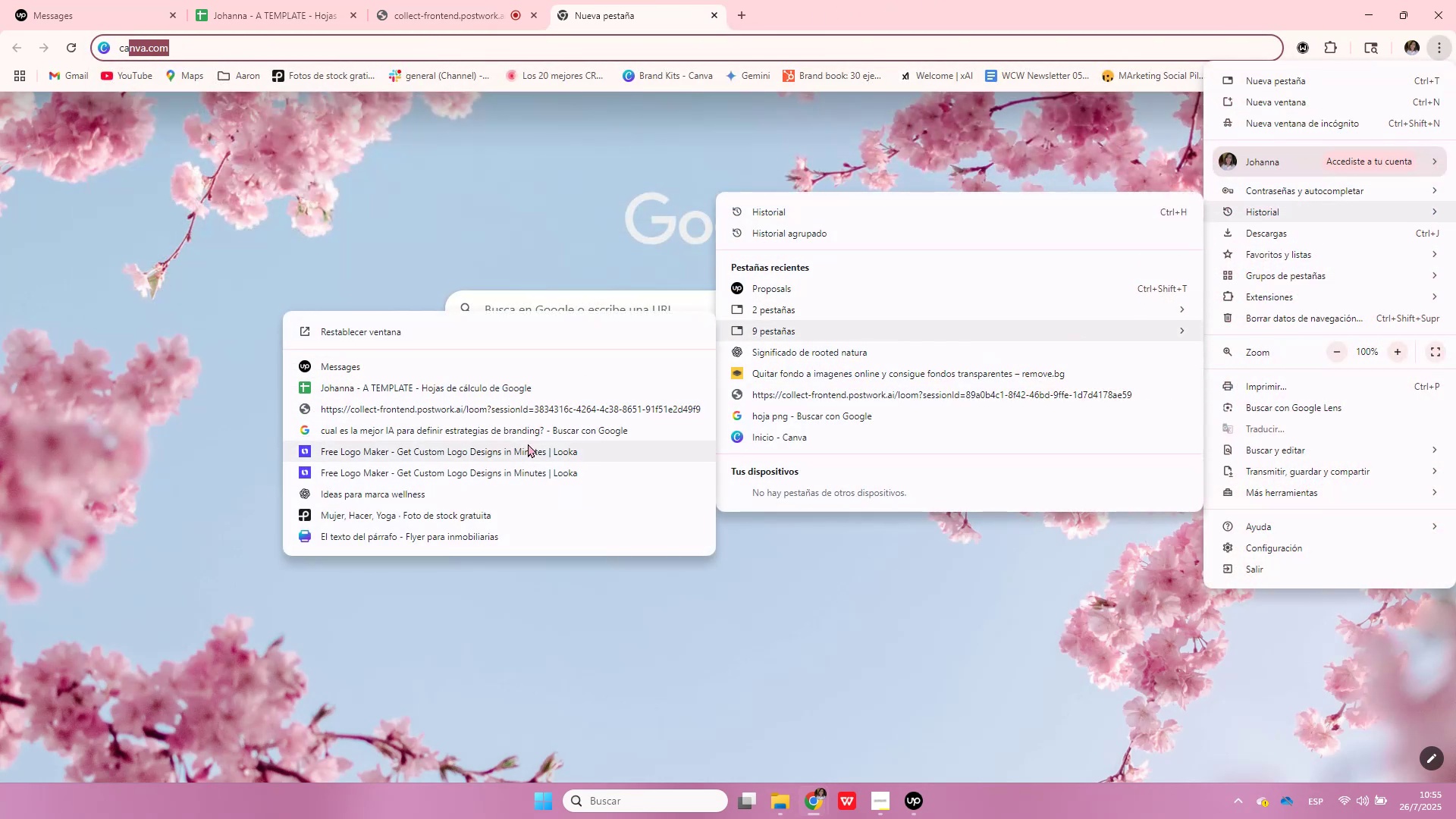 
wait(6.94)
 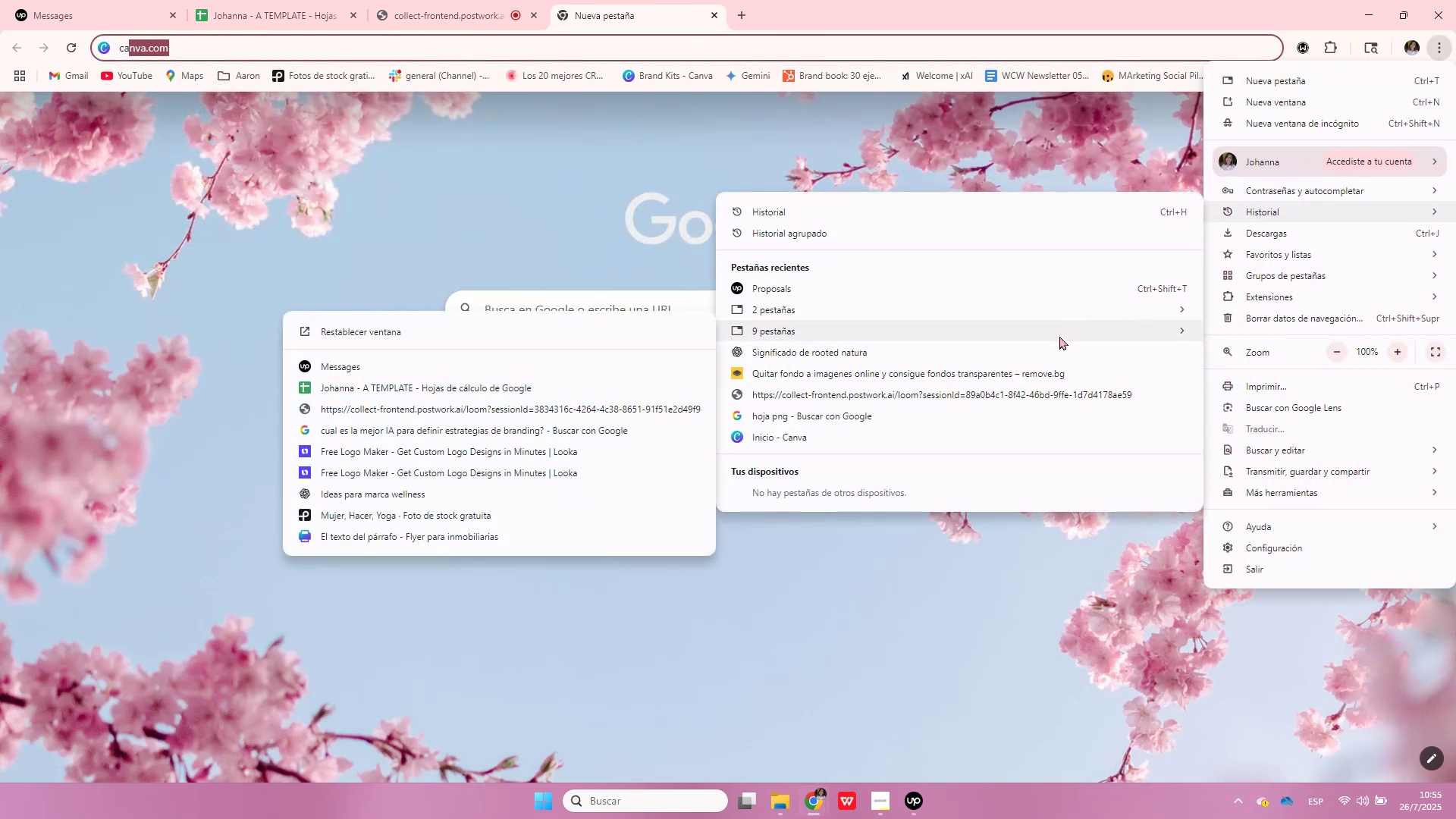 
left_click_drag(start_coordinate=[437, 497], to_coordinate=[624, 0])
 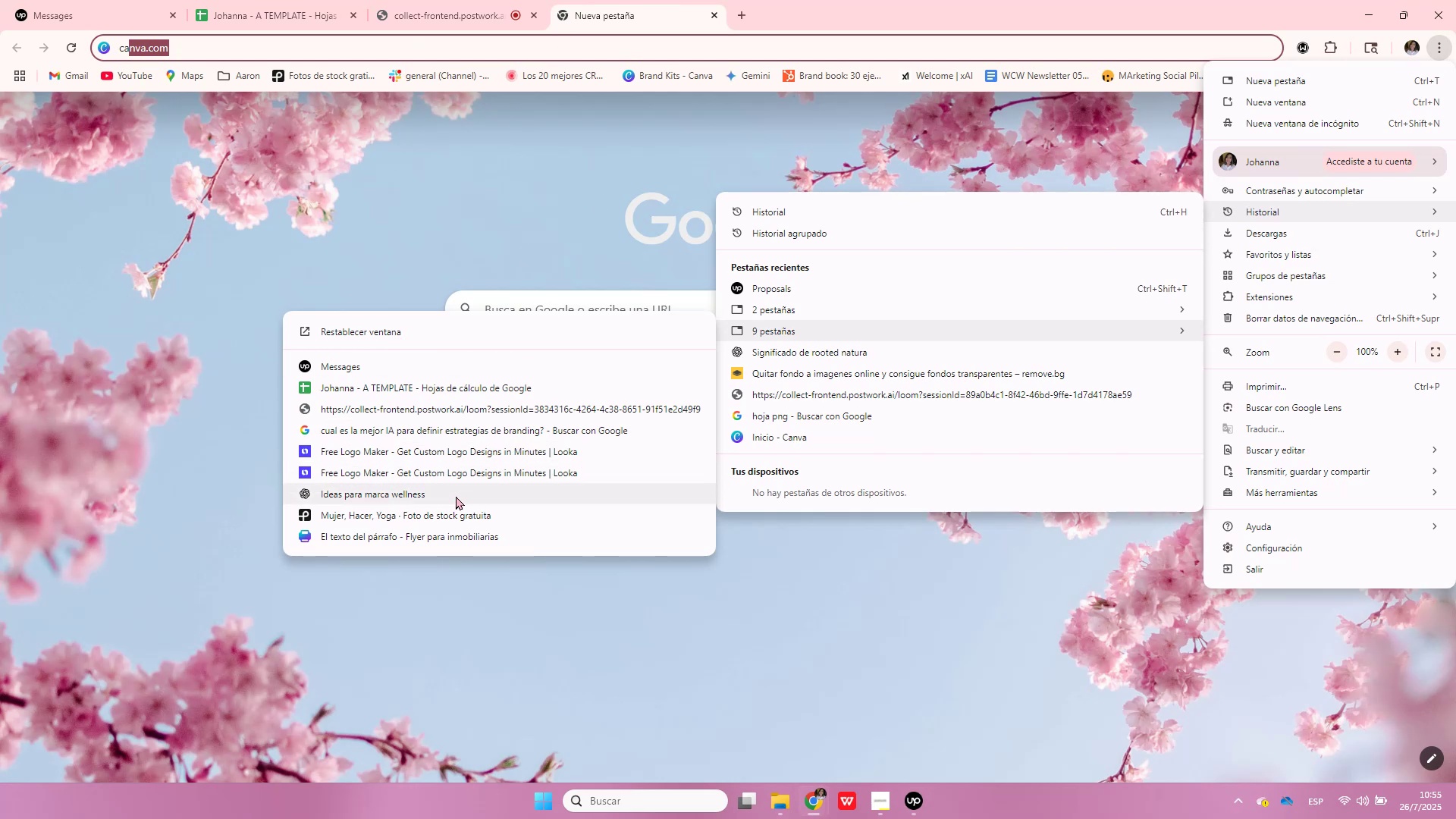 
right_click([453, 500])
 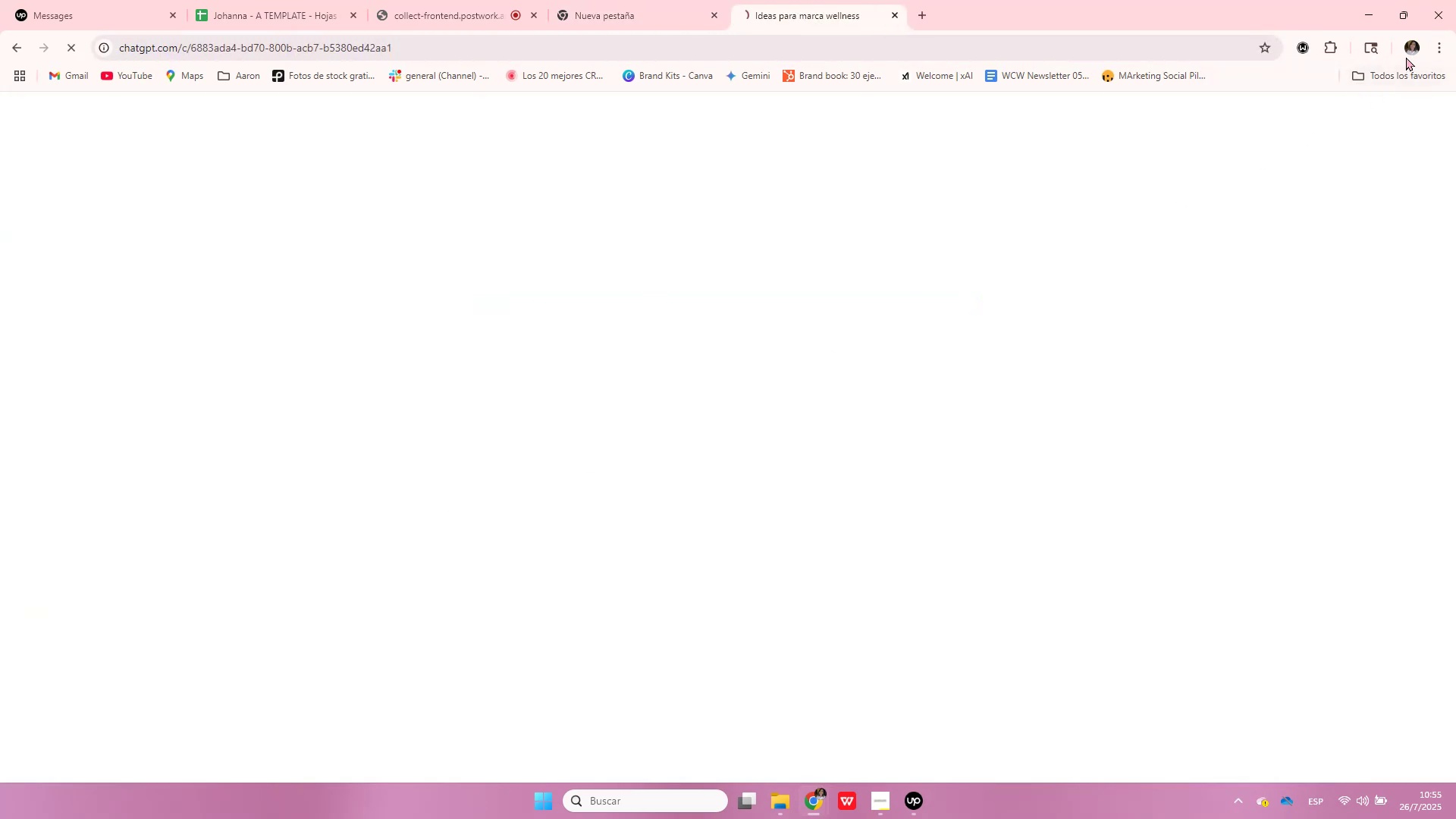 
left_click([1448, 48])
 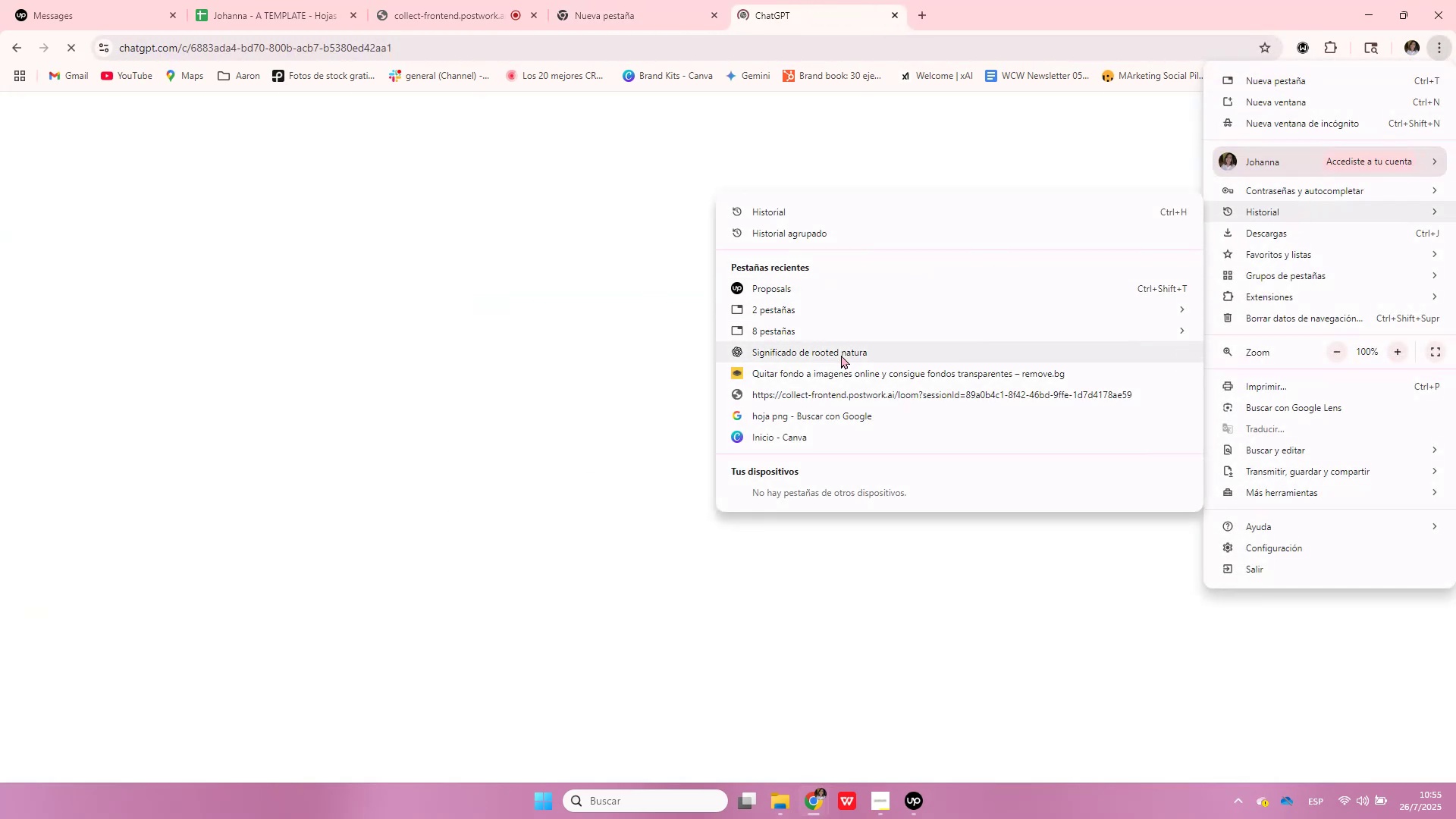 
left_click([851, 336])
 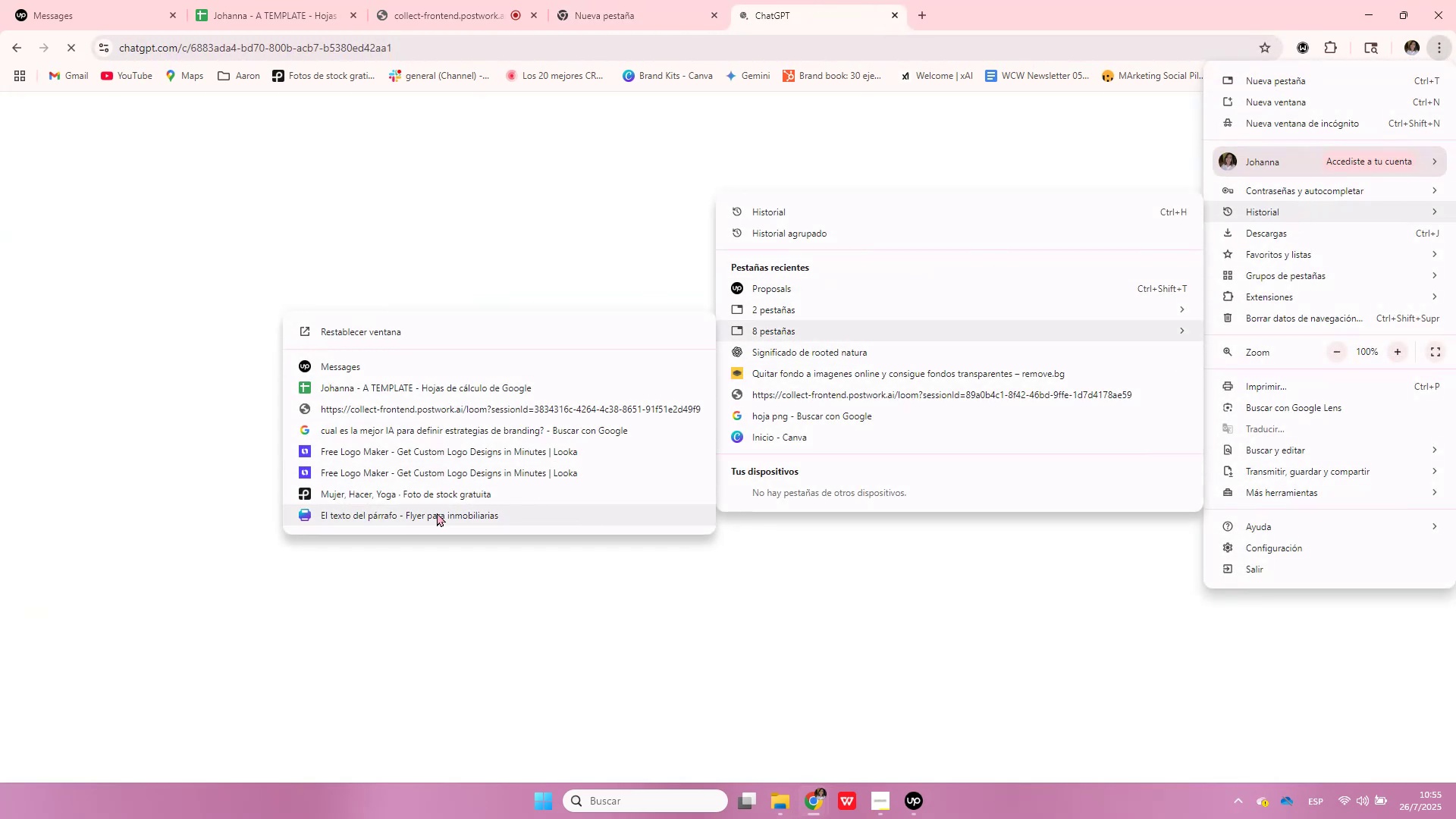 
right_click([436, 513])
 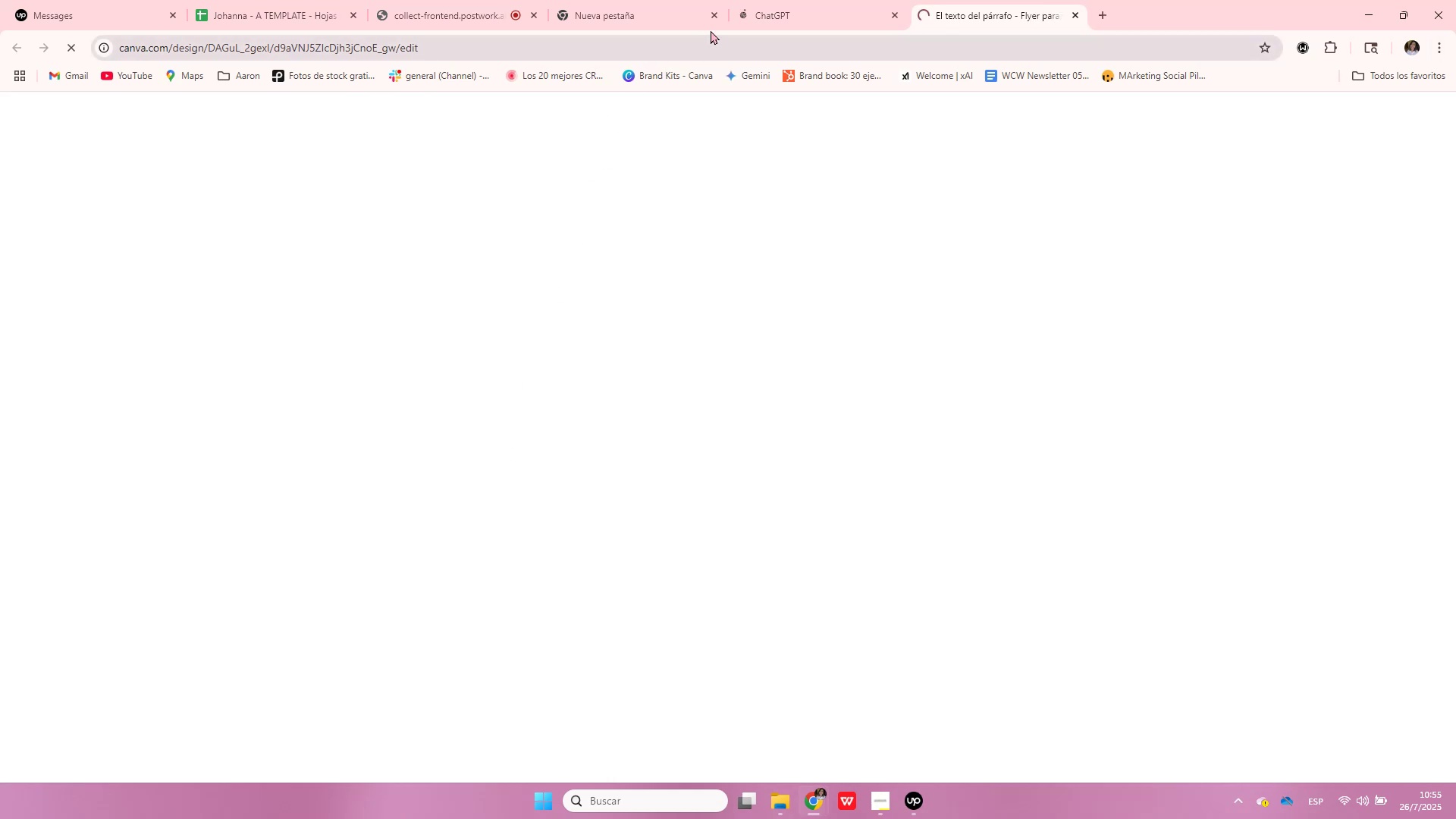 
left_click([712, 14])
 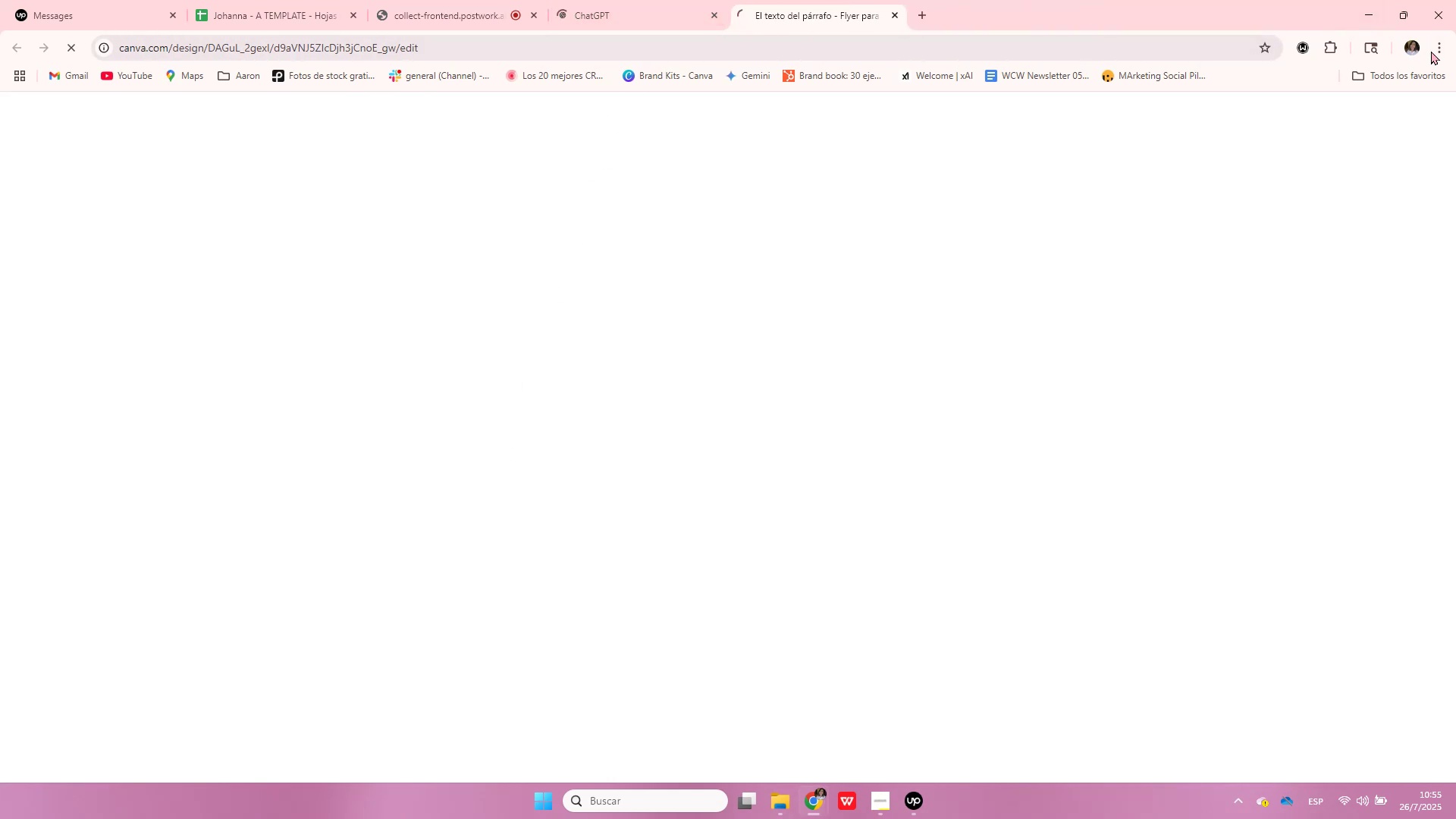 
left_click([1446, 49])
 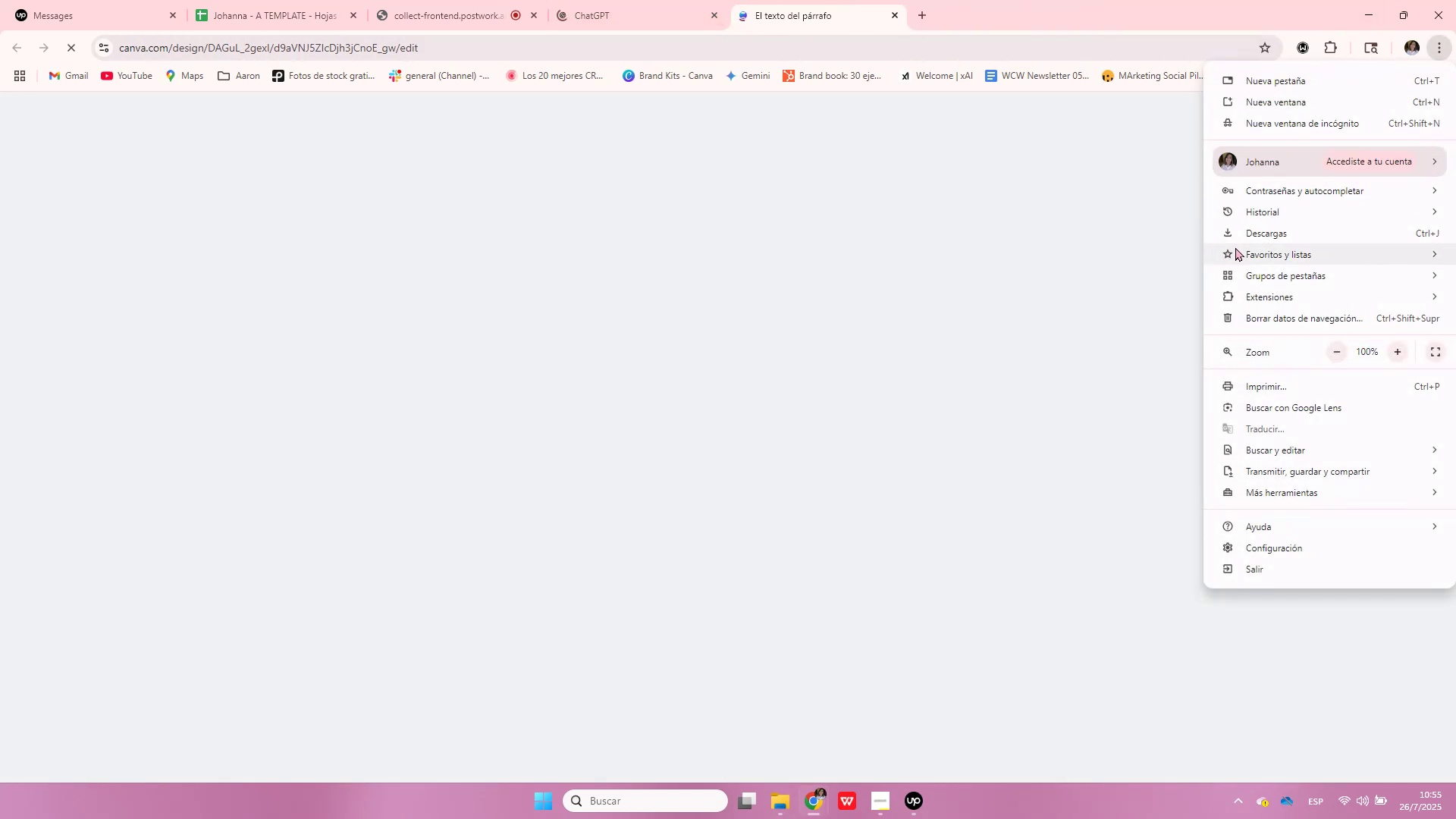 
mouse_move([1288, 213])
 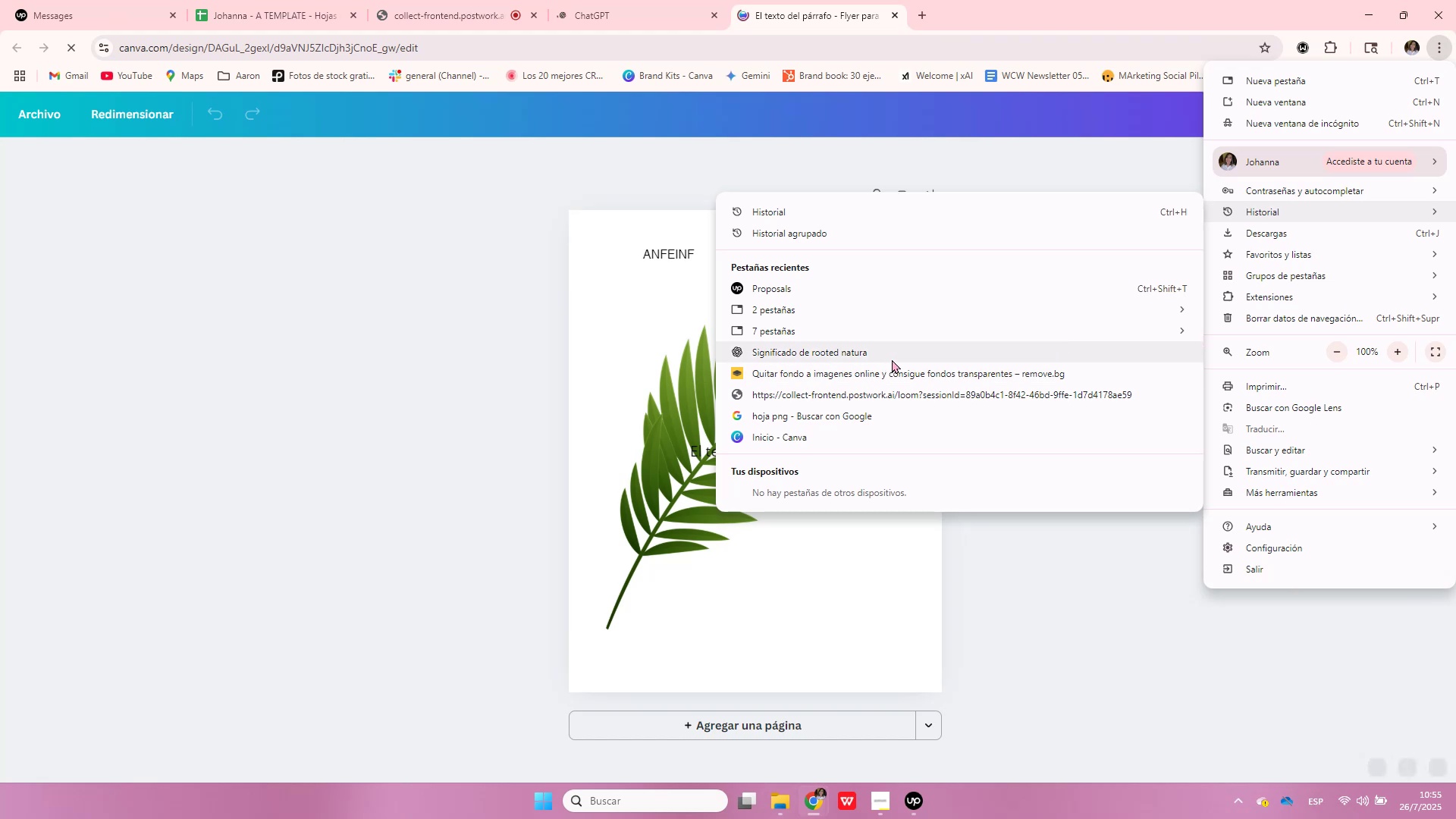 
wait(10.91)
 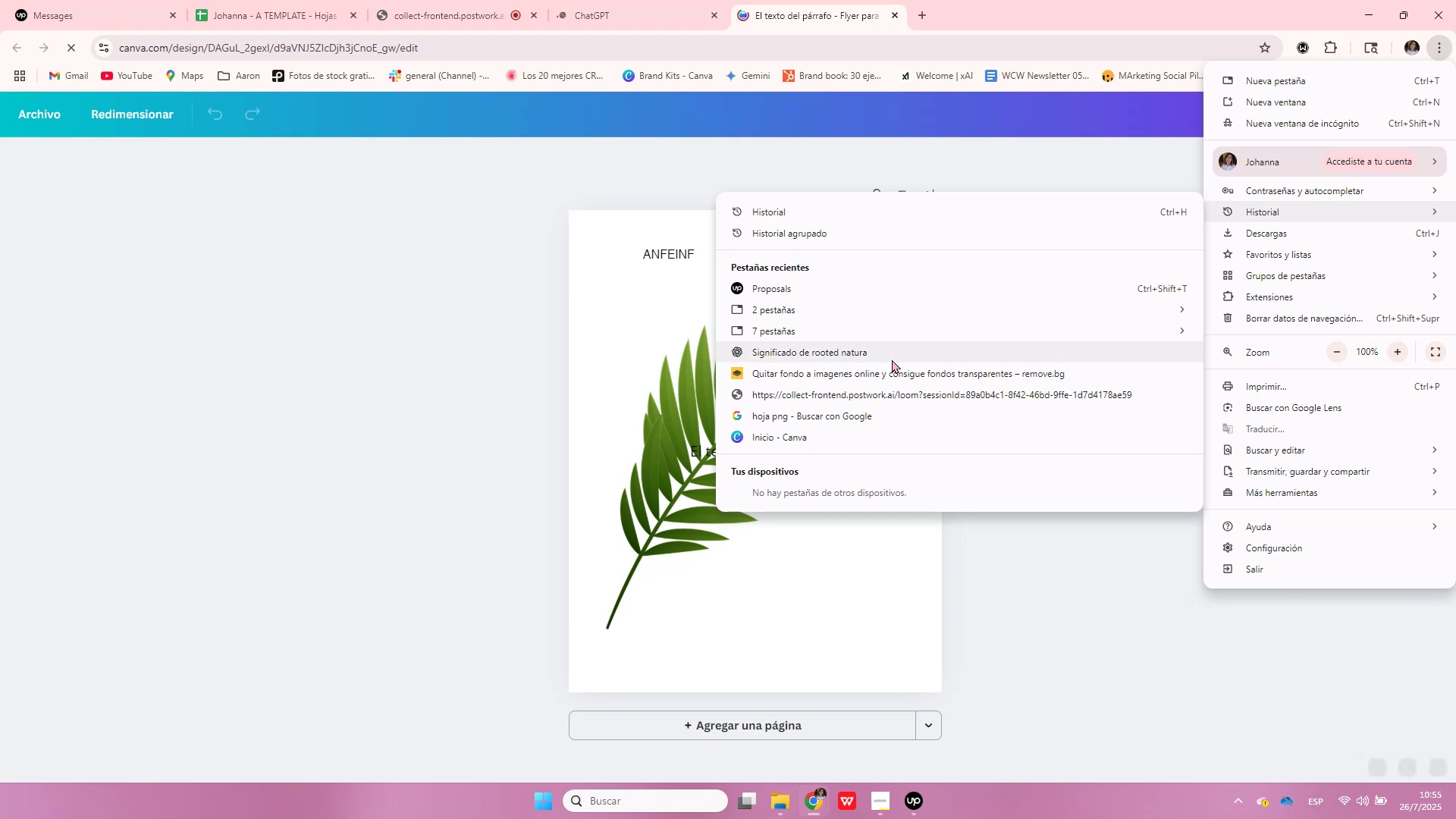 
right_click([422, 496])
 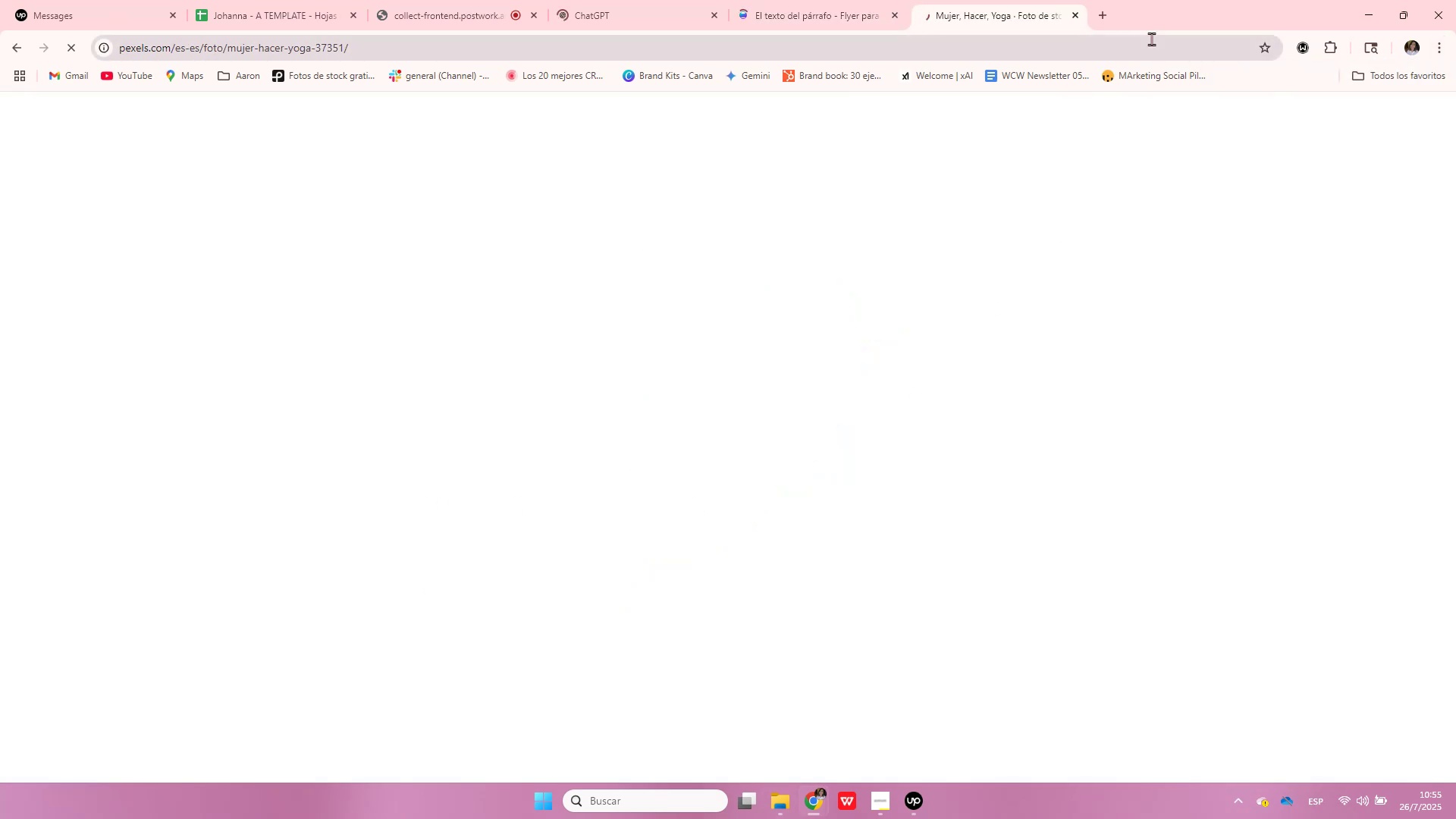 
left_click([1100, 19])
 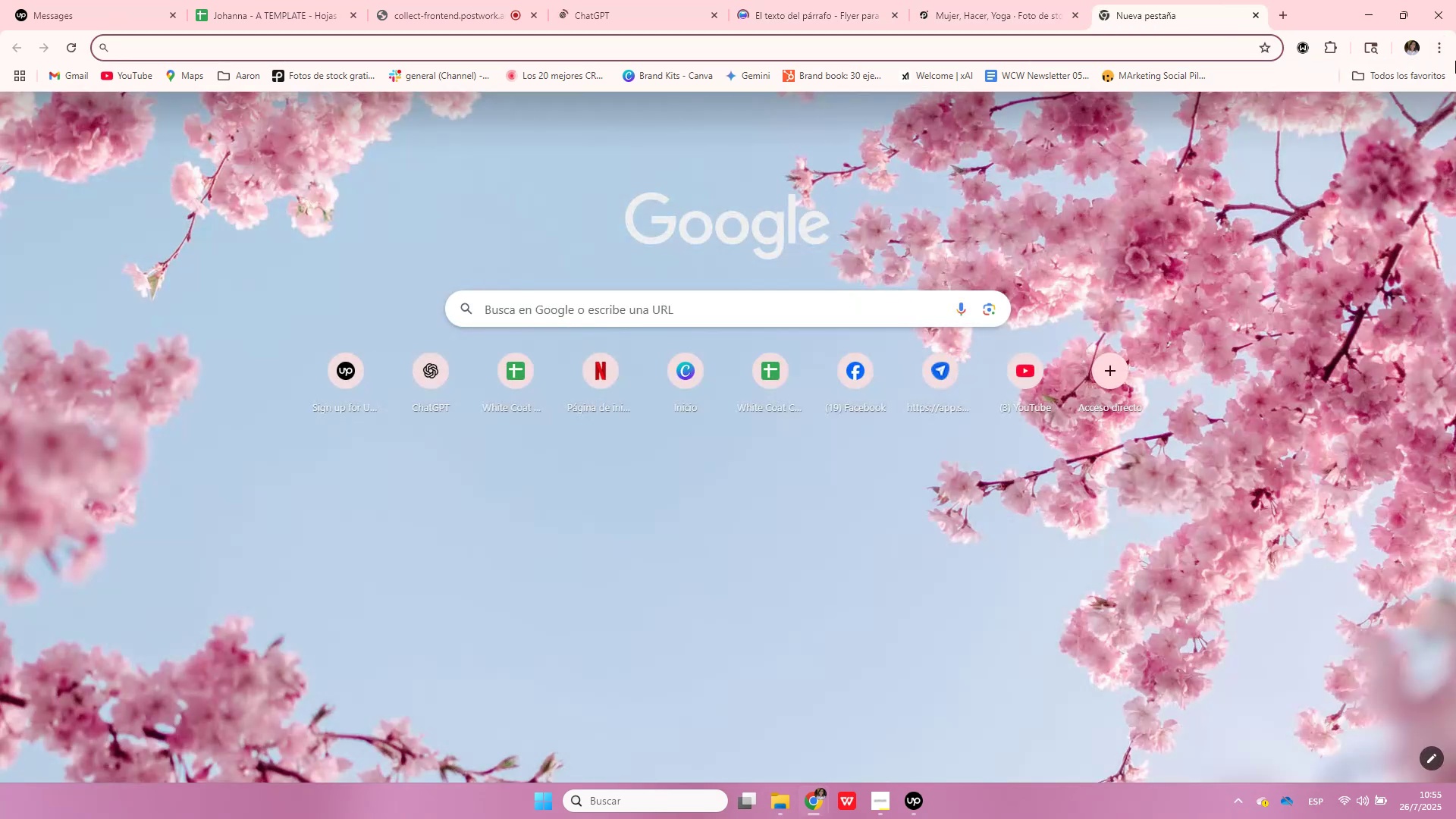 
left_click([1439, 43])
 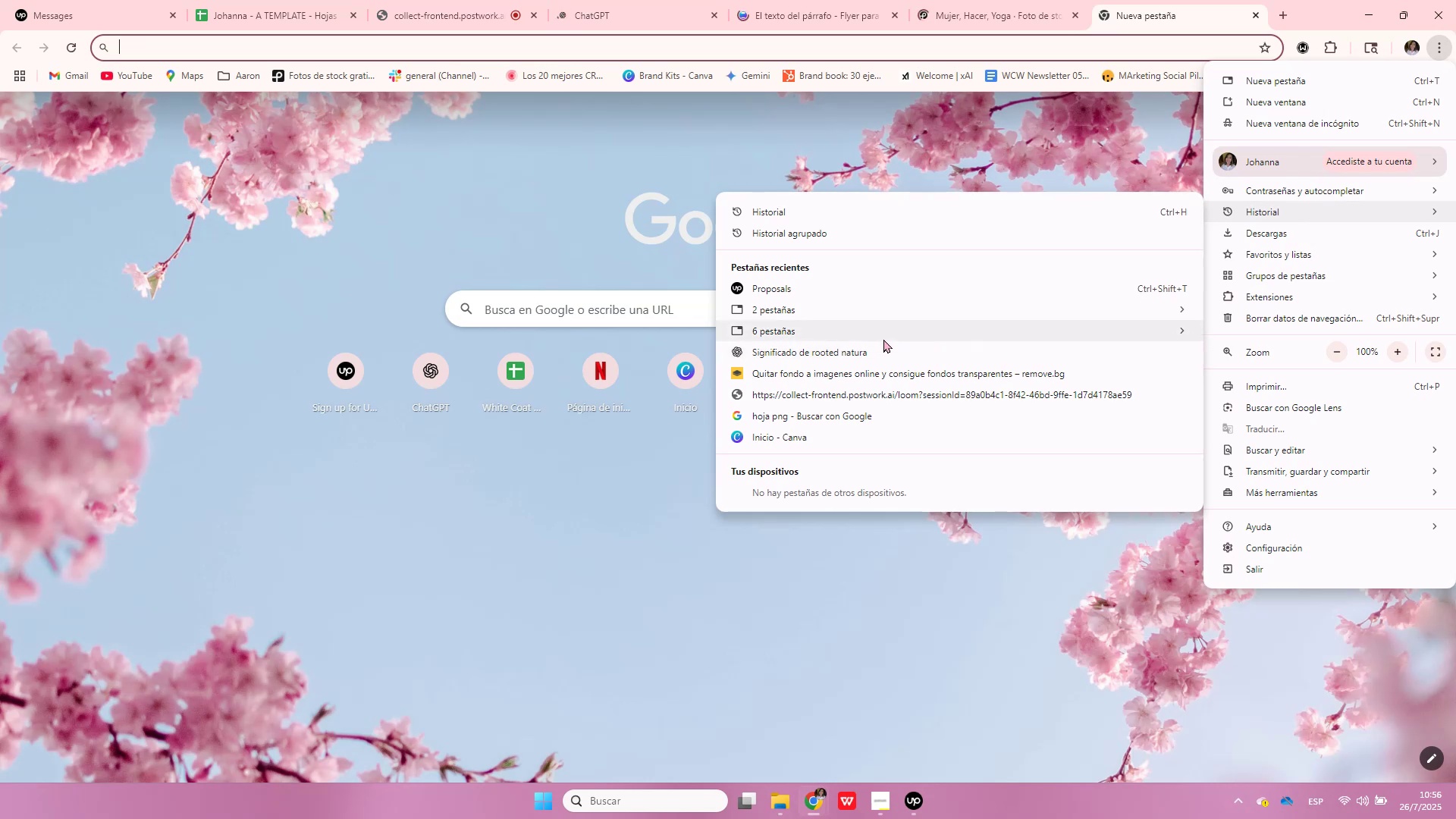 
wait(21.01)
 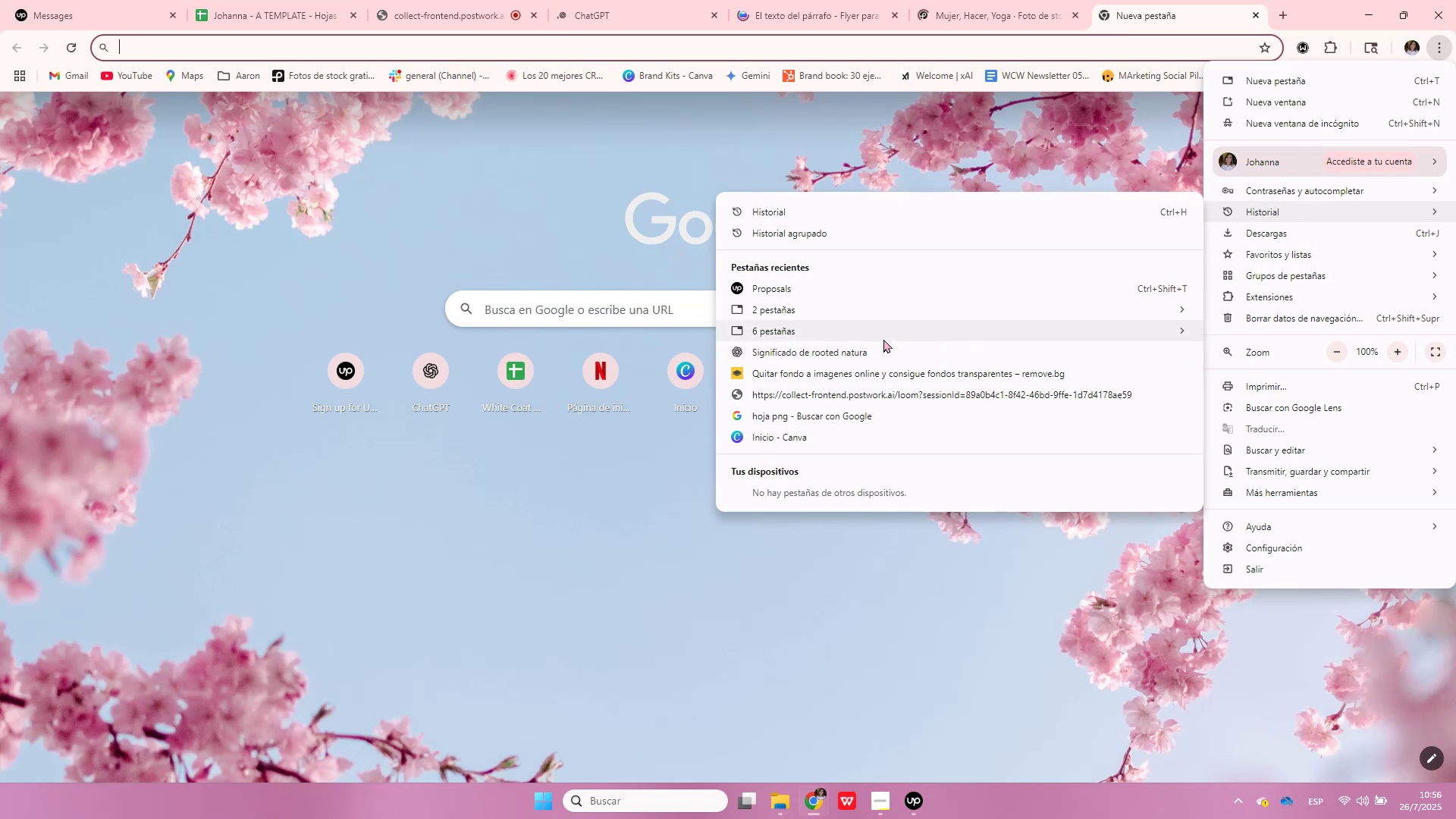 
right_click([512, 452])
 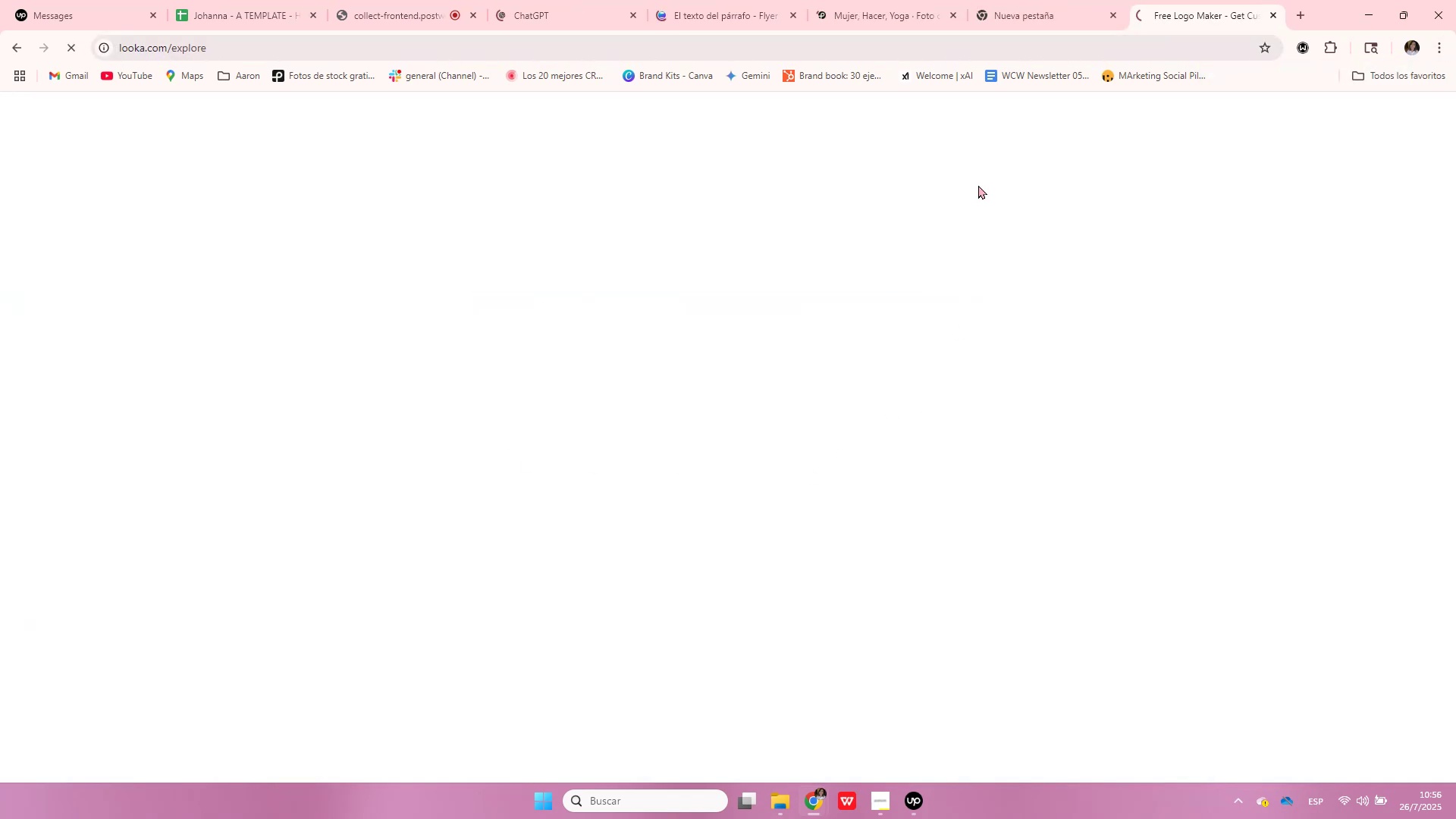 
left_click([1113, 11])
 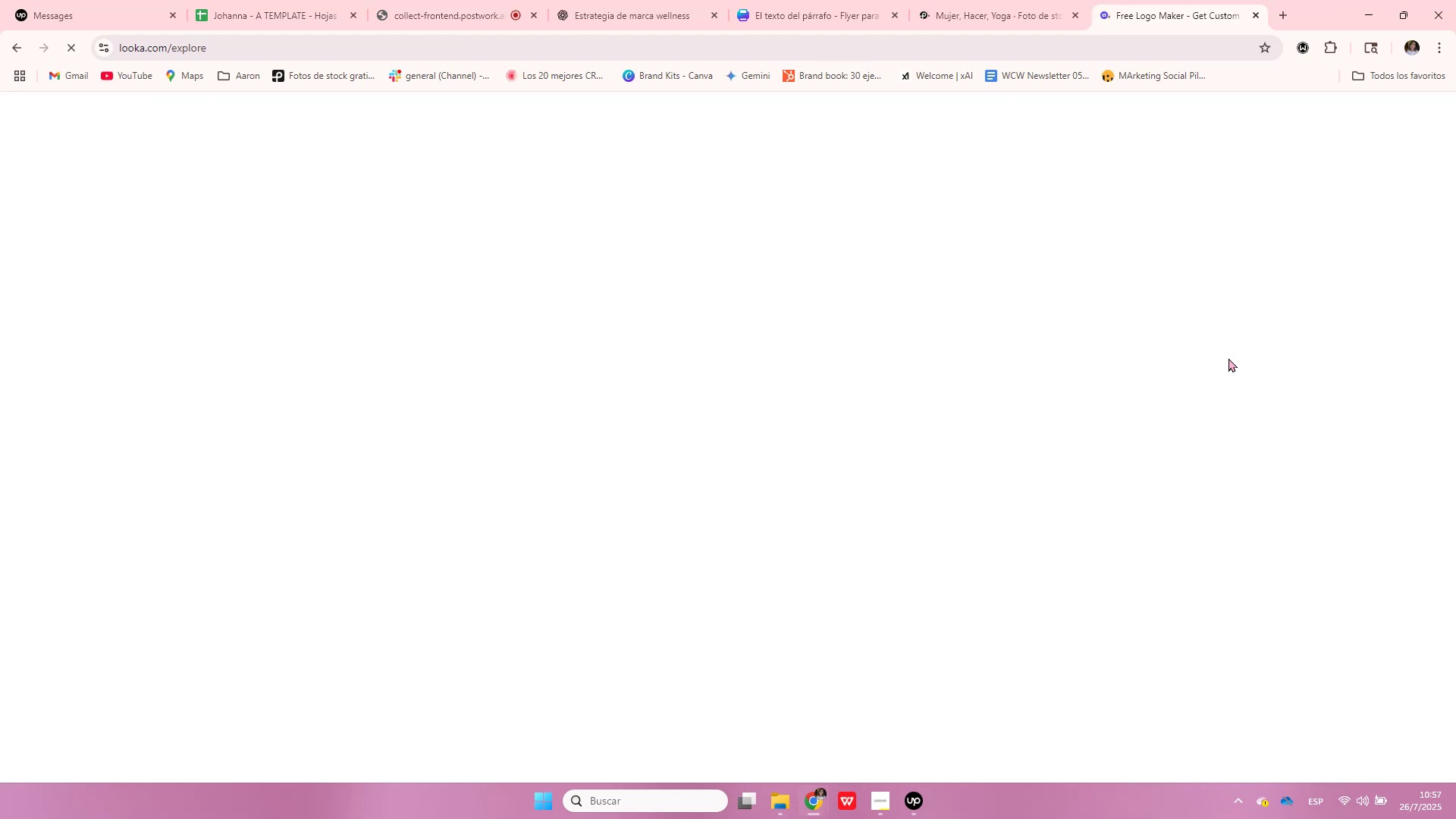 
wait(47.11)
 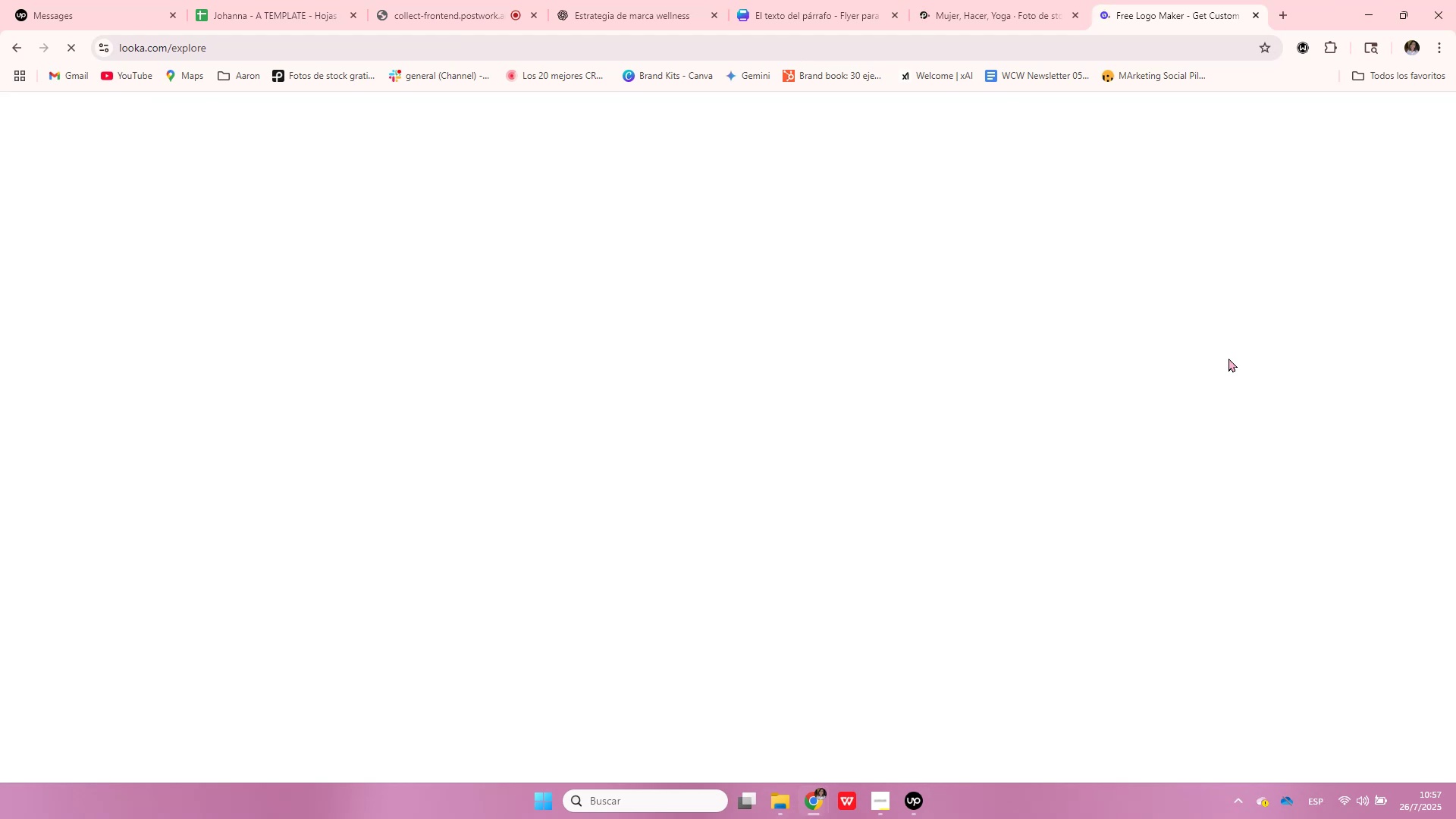 
left_click([930, 0])
 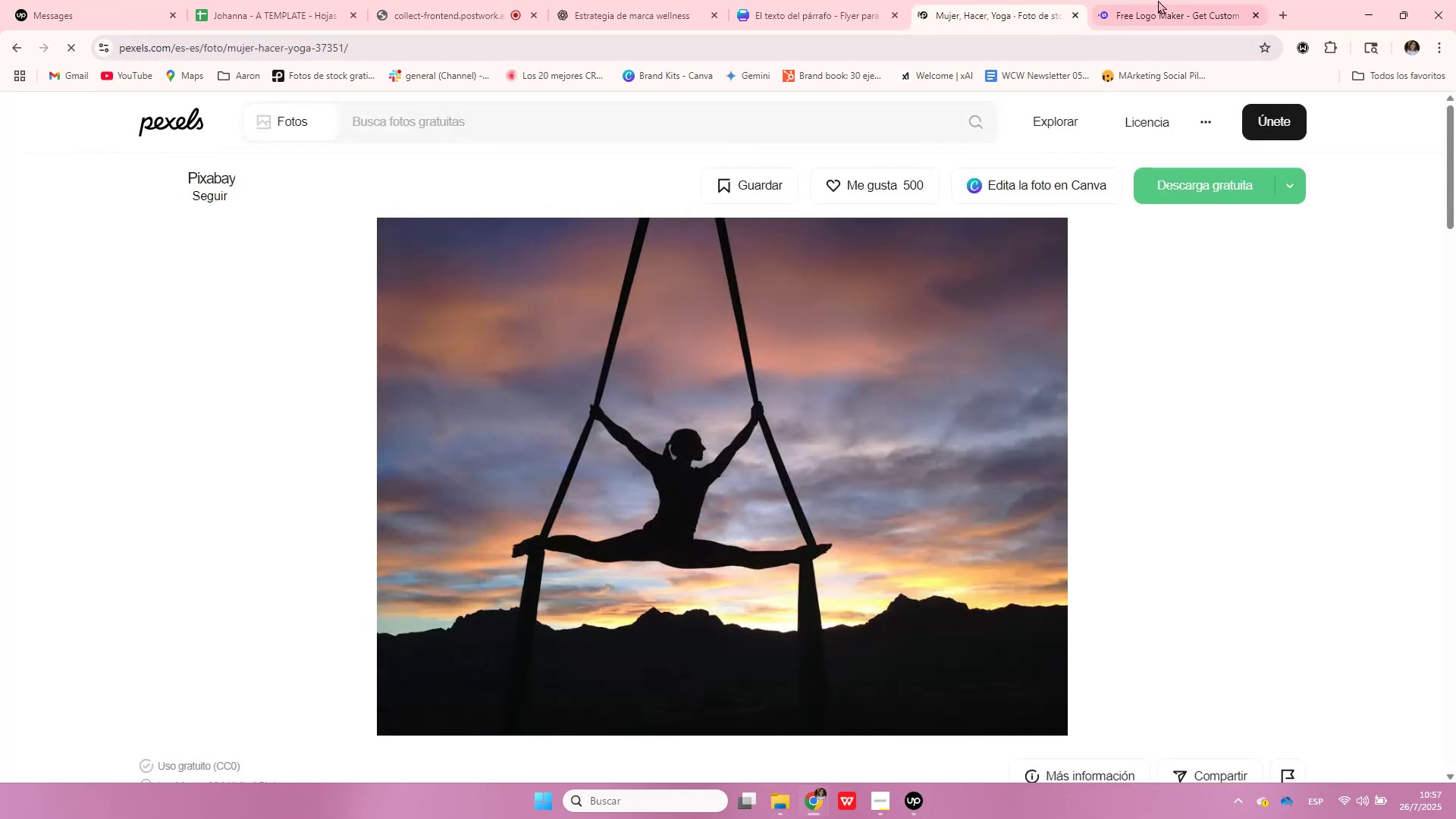 
left_click([1172, 0])
 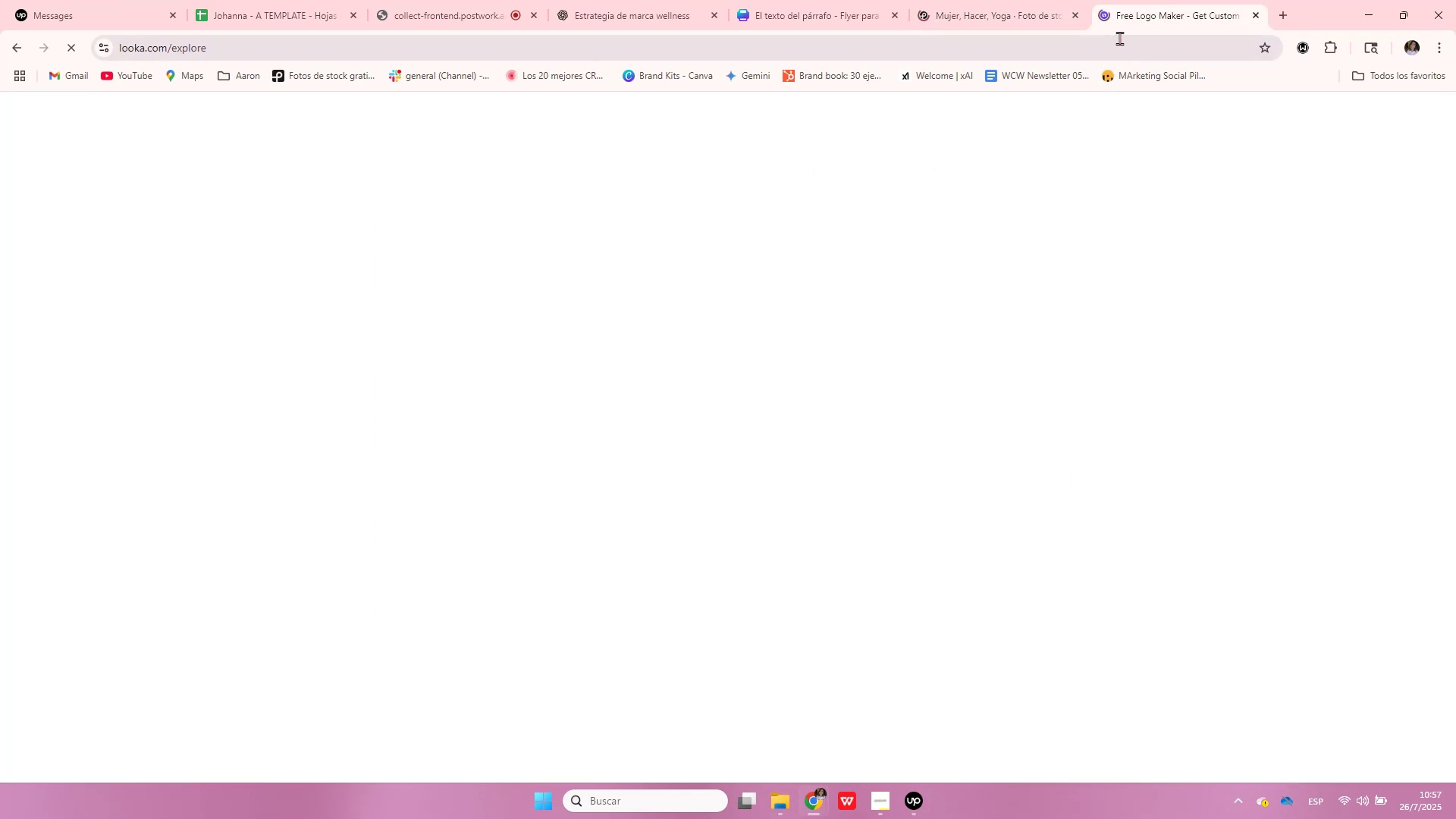 
left_click([1120, 39])
 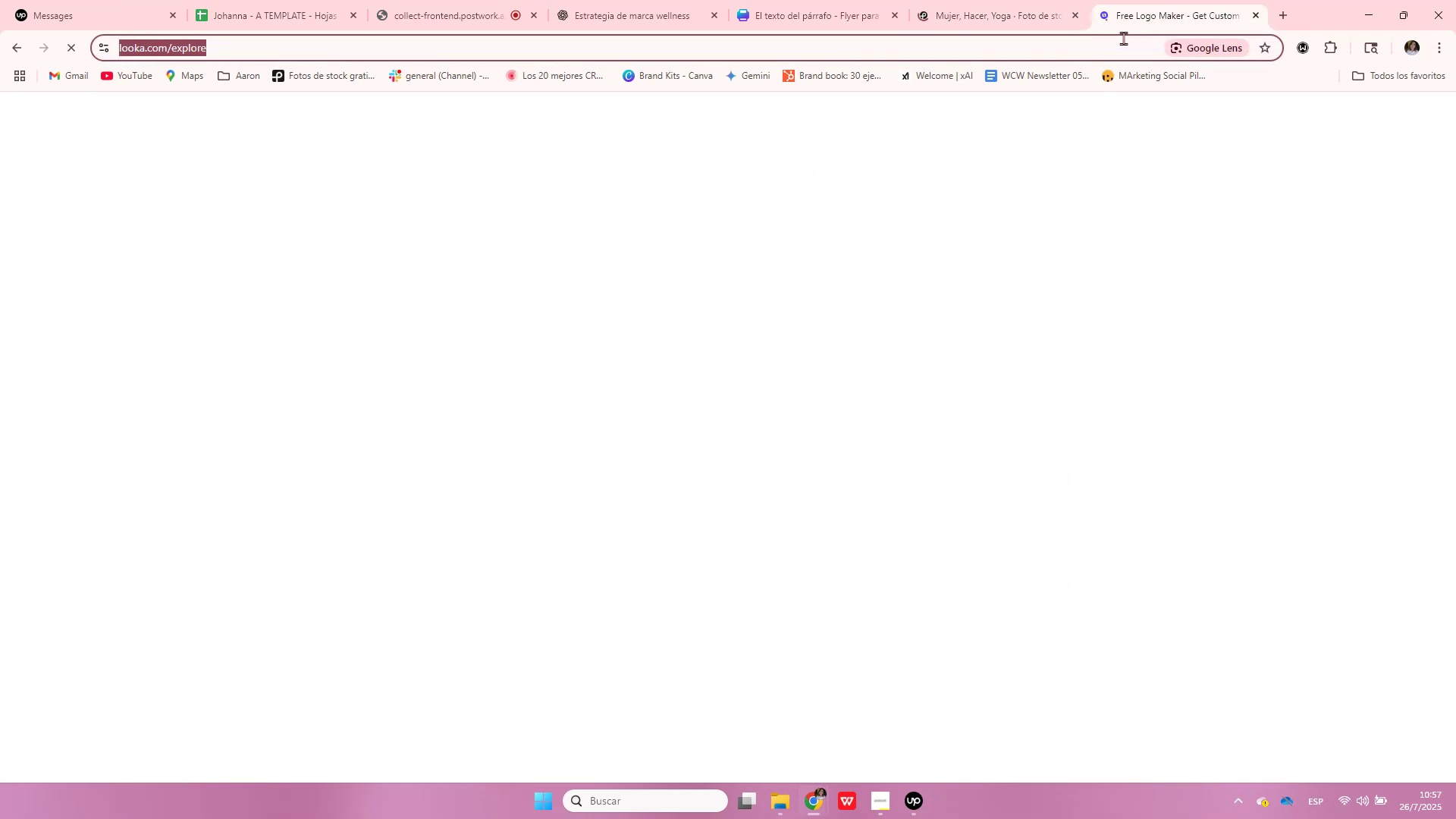 
key(Enter)
 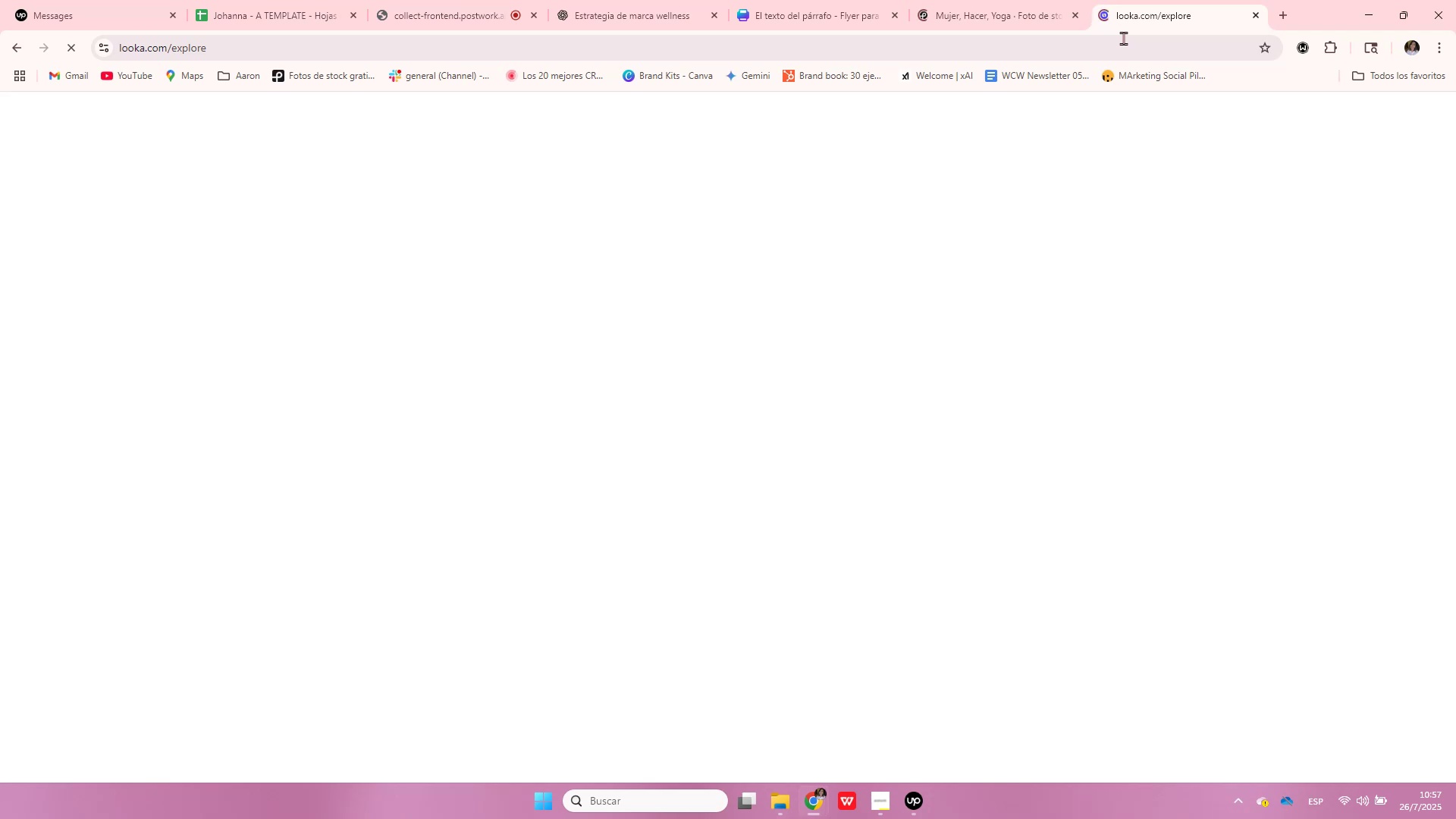 
wait(33.23)
 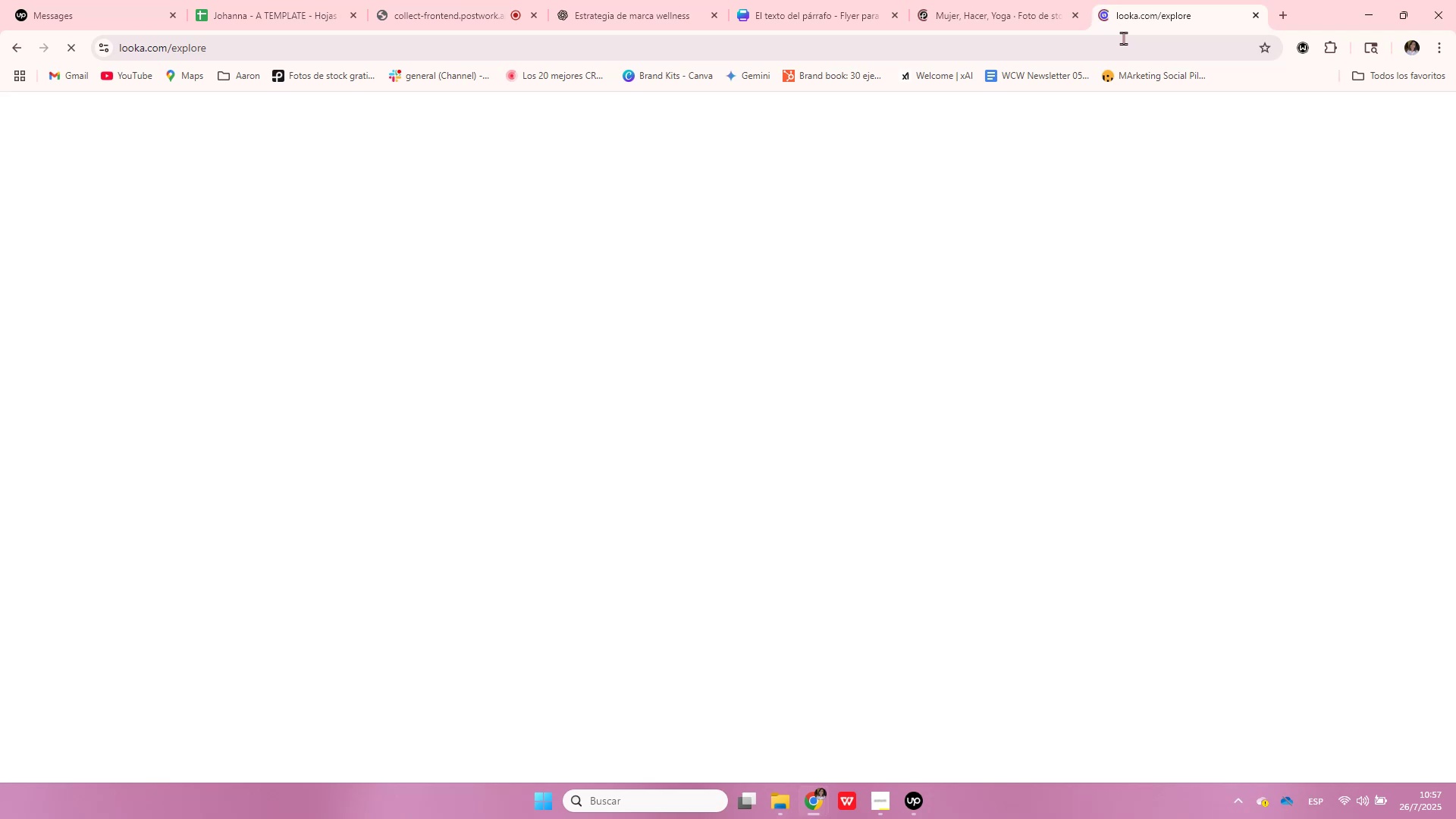 
left_click([1455, 50])
 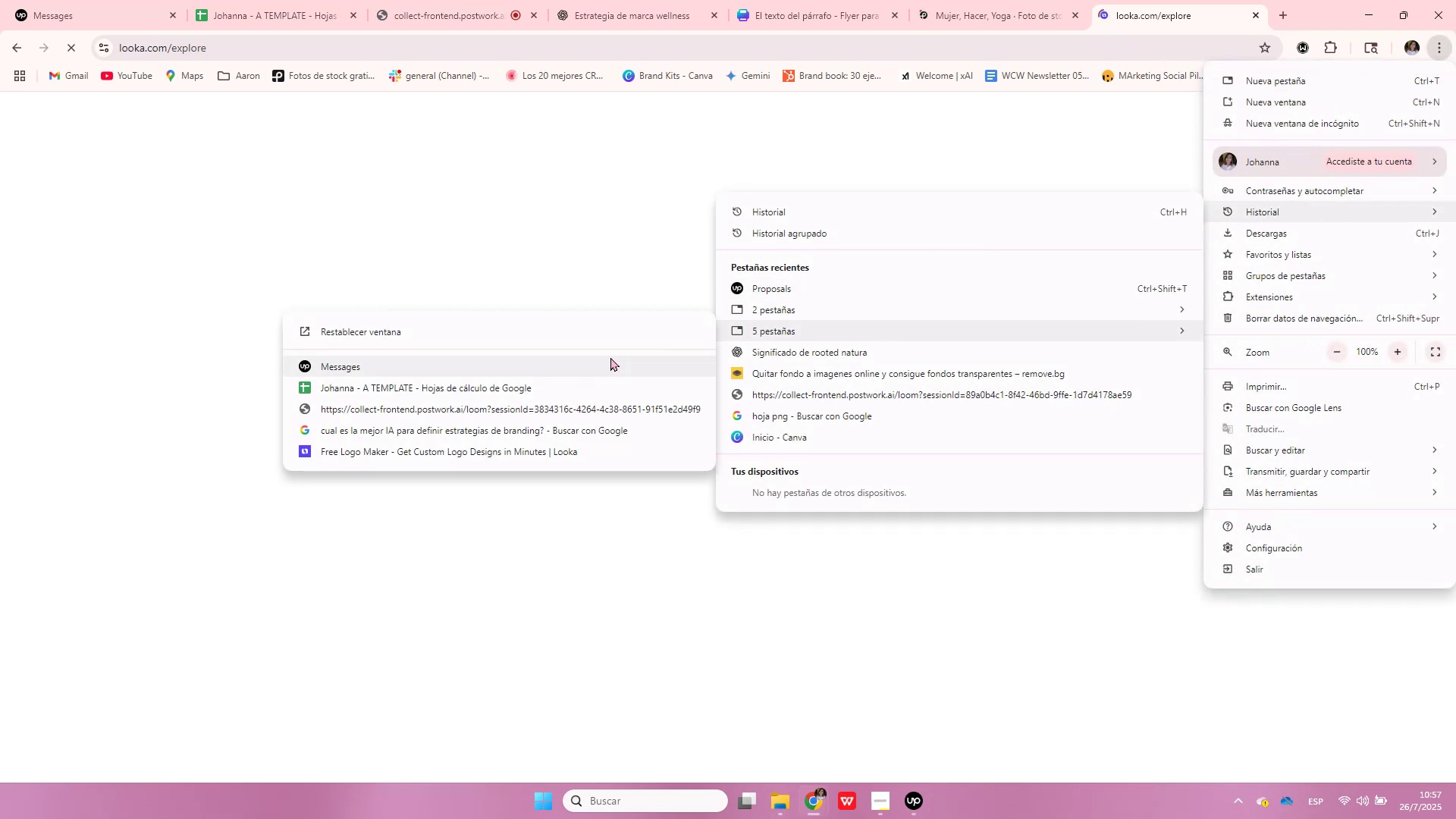 
right_click([528, 457])
 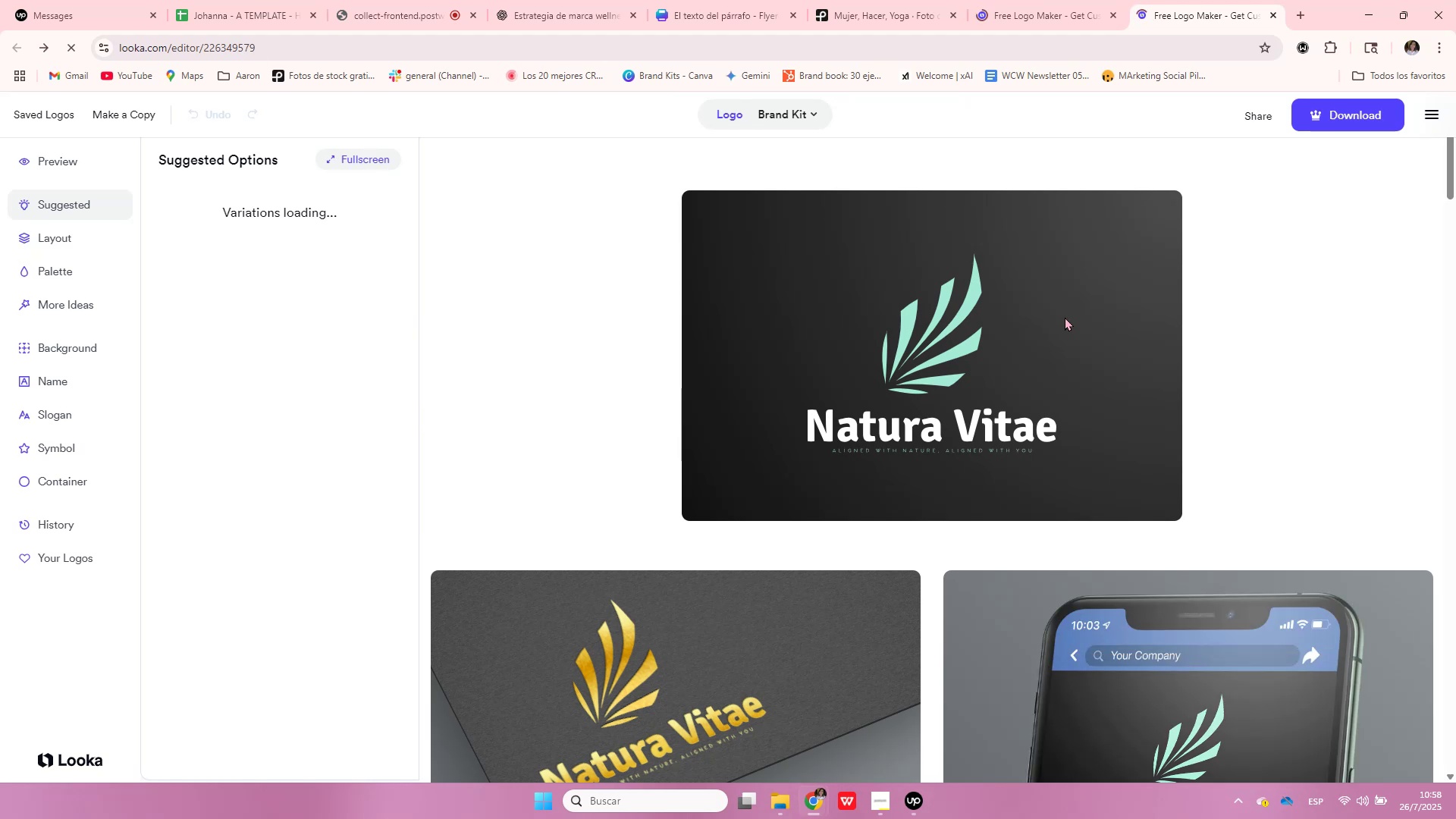 
wait(56.81)
 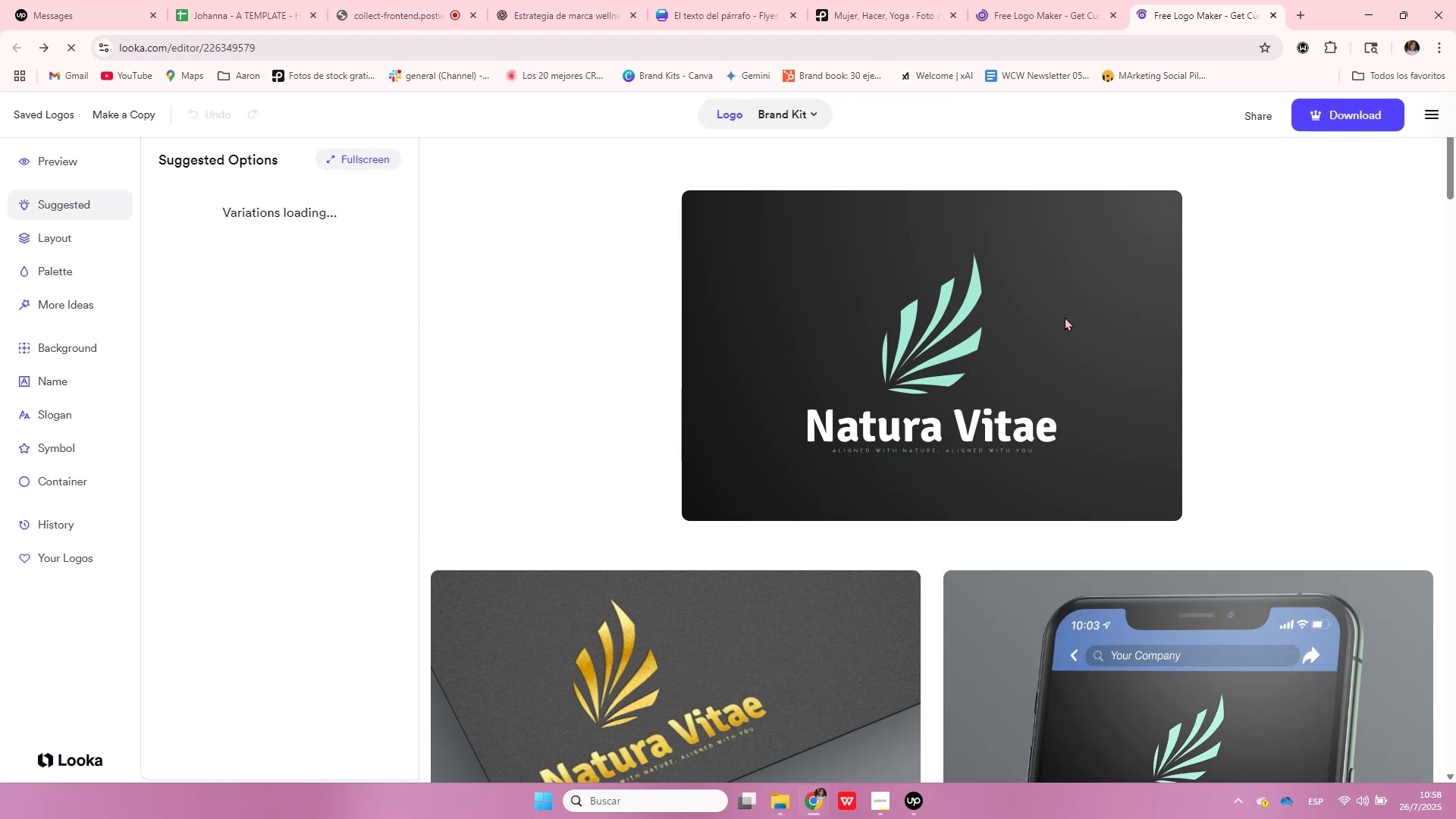 
scroll: coordinate [1071, 318], scroll_direction: down, amount: 4.0
 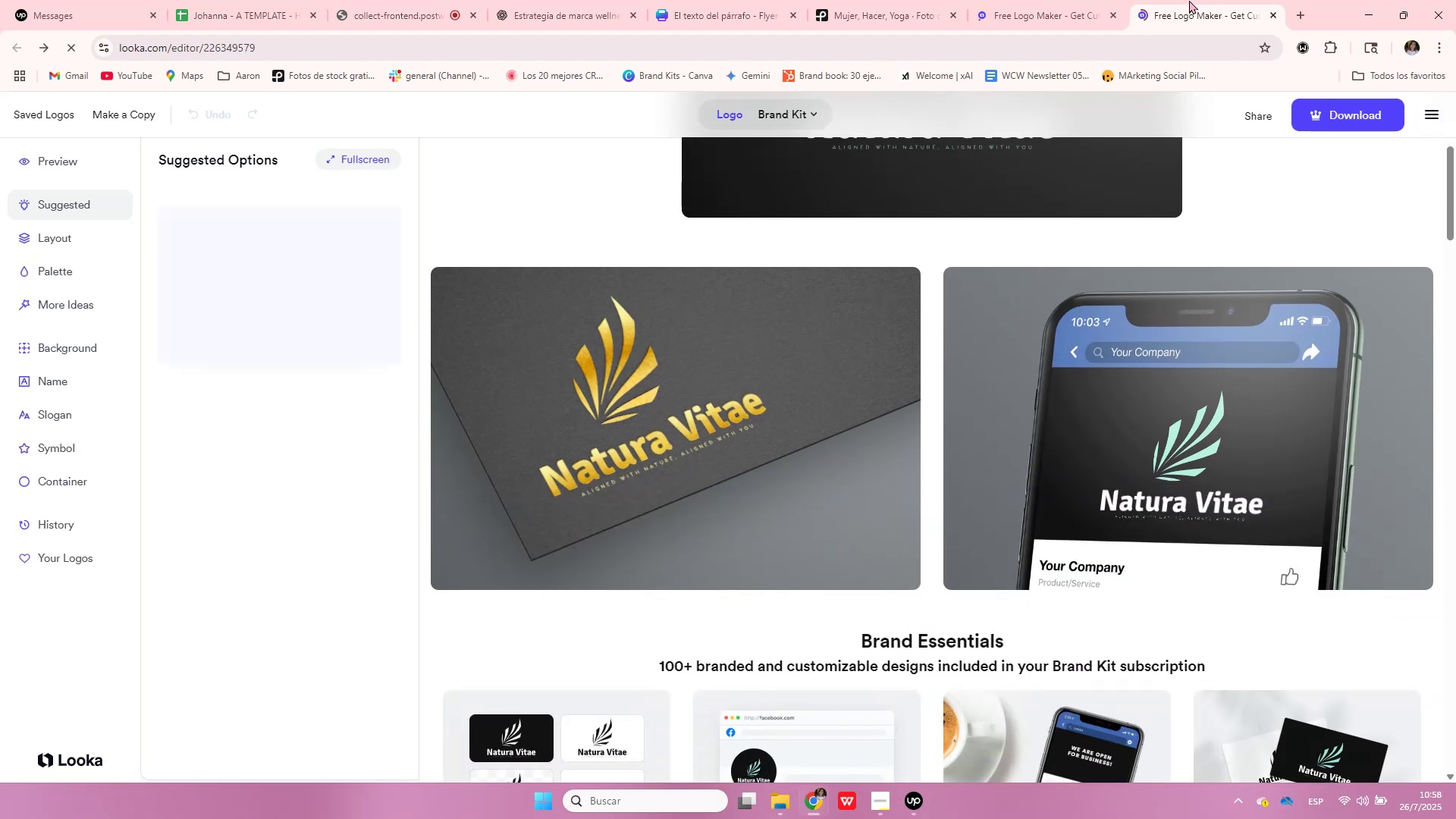 
left_click([1083, 0])
 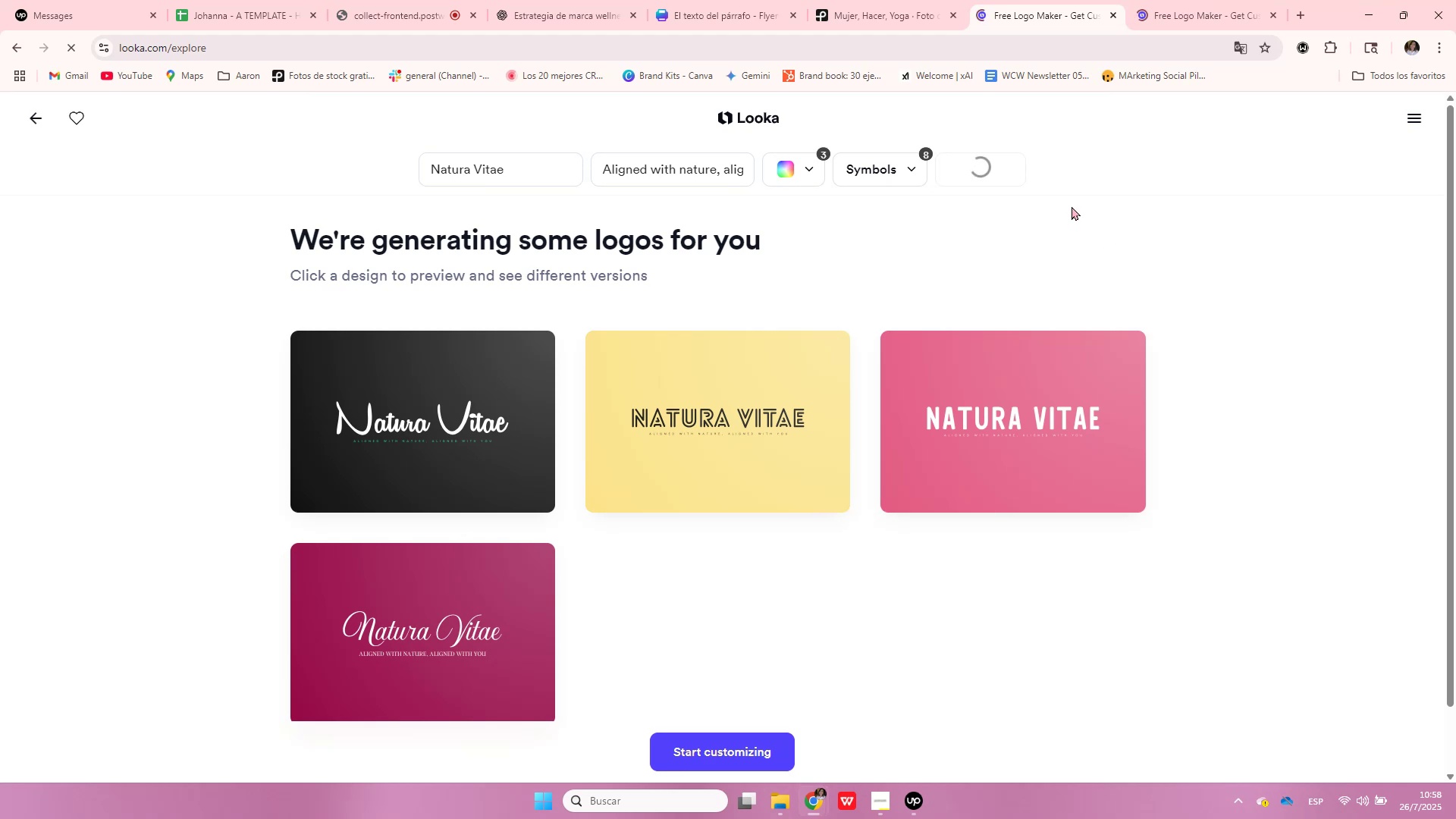 
scroll: coordinate [913, 460], scroll_direction: down, amount: 3.0
 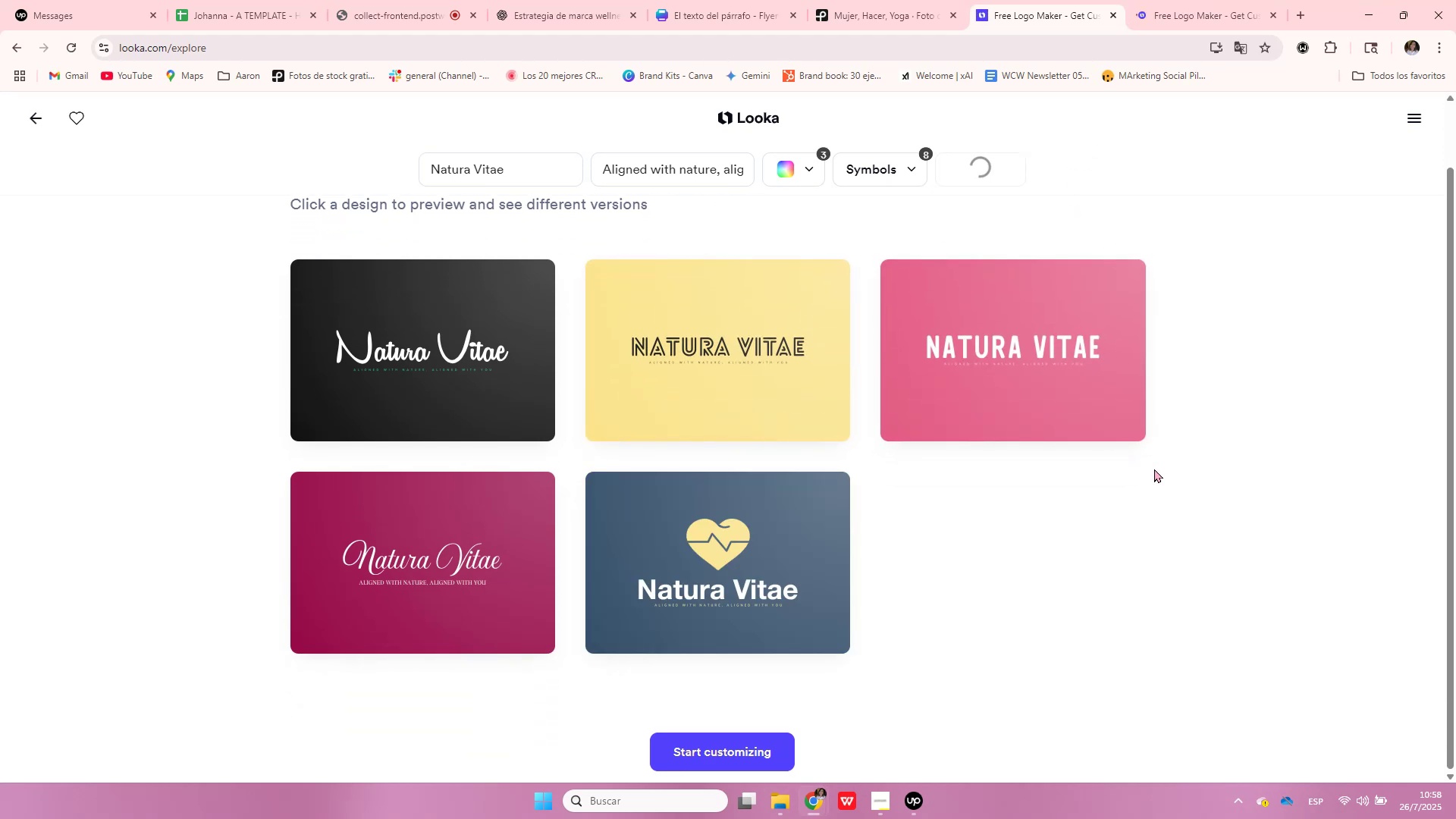 
wait(5.46)
 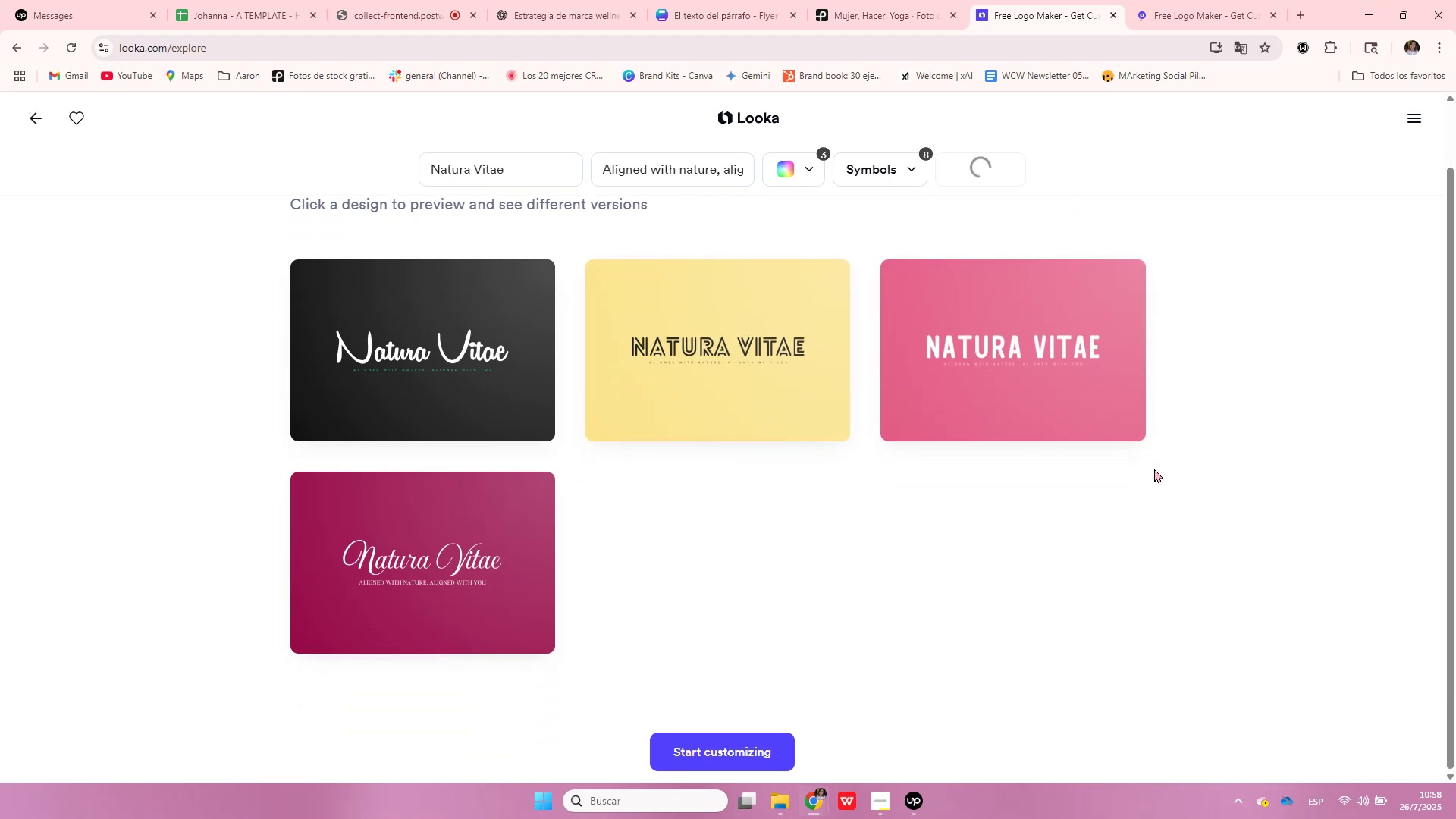 
scroll: coordinate [1128, 441], scroll_direction: down, amount: 3.0
 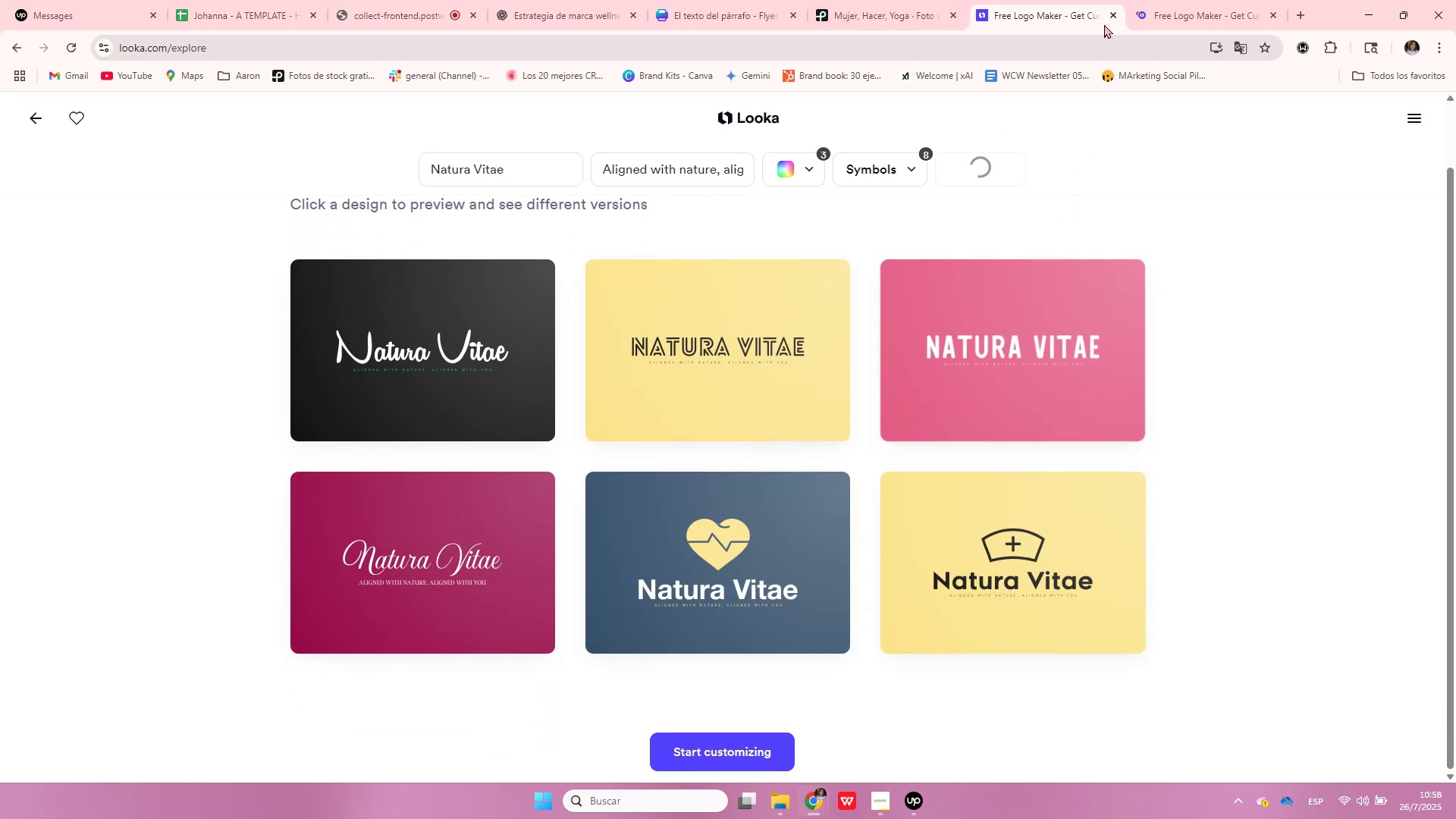 
left_click([1108, 18])
 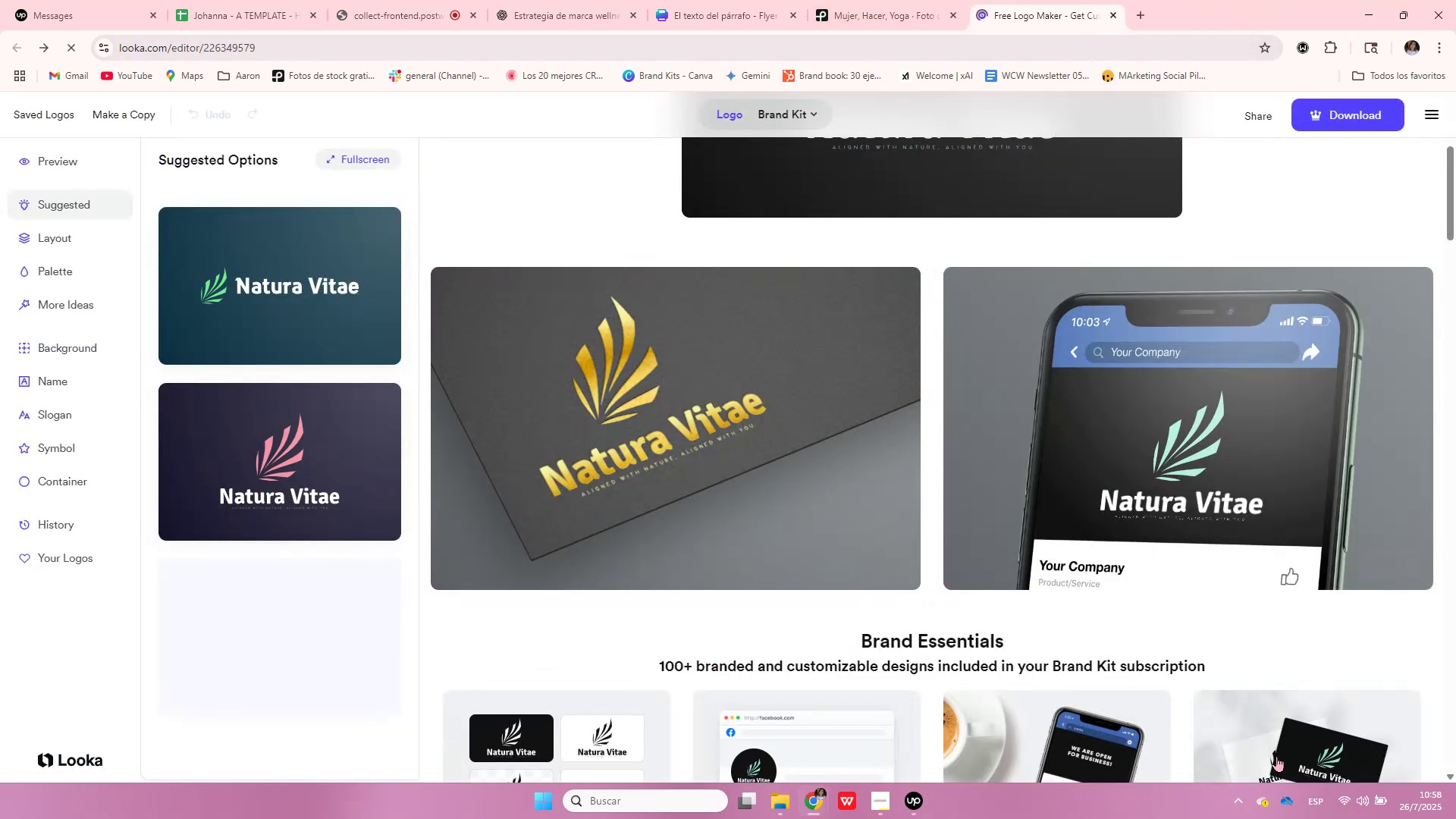 
scroll: coordinate [1221, 524], scroll_direction: down, amount: 6.0
 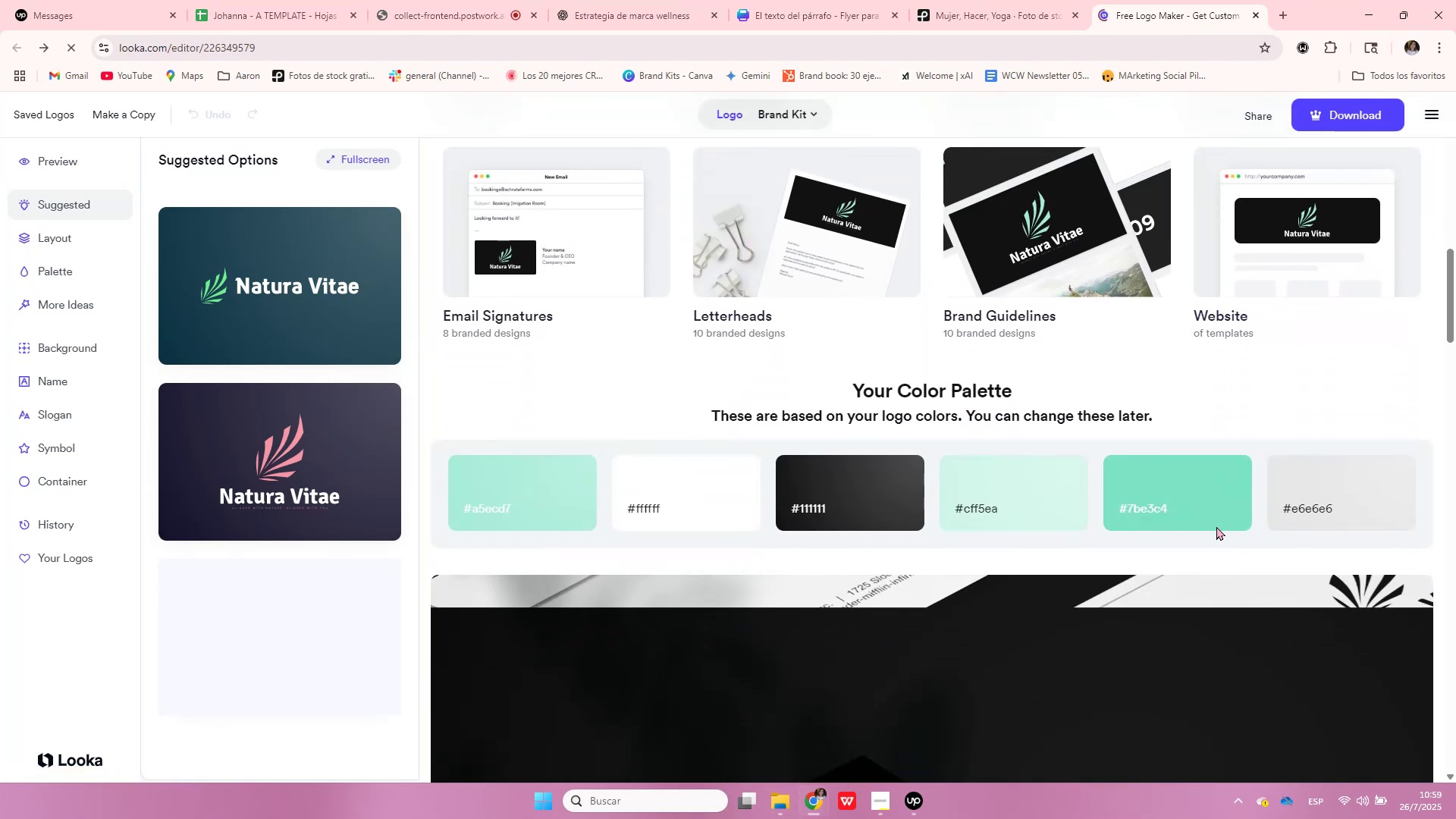 
wait(5.7)
 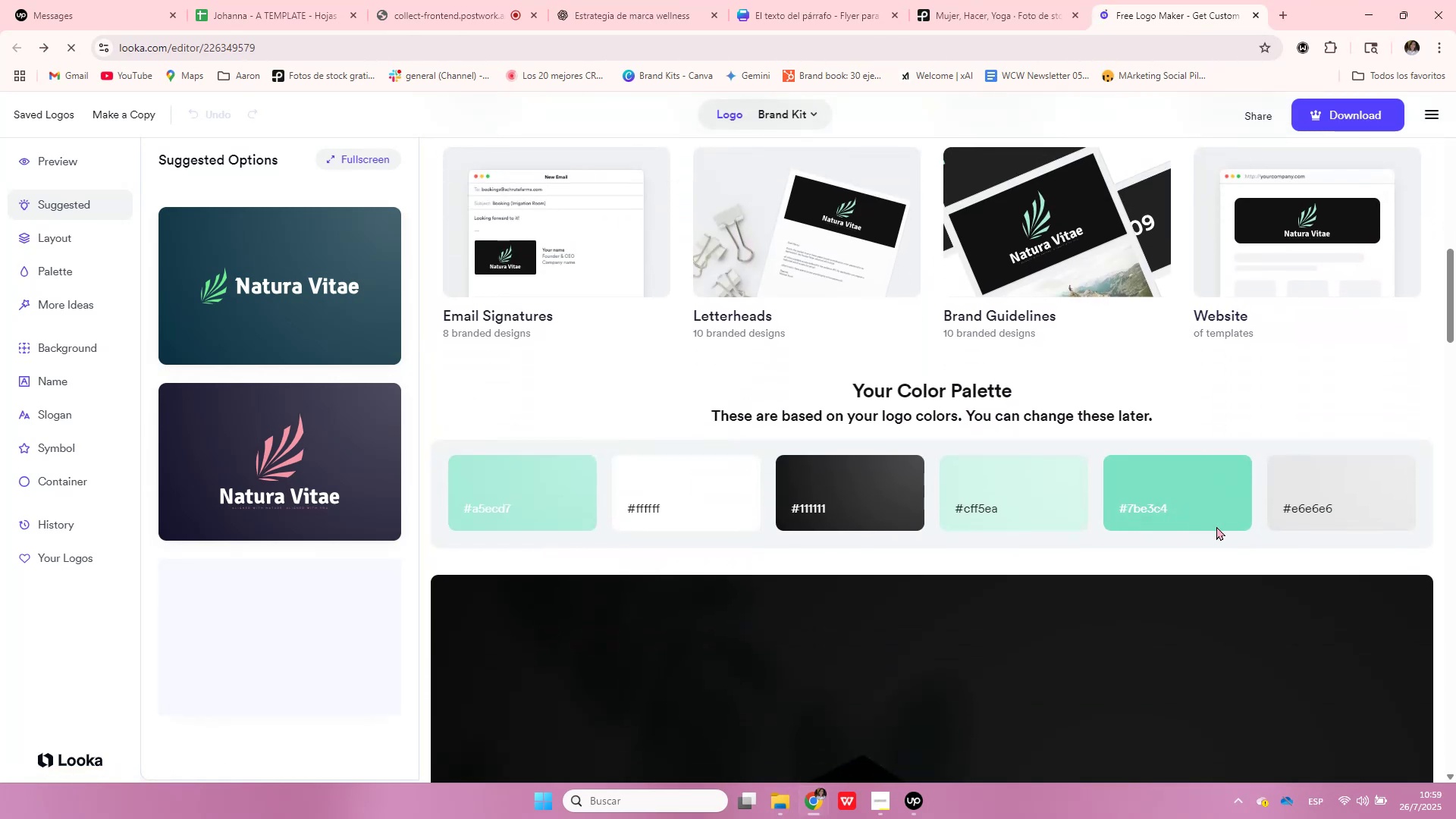 
scroll: coordinate [1203, 524], scroll_direction: down, amount: 5.0
 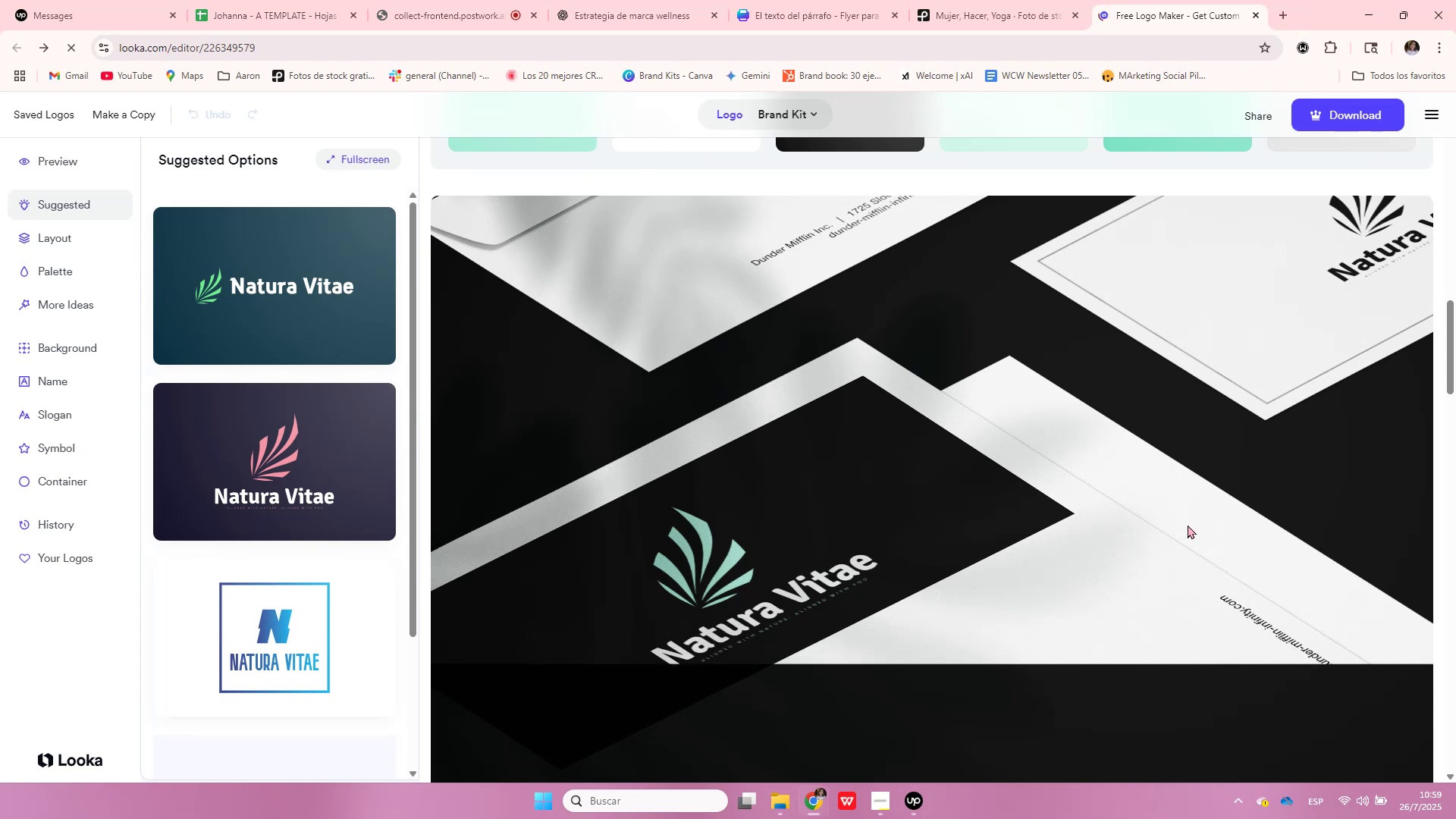 
wait(17.95)
 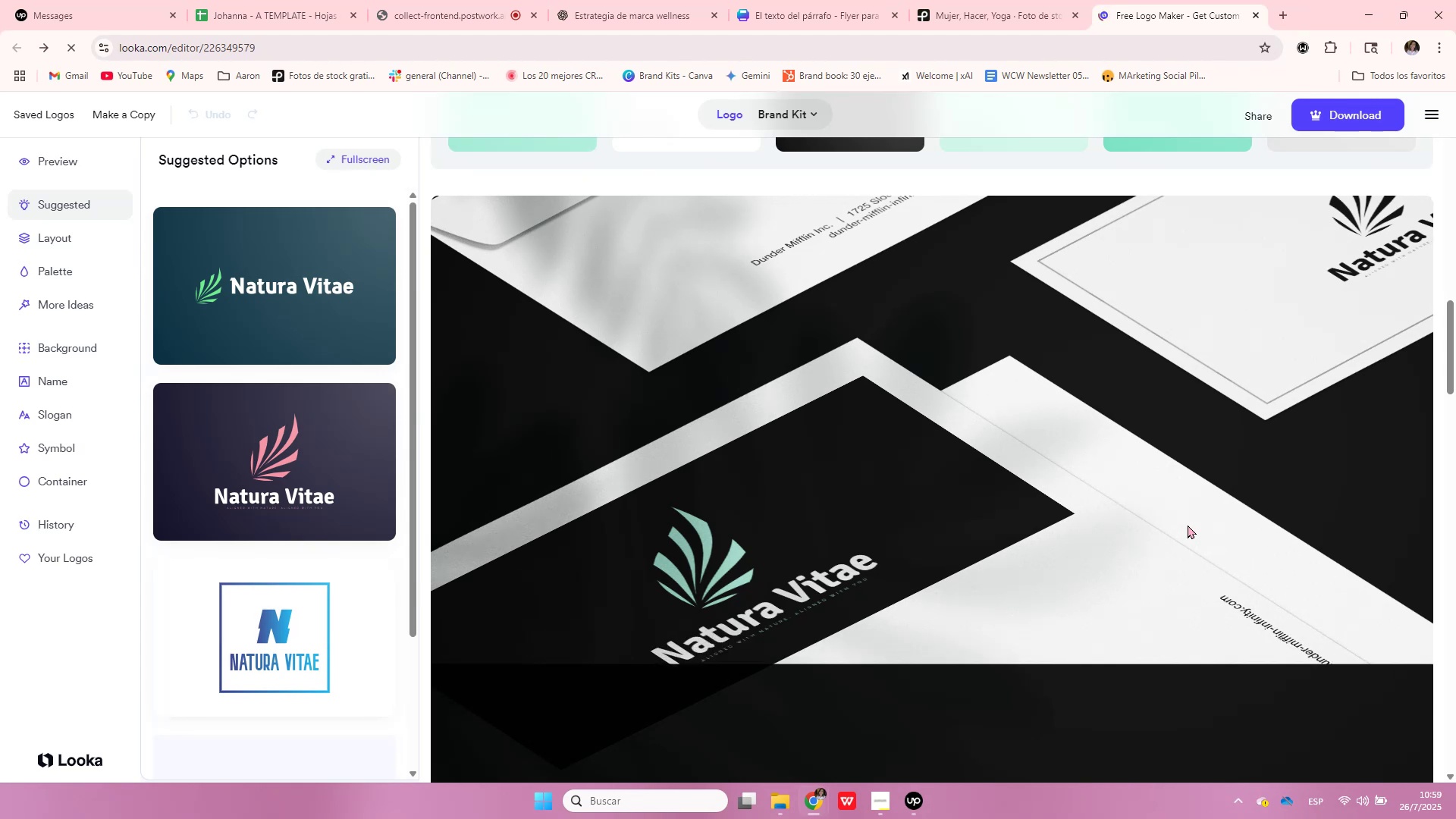 
scroll: coordinate [1354, 510], scroll_direction: down, amount: 35.0
 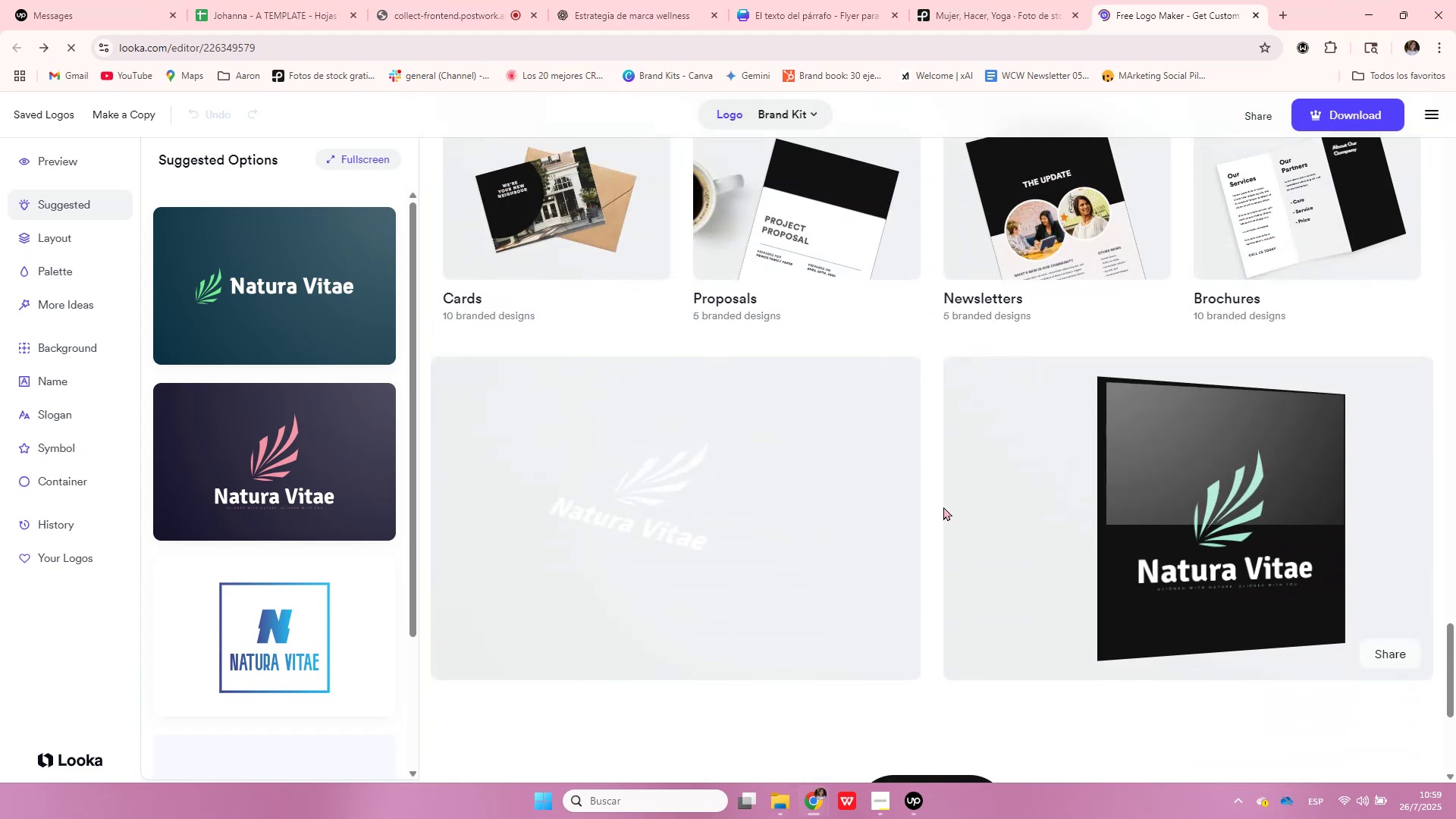 
scroll: coordinate [1182, 686], scroll_direction: up, amount: 15.0
 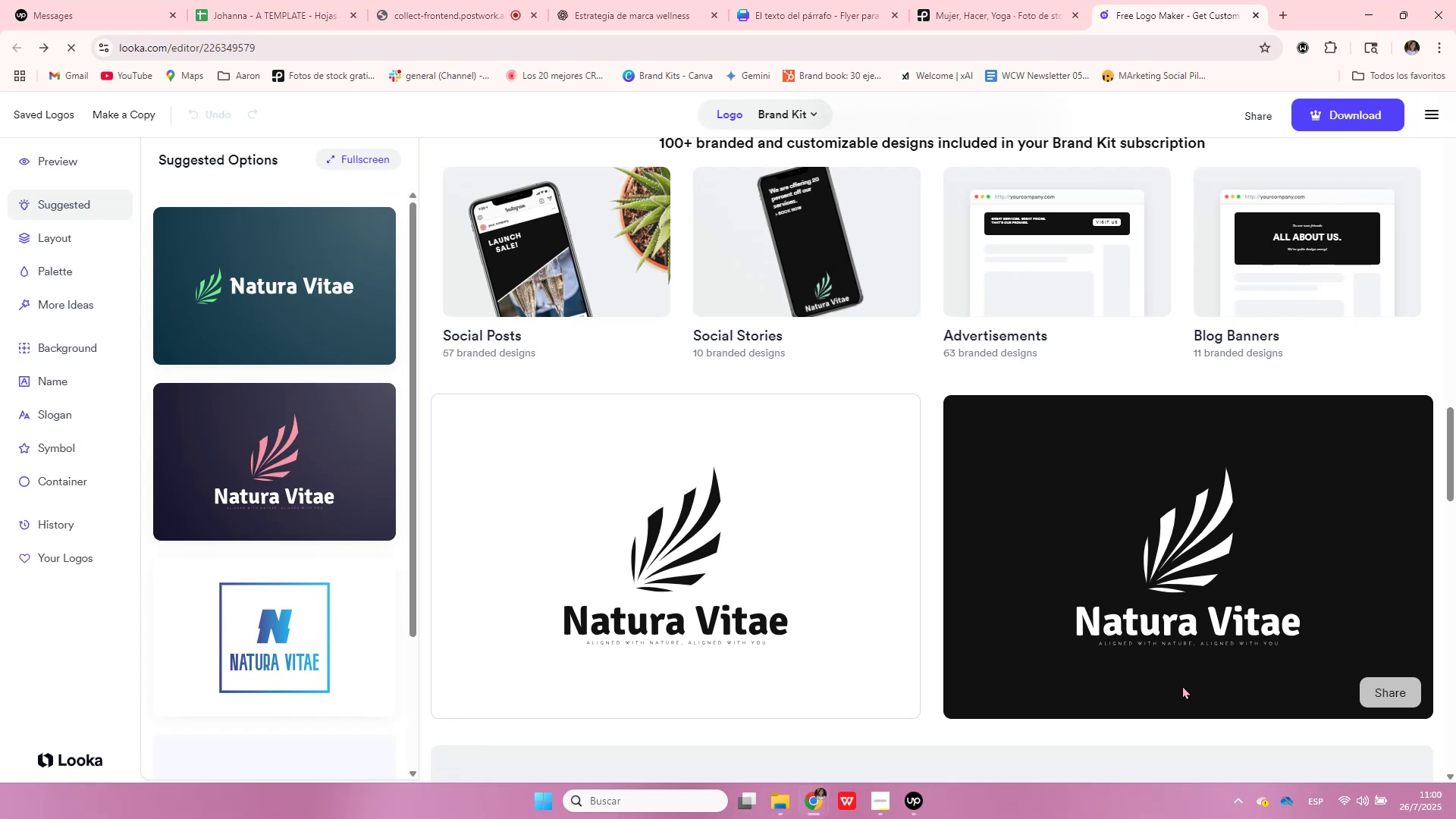 
wait(29.09)
 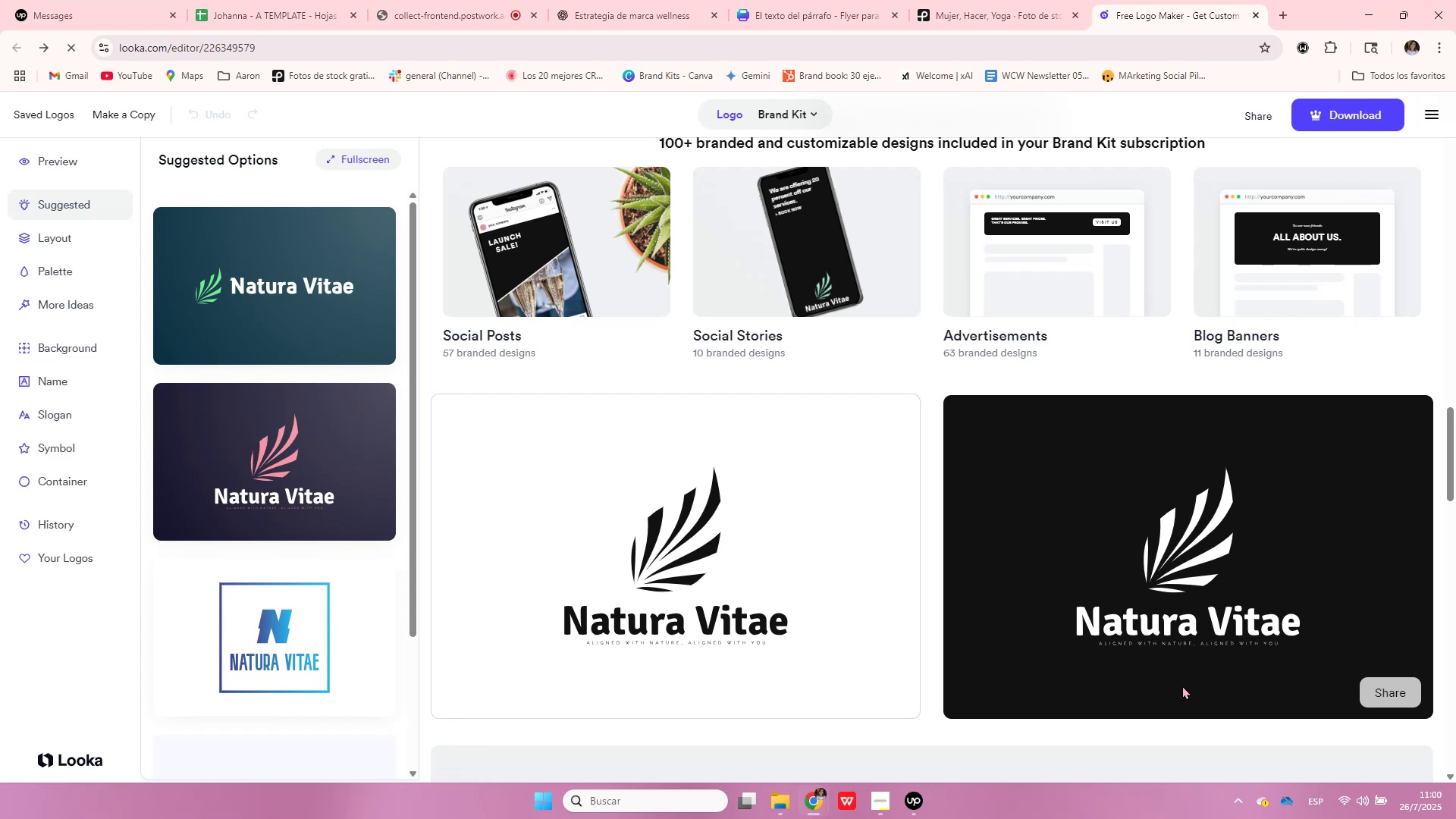 
left_click([837, 798])
 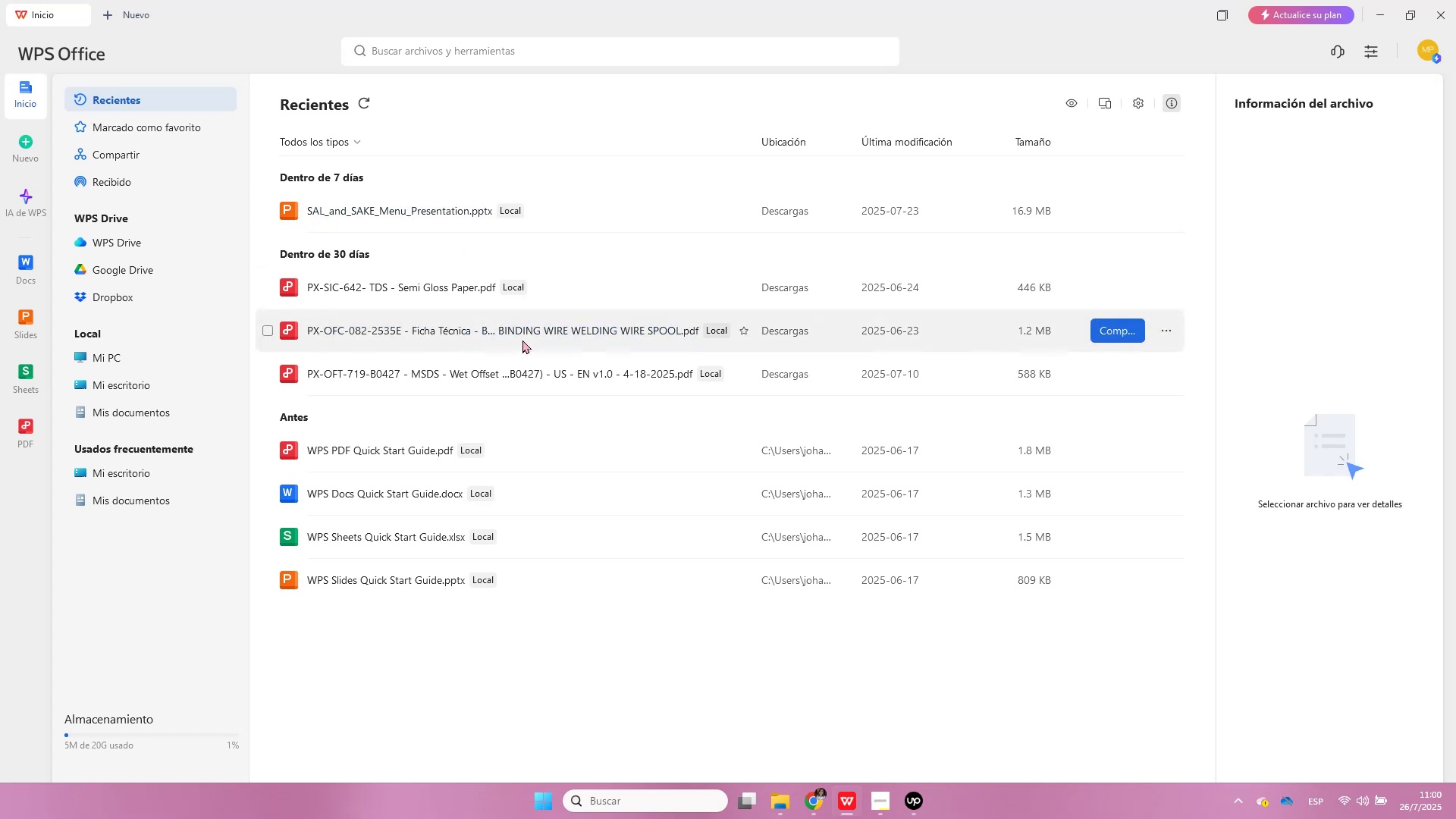 
wait(52.49)
 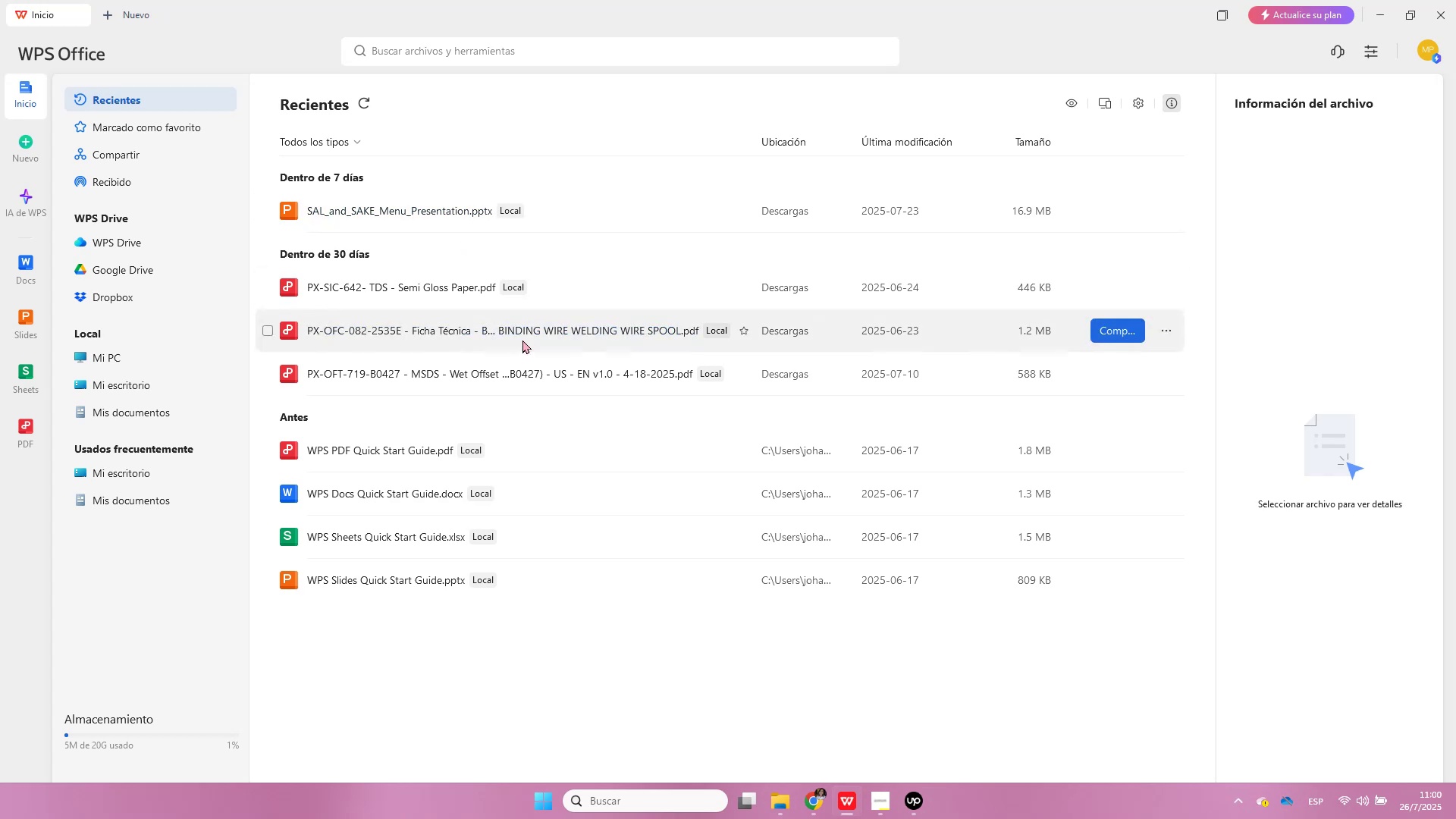 
left_click([18, 315])
 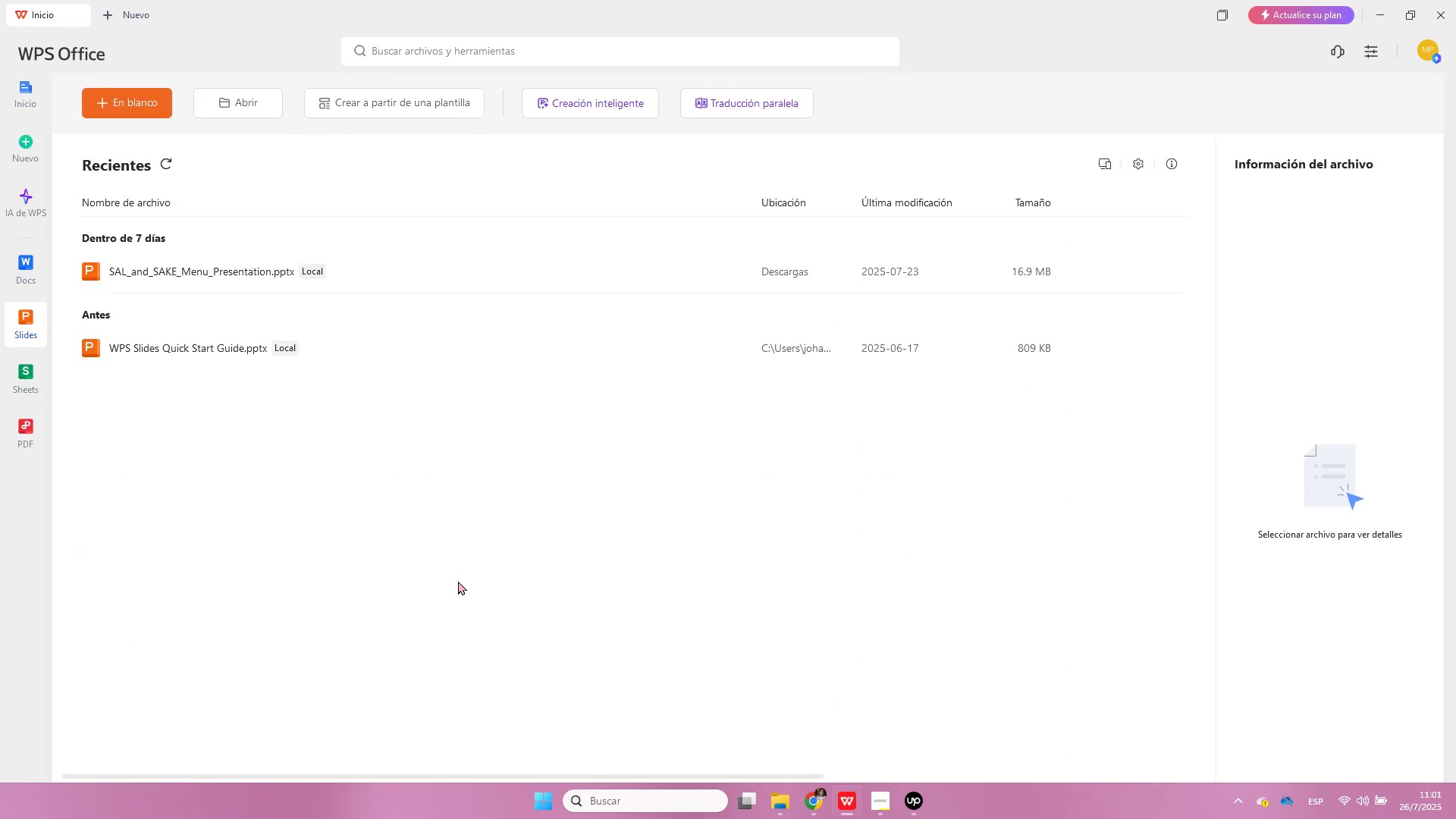 
left_click([786, 798])
 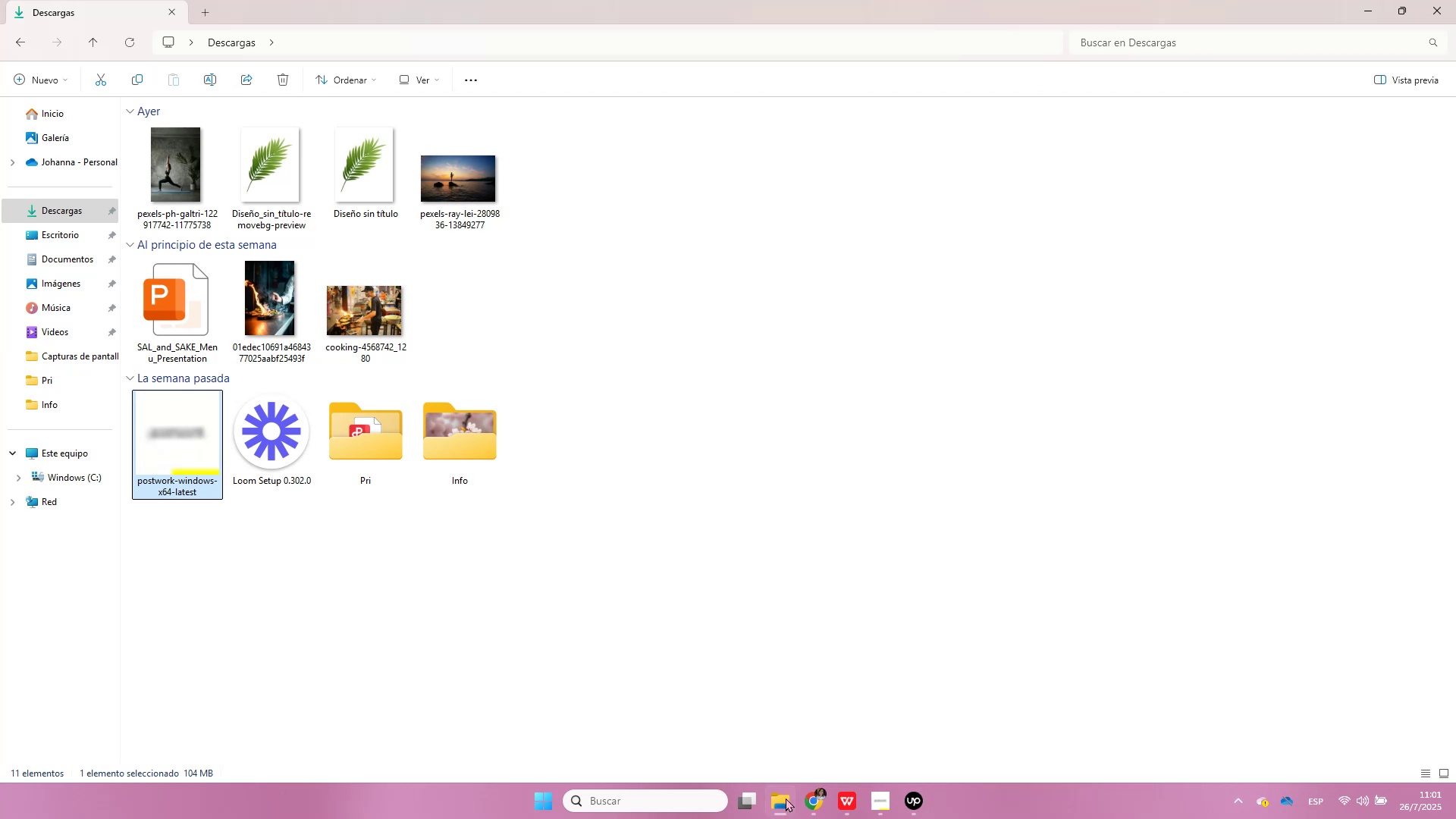 
left_click([786, 798])
 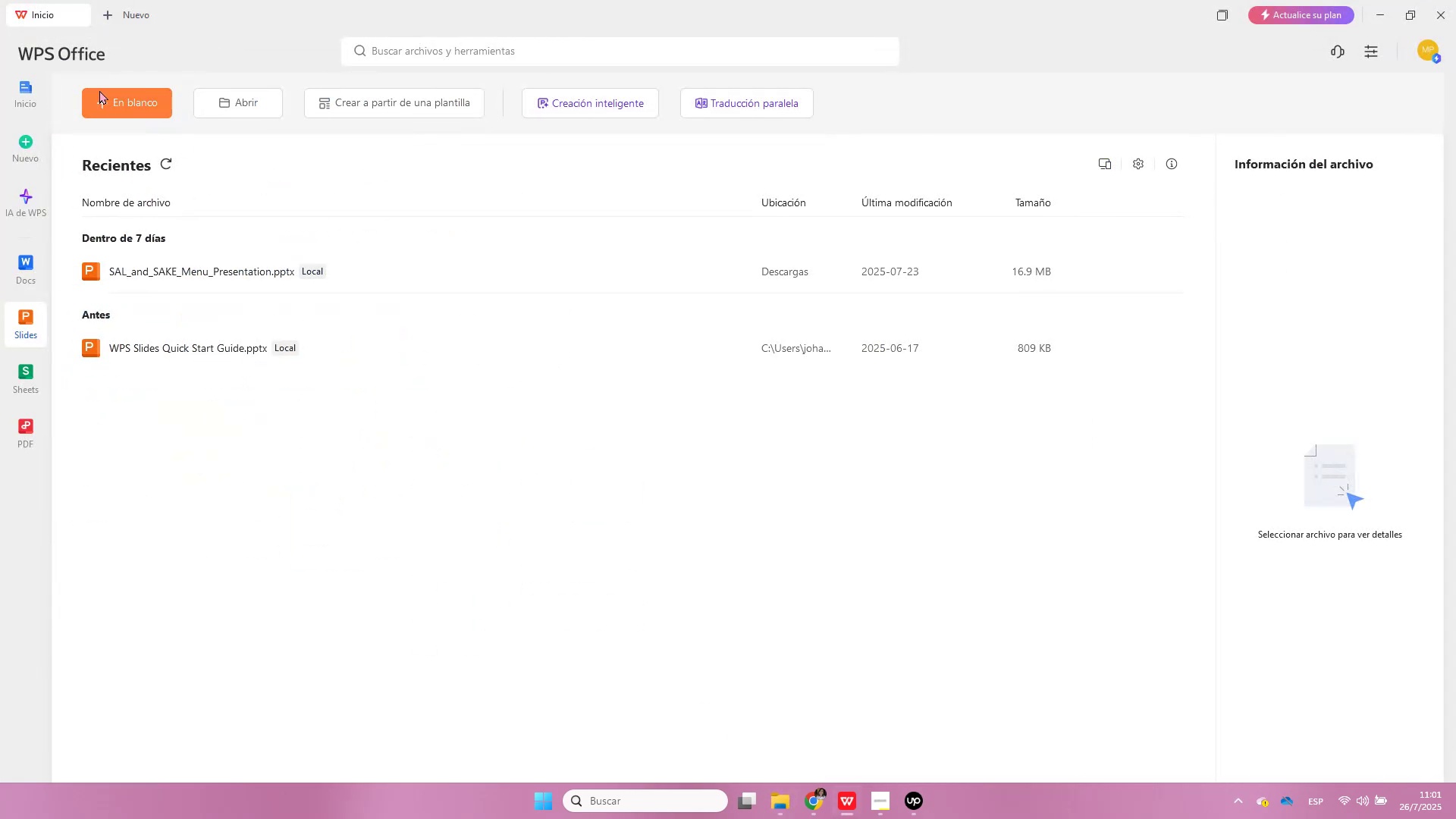 
wait(5.33)
 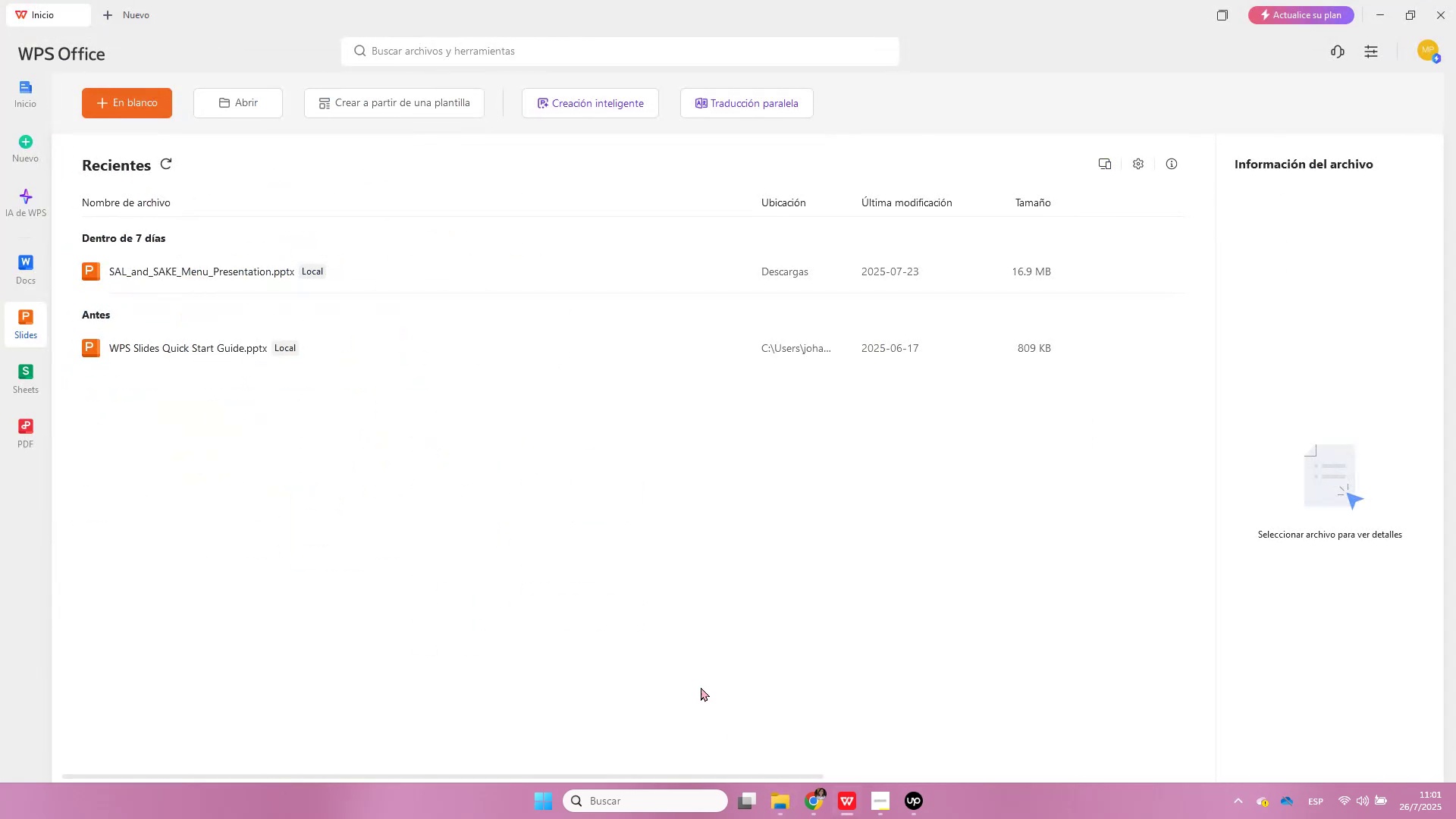 
left_click([99, 90])
 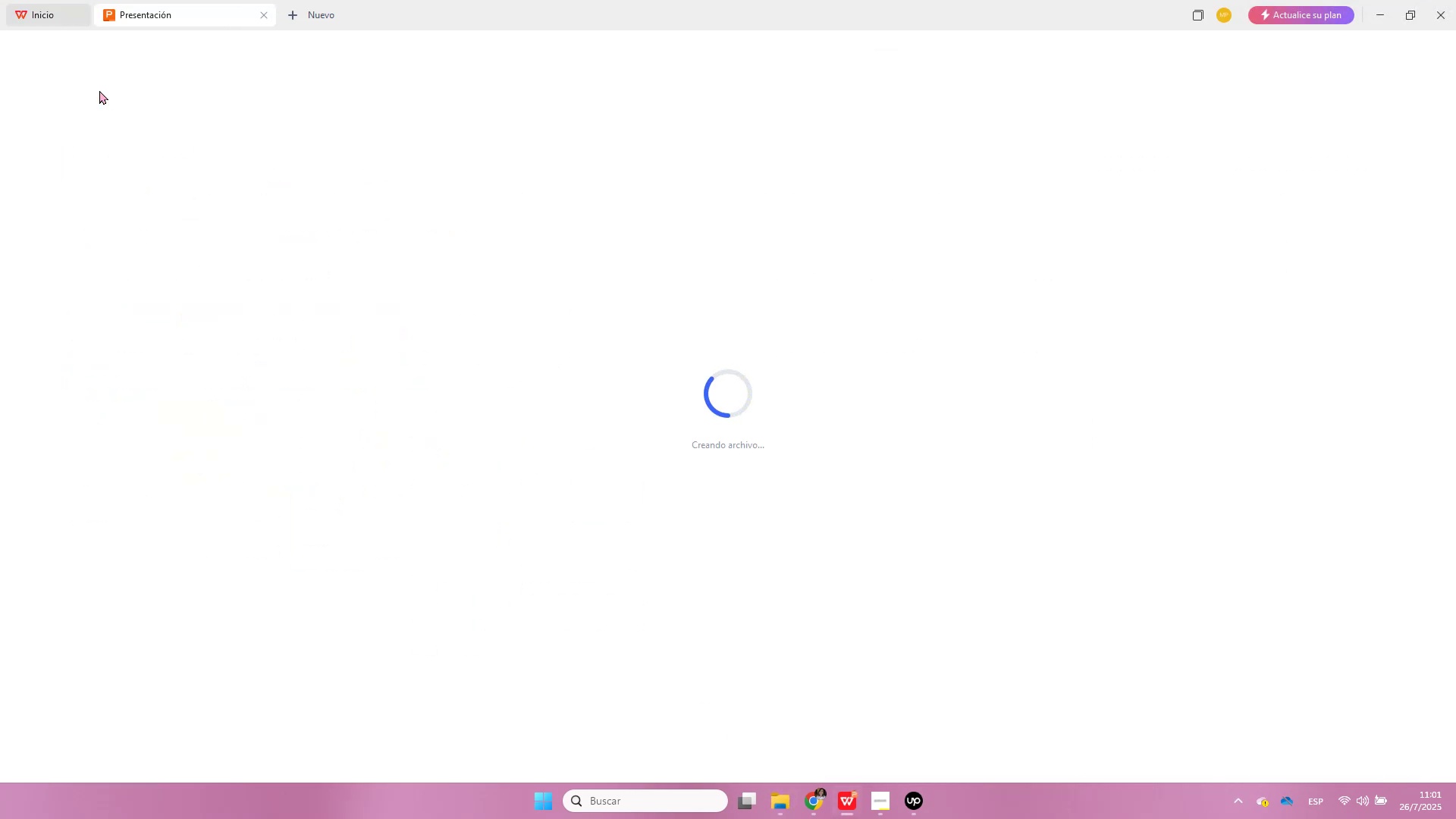 
left_click([42, 0])
 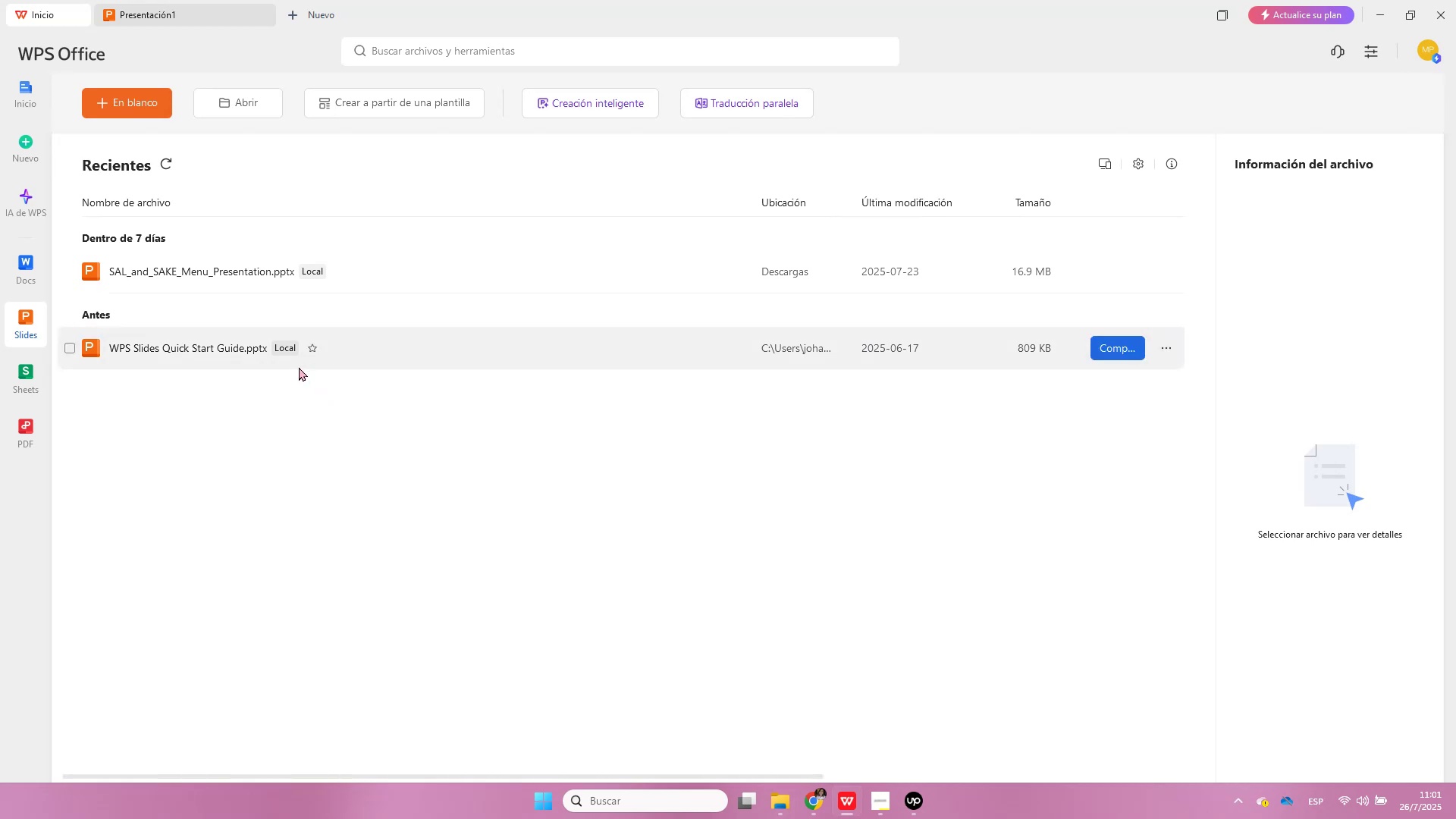 
left_click([167, 0])
 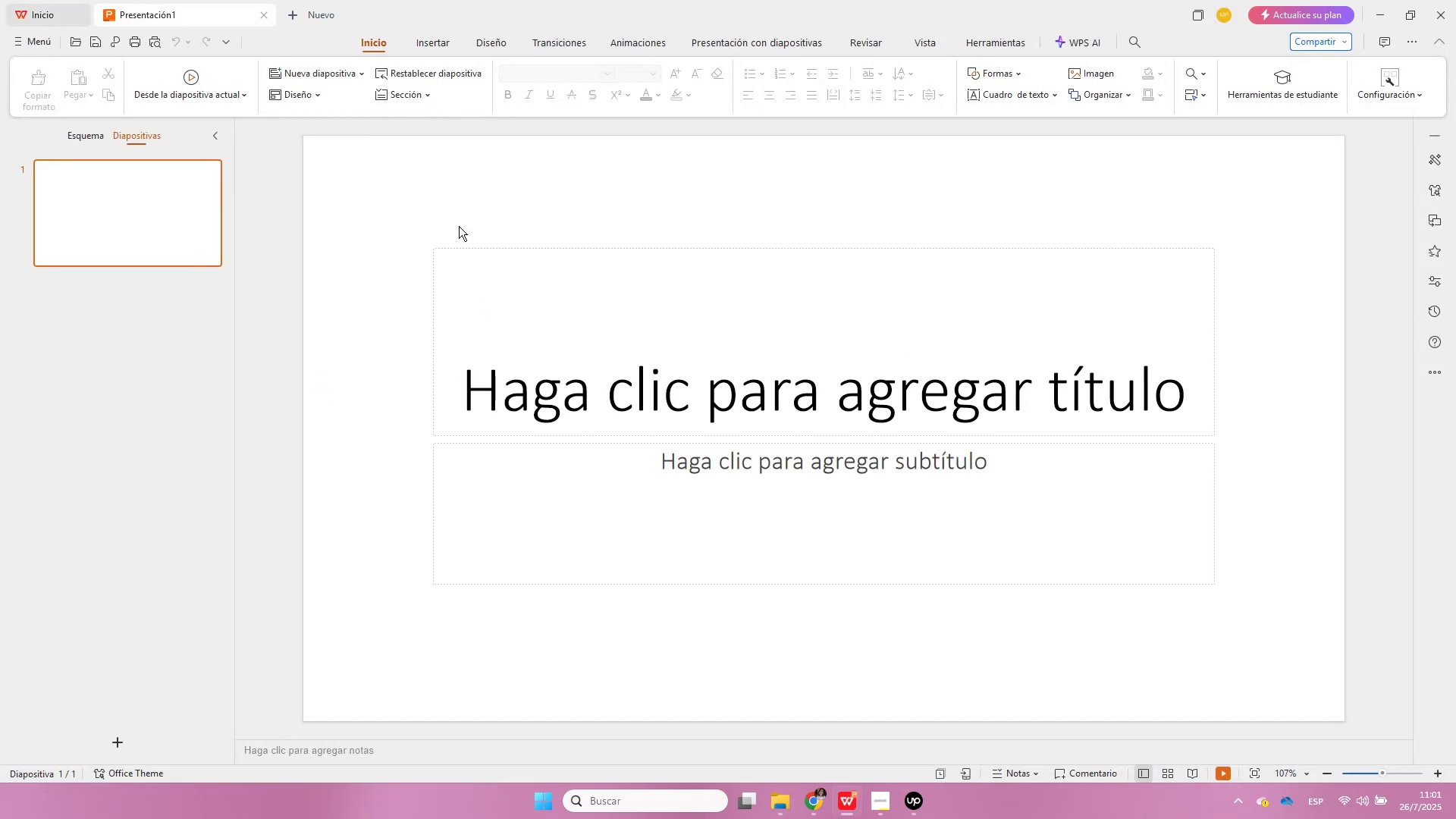 
left_click([431, 186])
 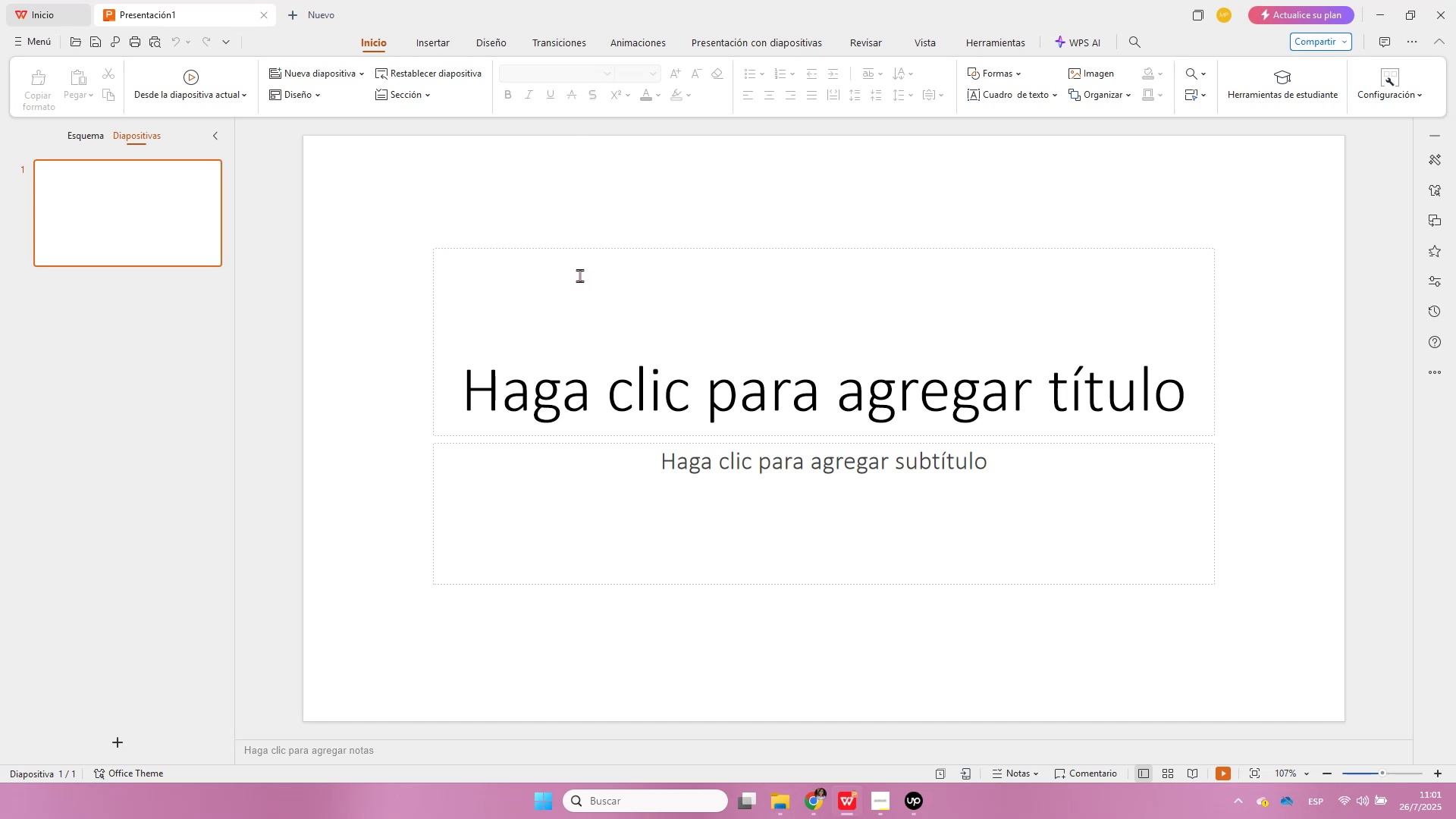 
wait(41.09)
 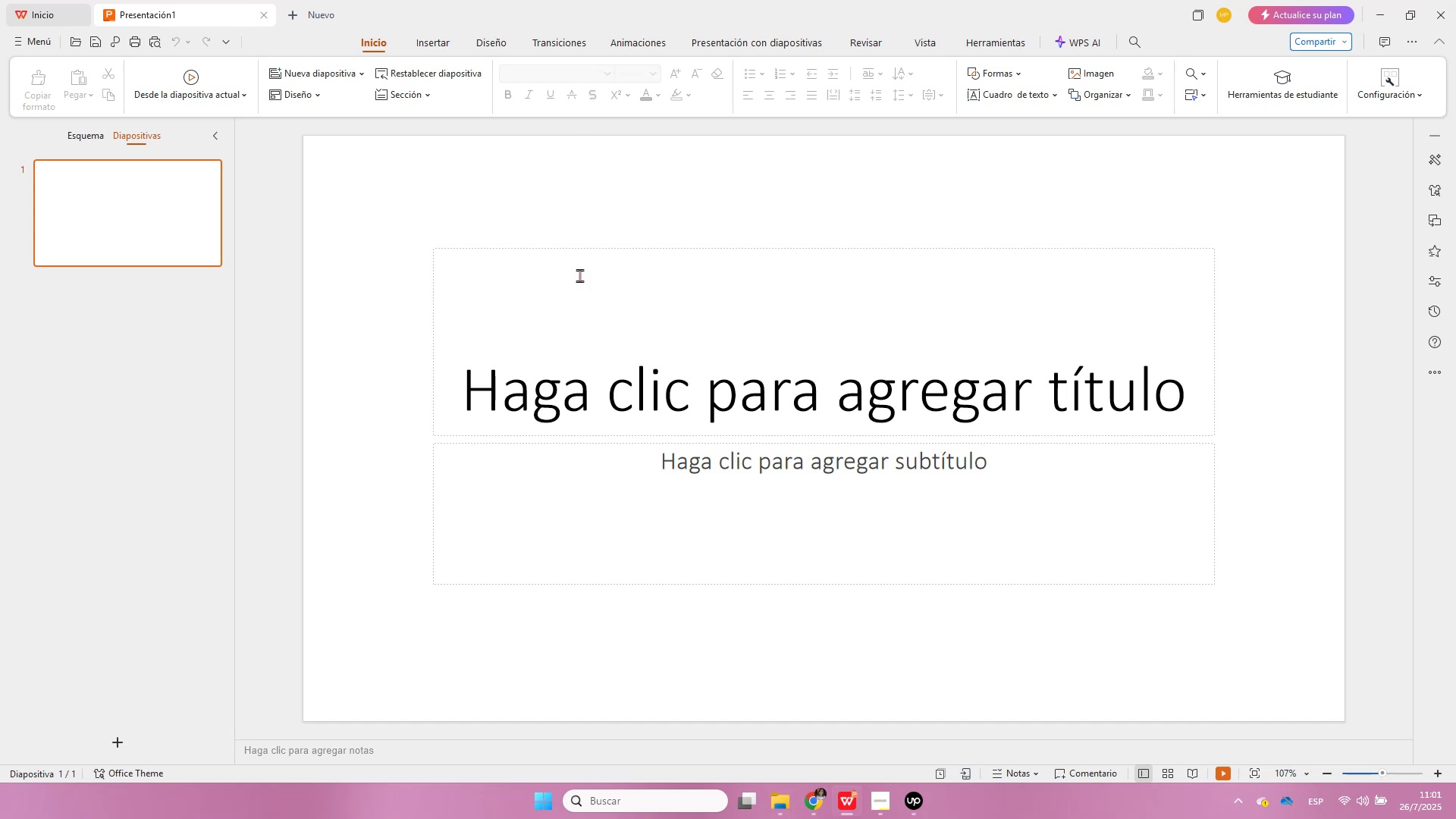 
left_click([532, 226])
 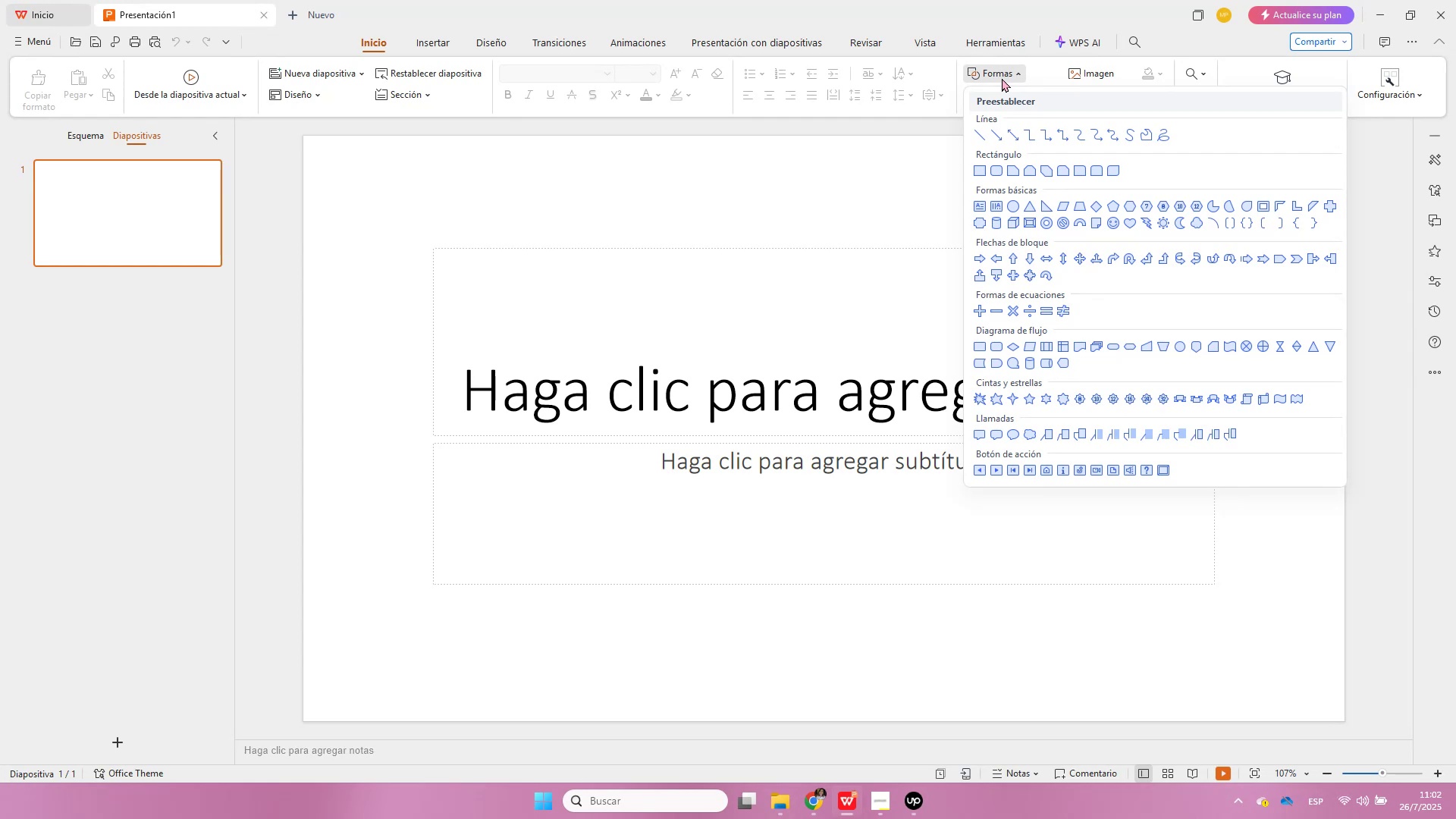 
wait(21.98)
 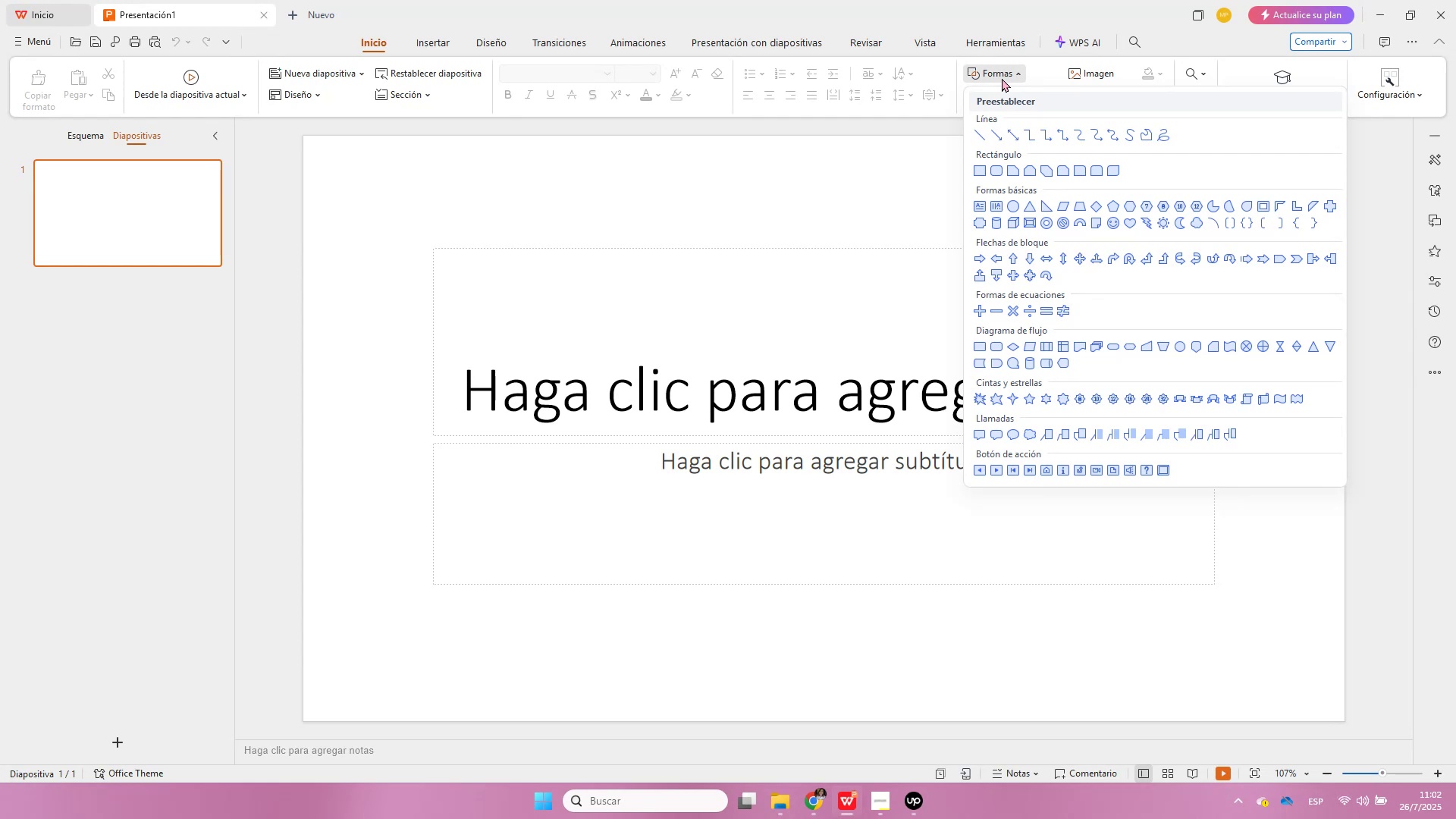 
left_click([979, 170])
 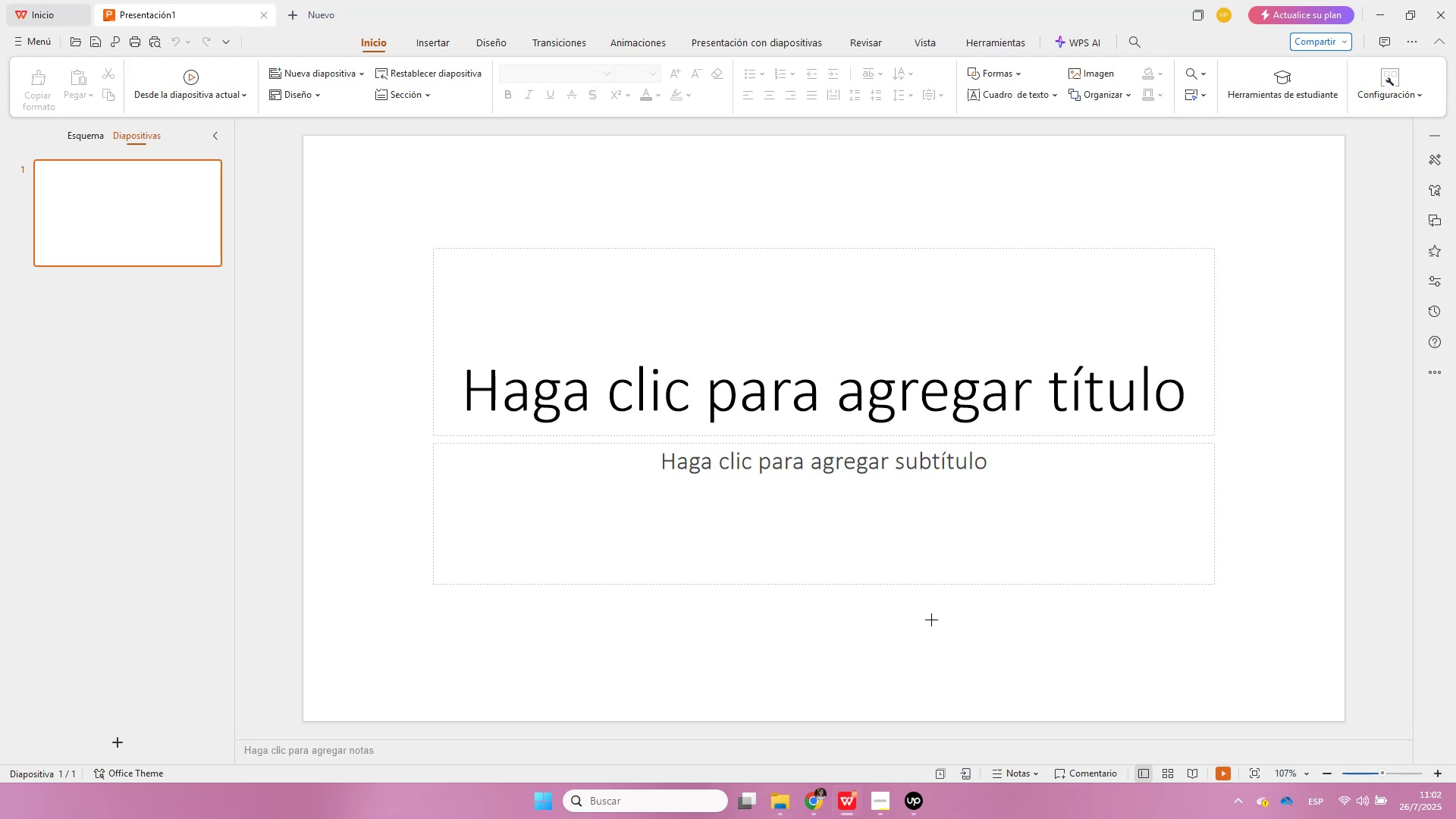 
left_click([816, 797])
 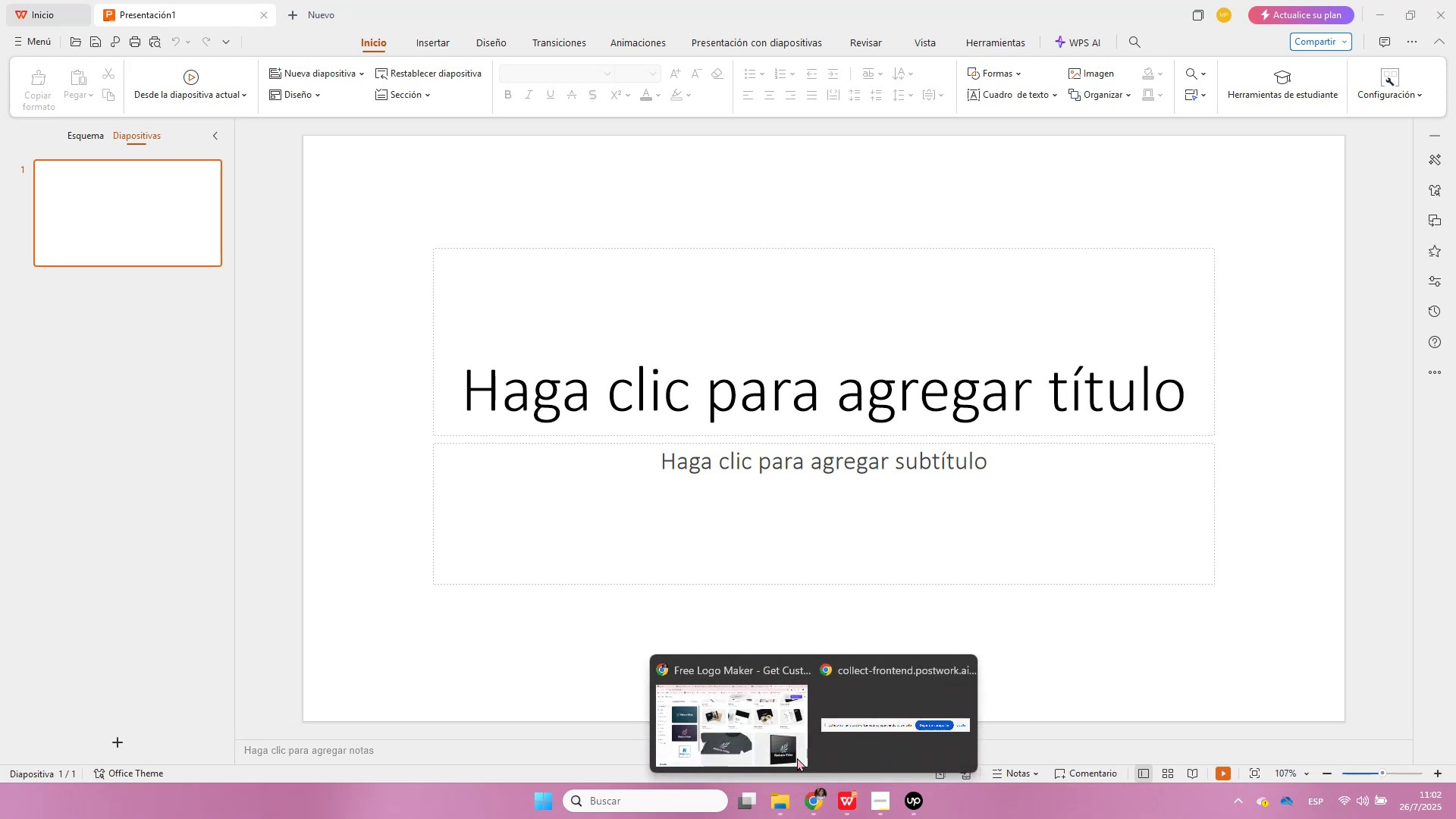 
left_click([752, 719])
 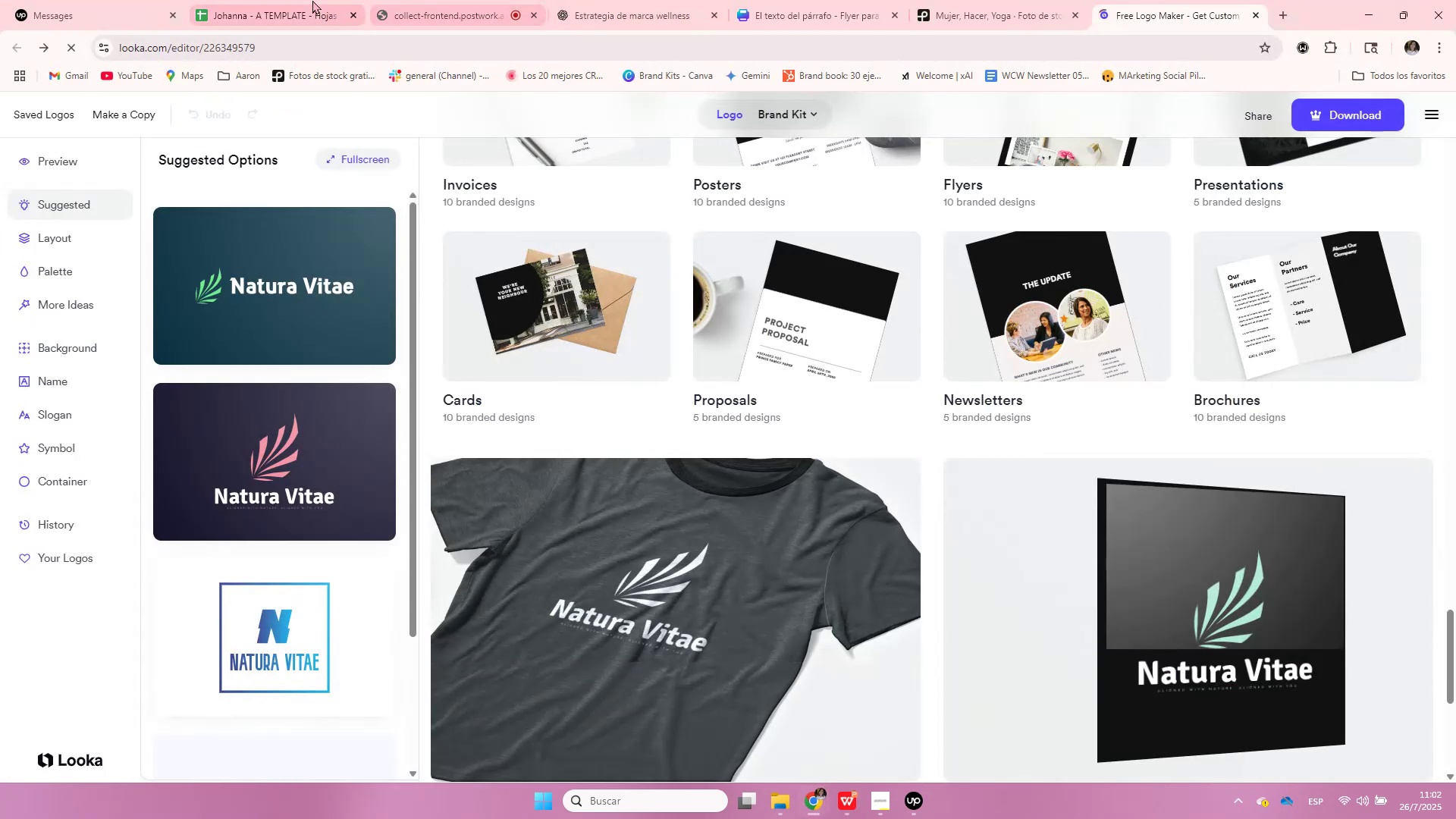 
left_click([426, 0])
 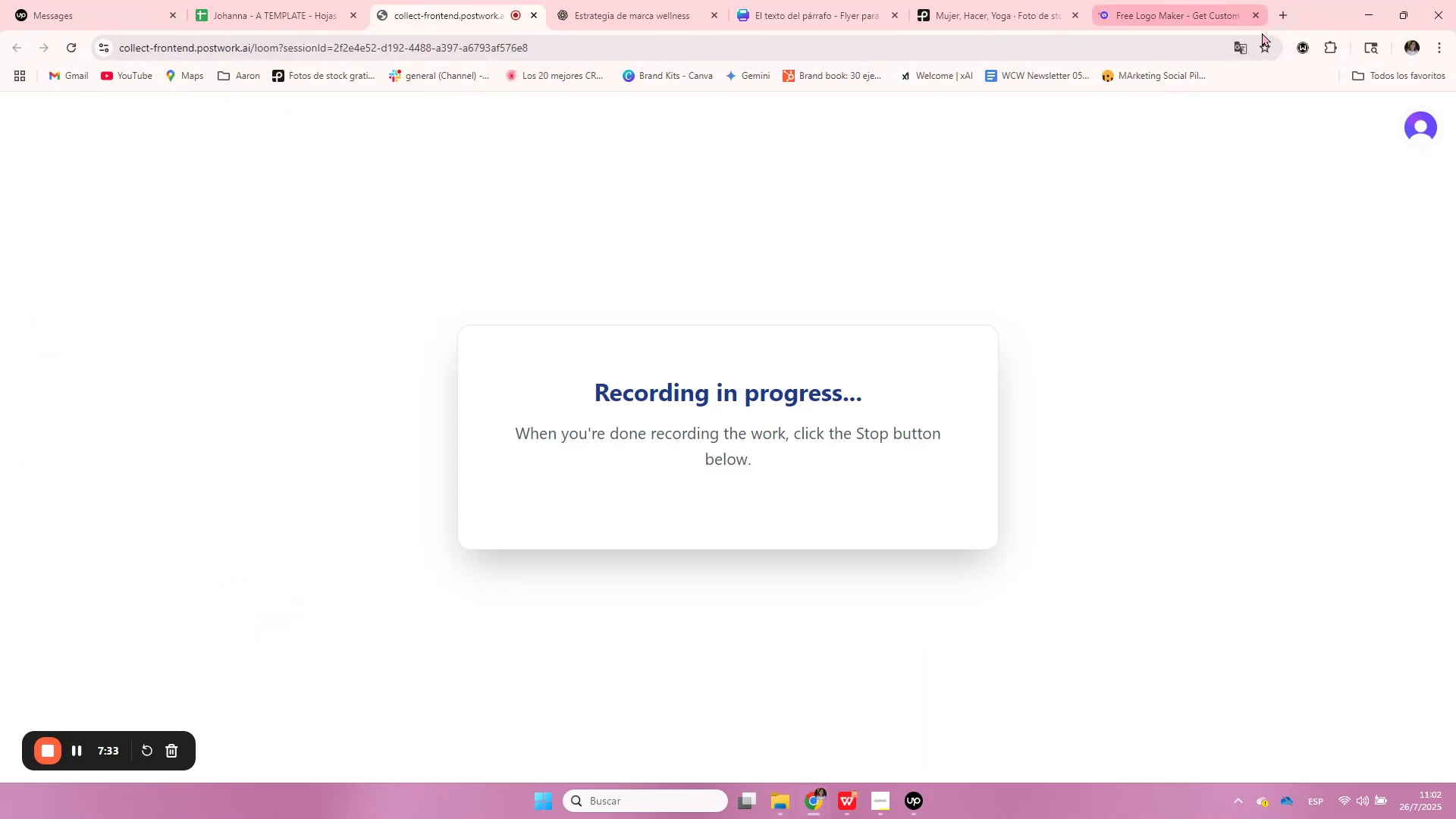 
left_click([1367, 0])
 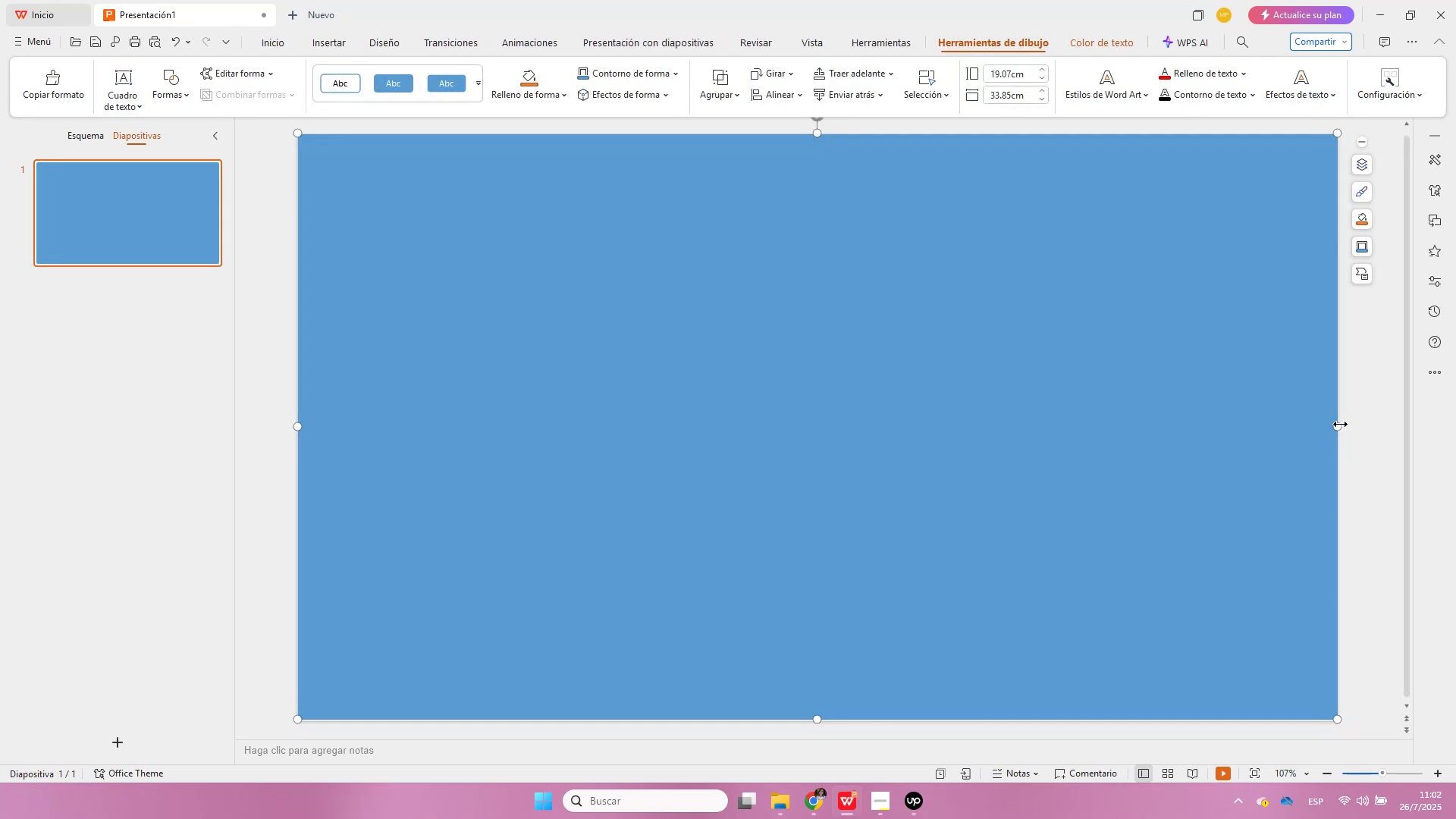 
wait(18.45)
 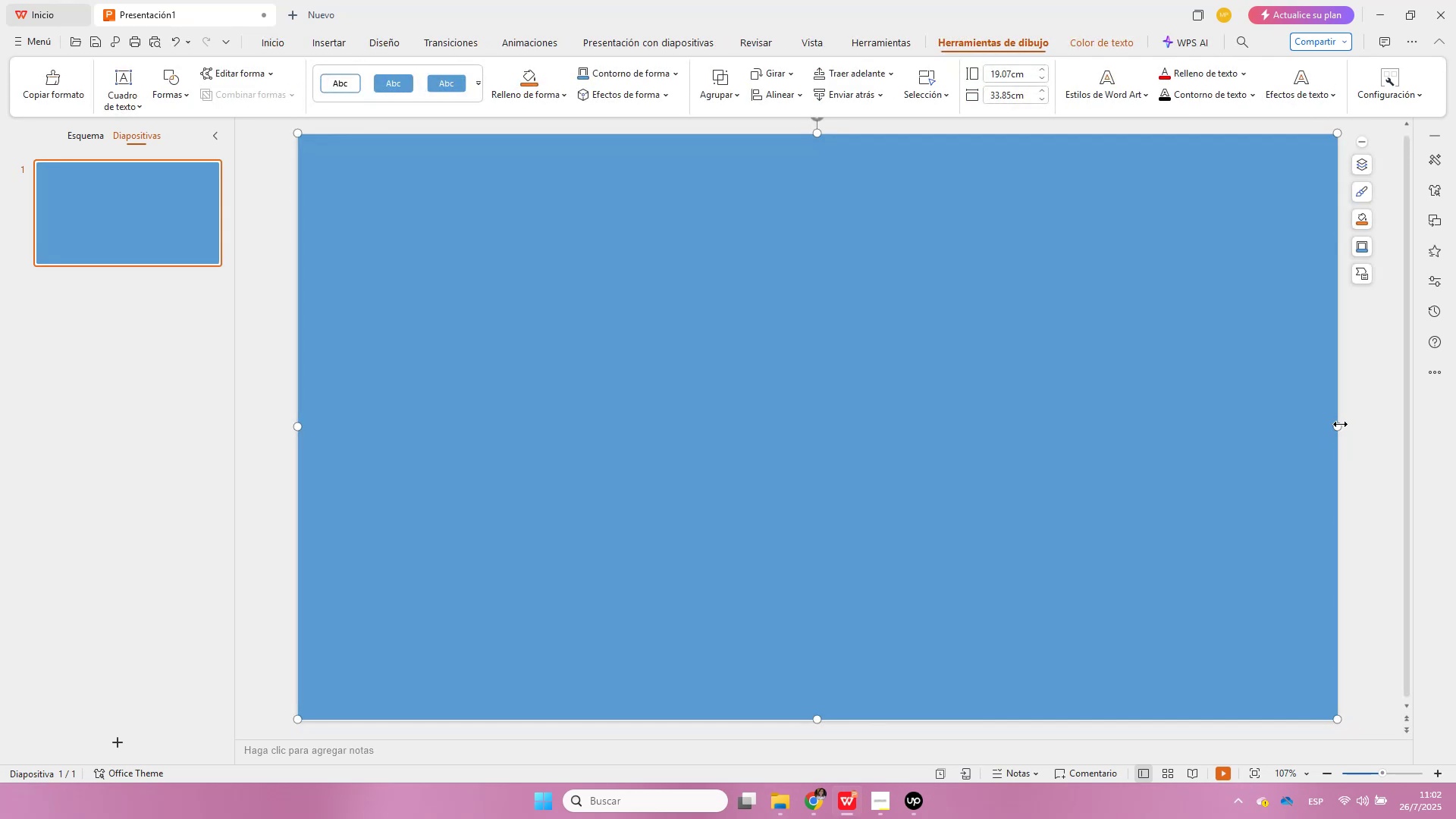 
left_click([570, 99])
 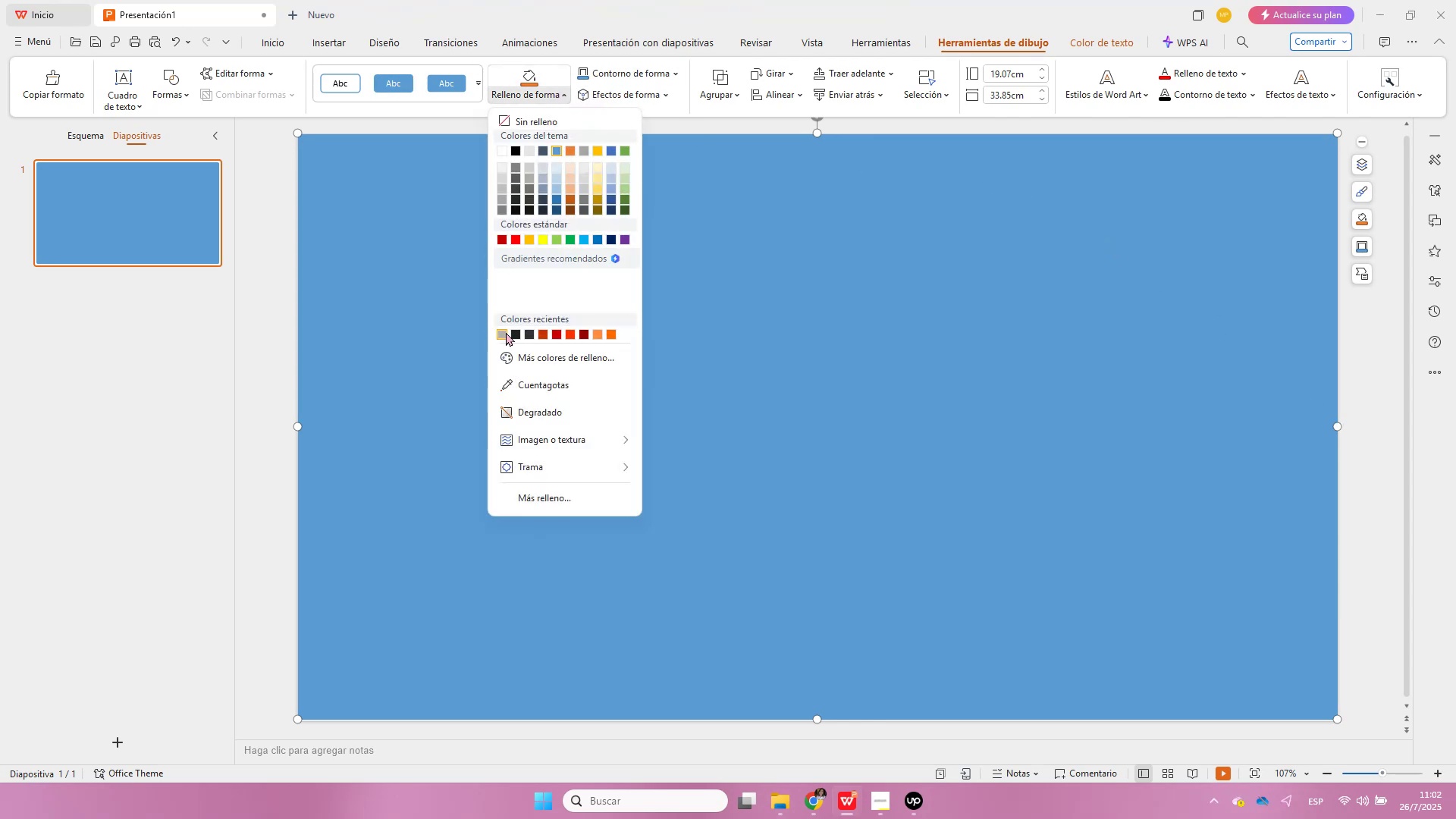 
left_click([513, 337])
 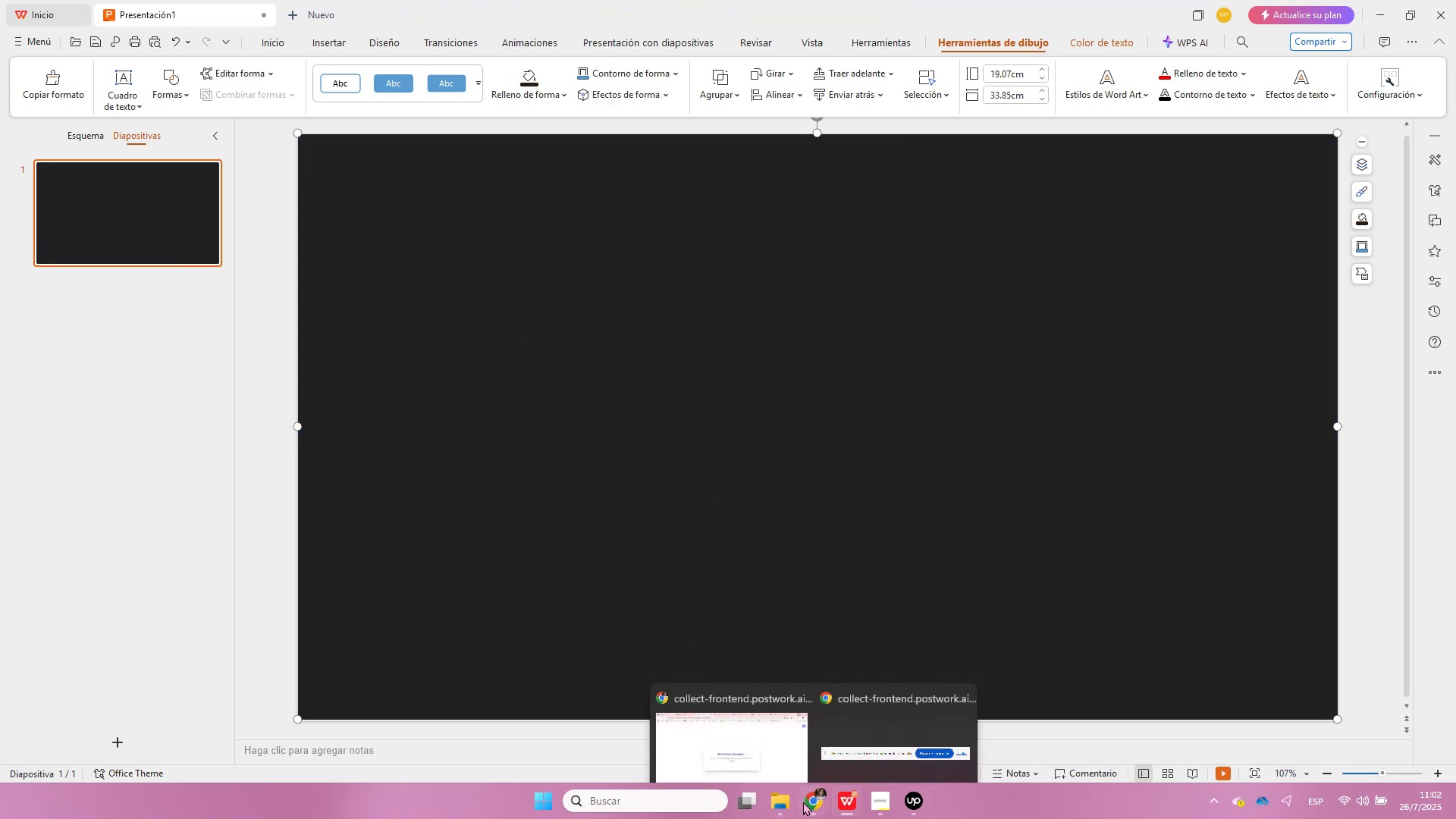 
left_click([761, 751])
 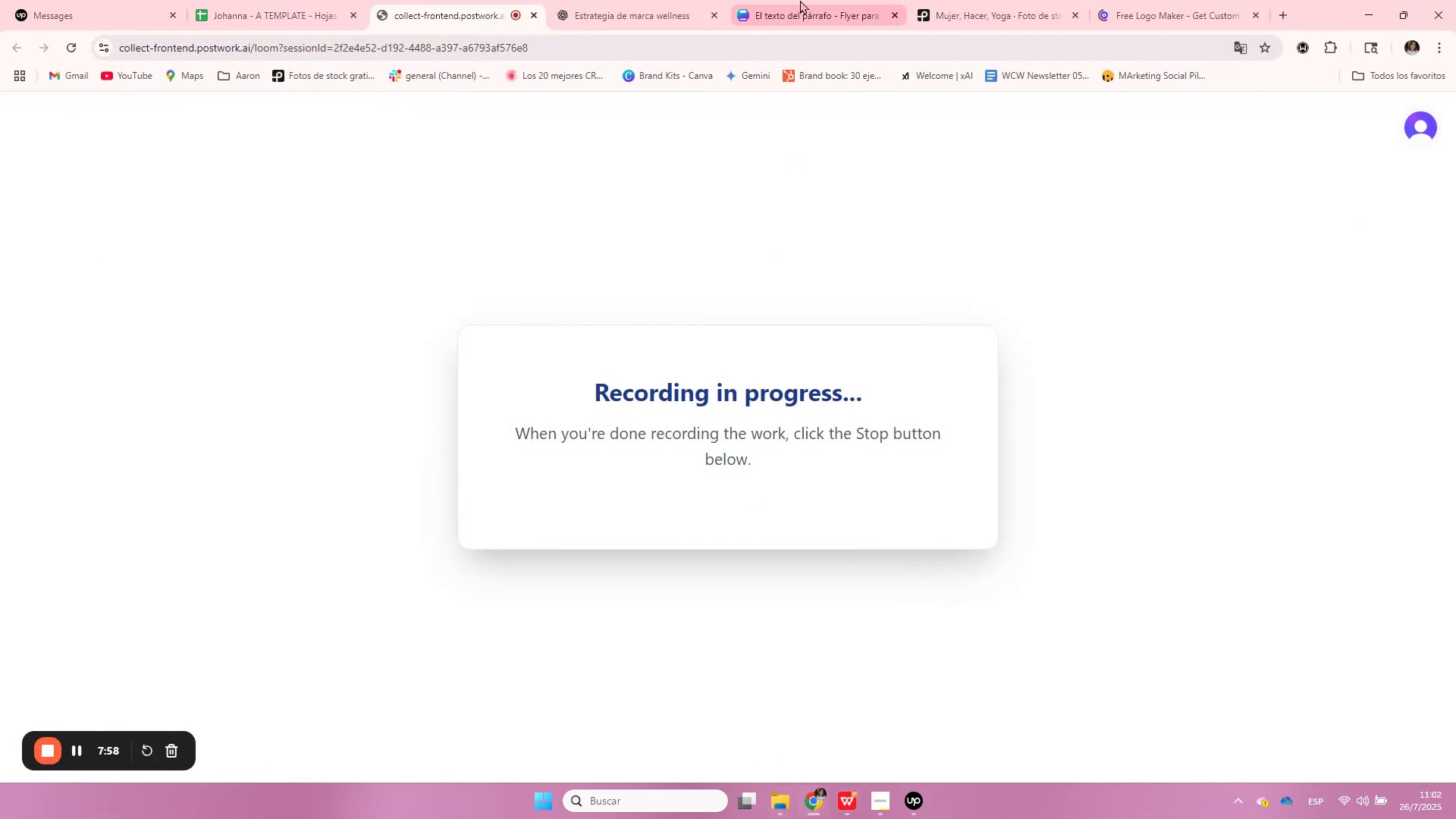 
left_click([655, 0])
 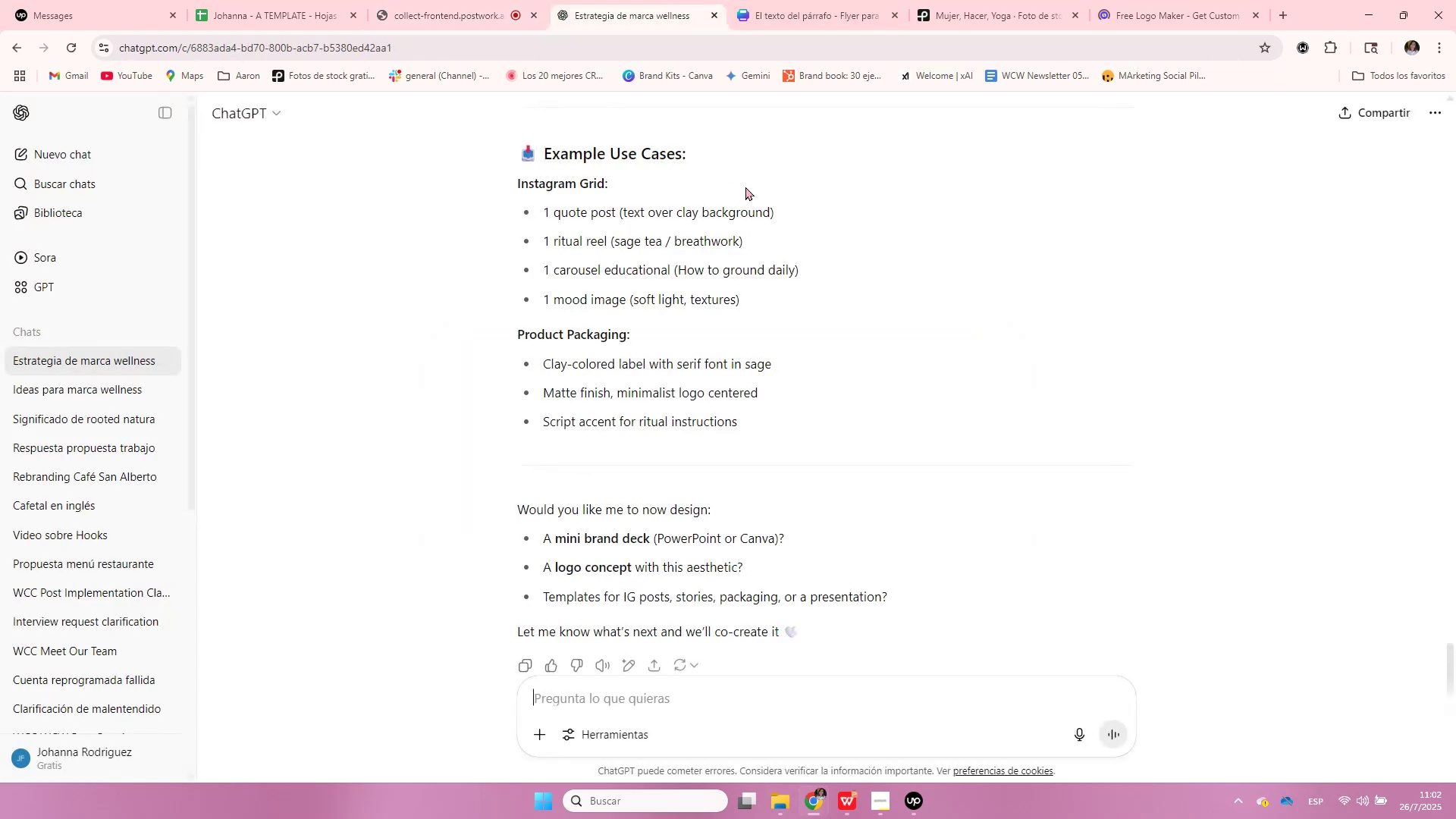 
scroll: coordinate [789, 303], scroll_direction: up, amount: 4.0
 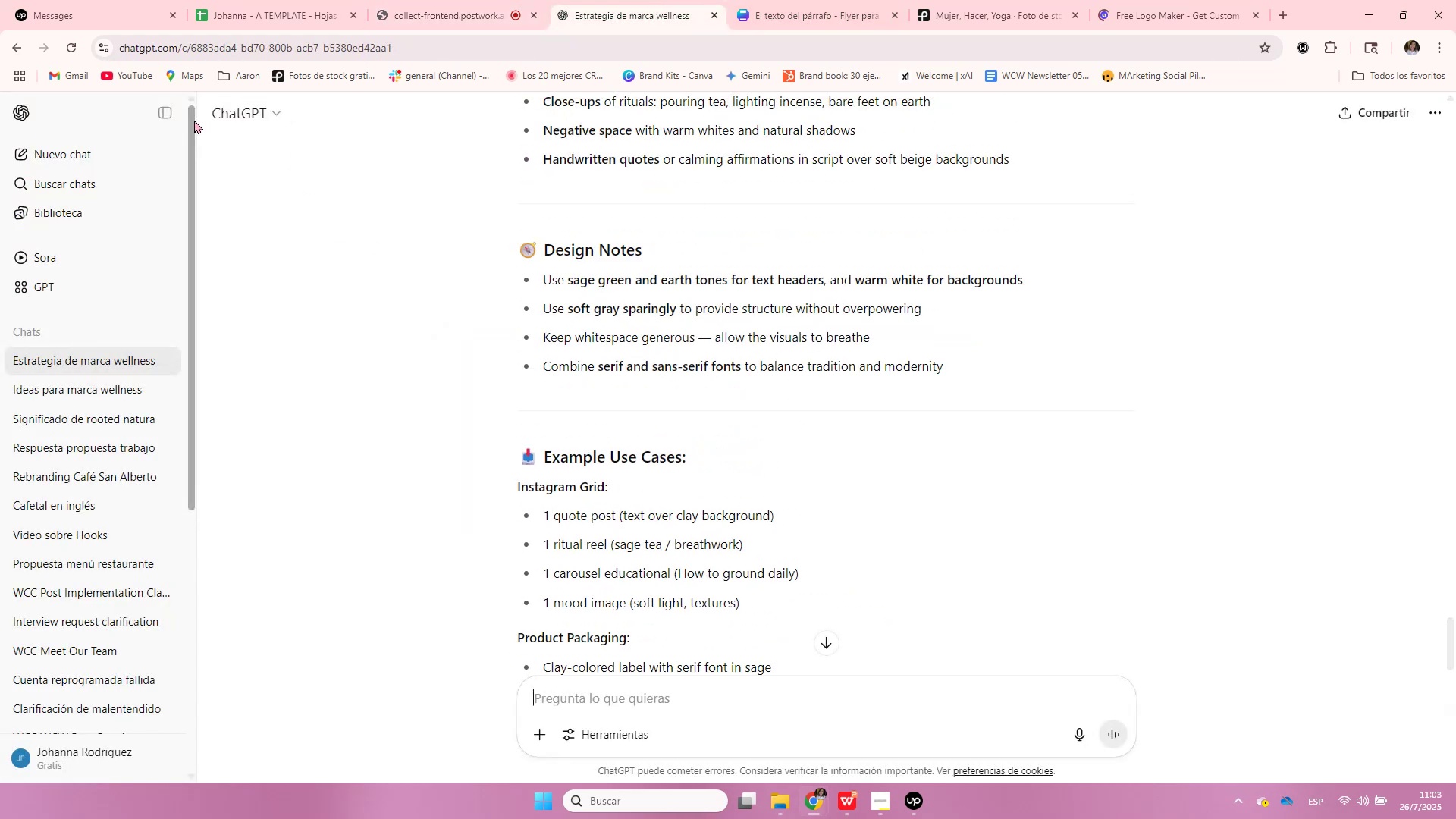 
left_click([161, 109])
 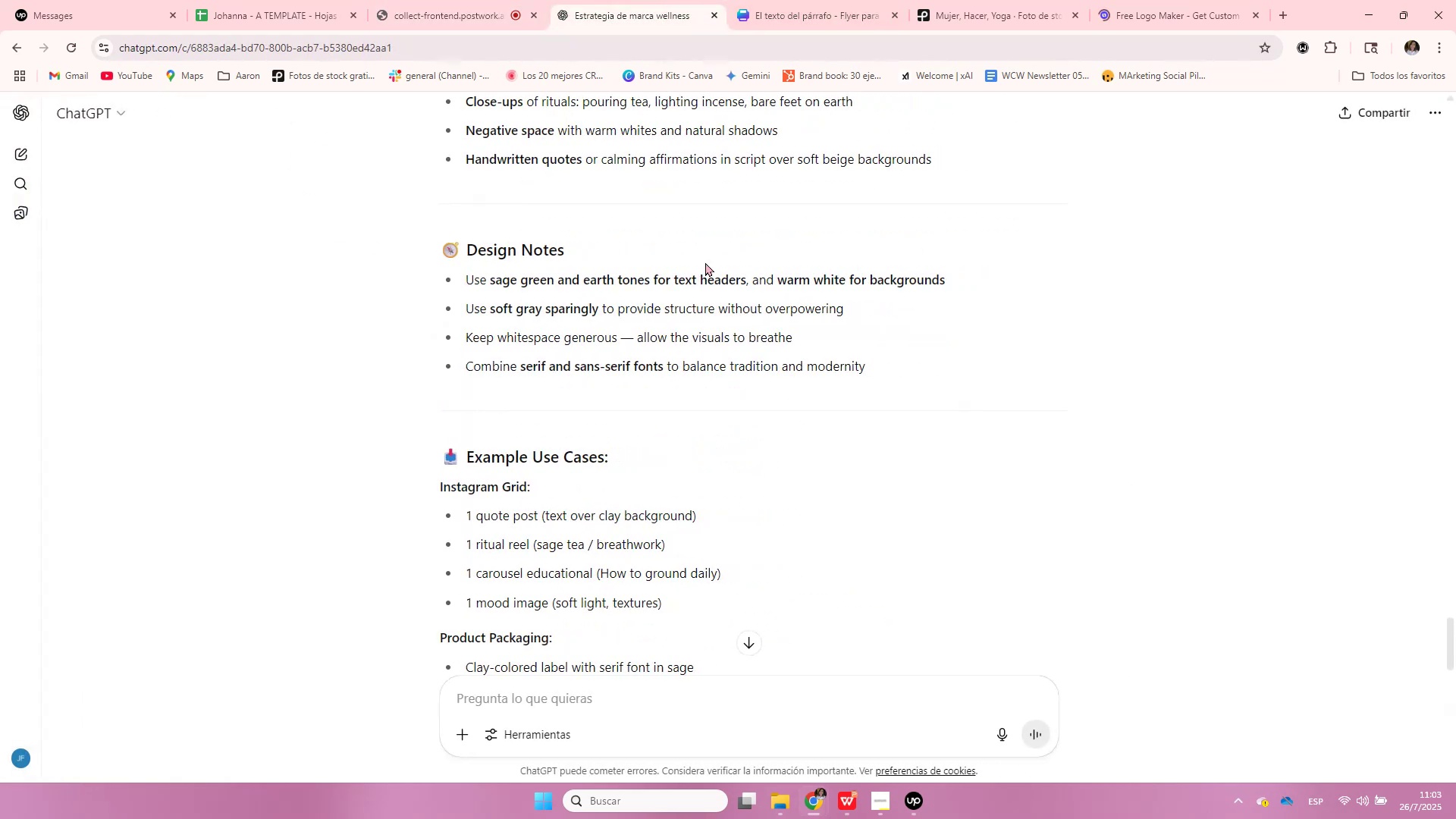 
scroll: coordinate [856, 400], scroll_direction: up, amount: 11.0
 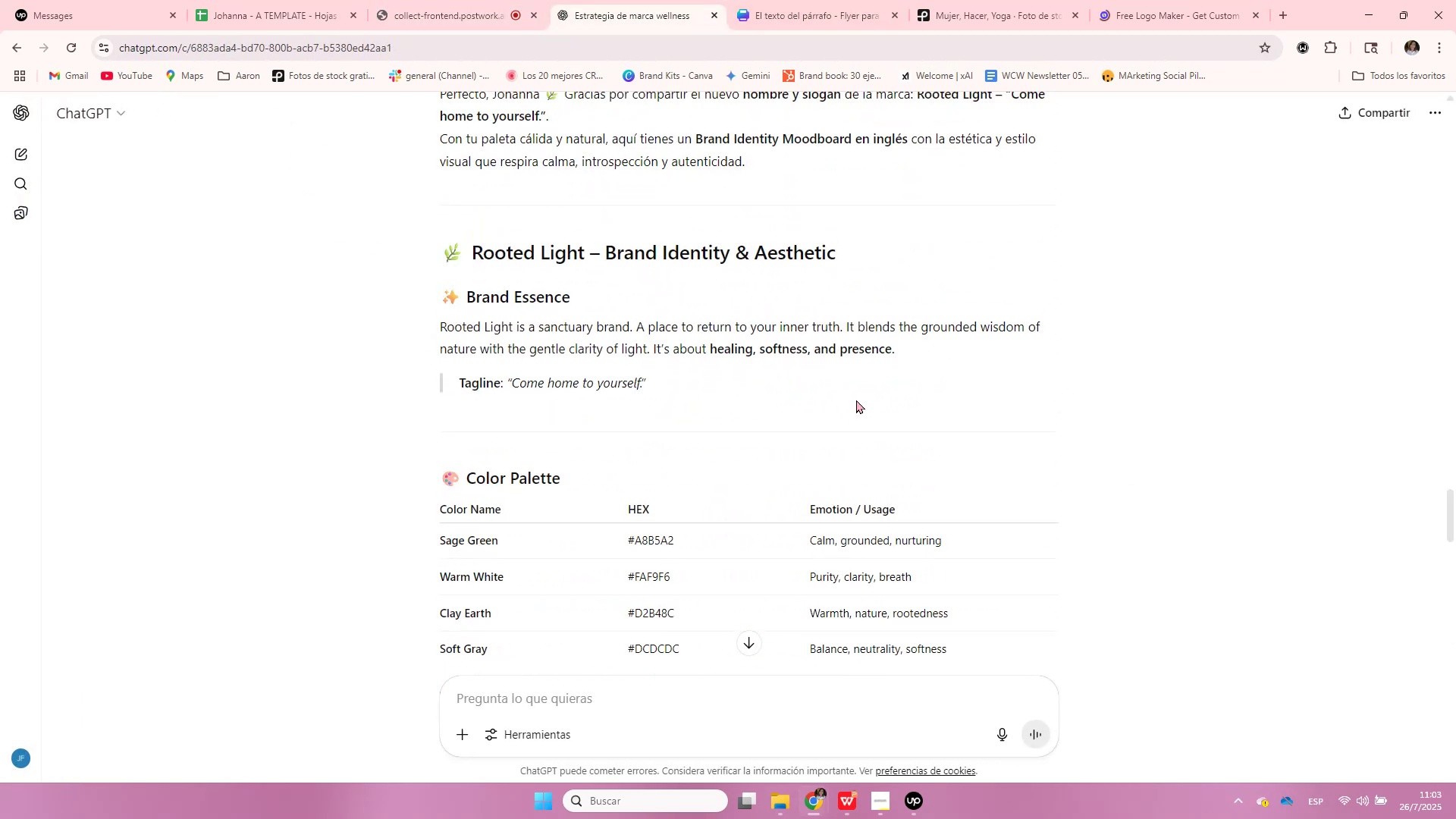 
scroll: coordinate [856, 400], scroll_direction: down, amount: 1.0
 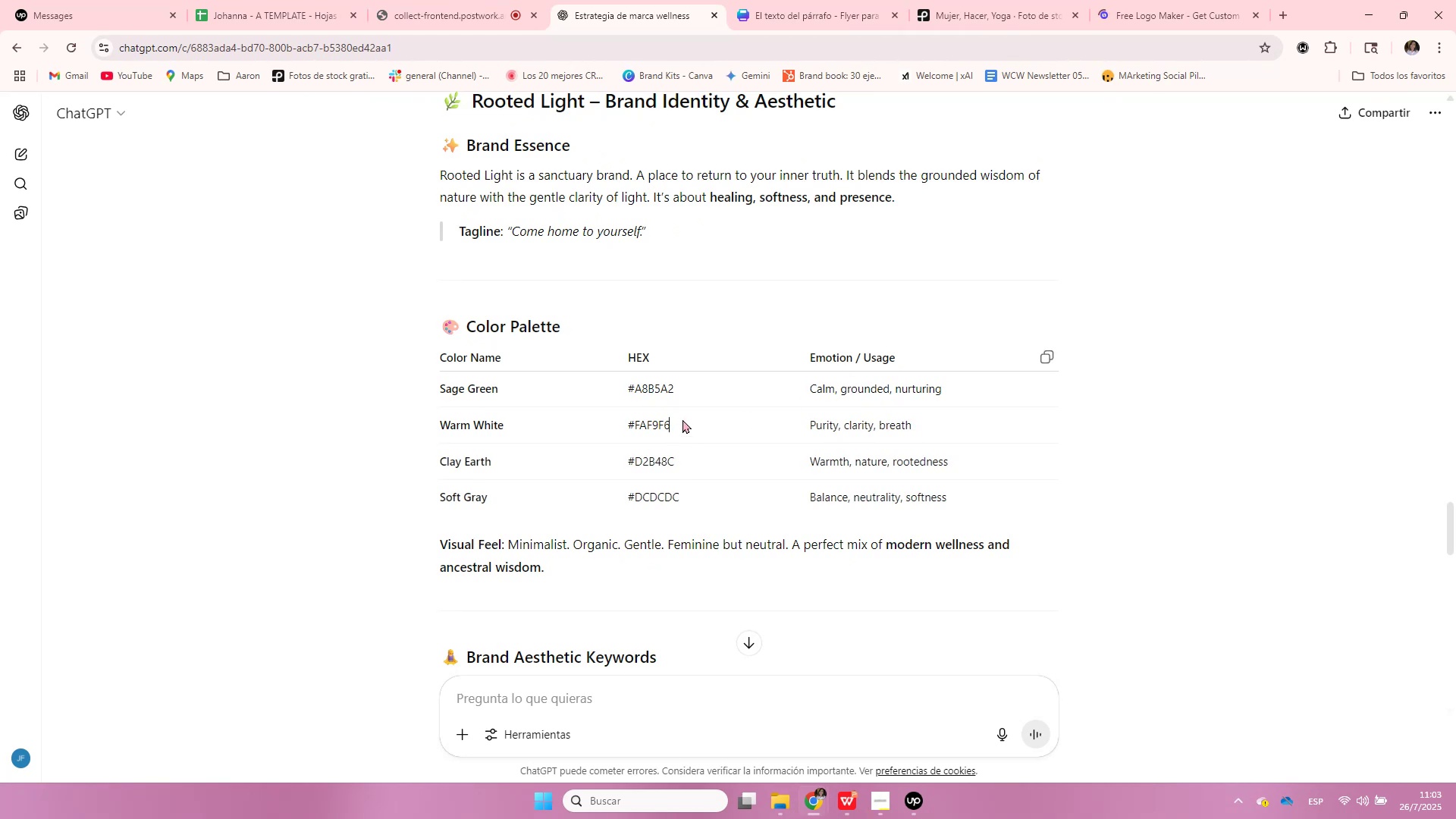 
wait(5.19)
 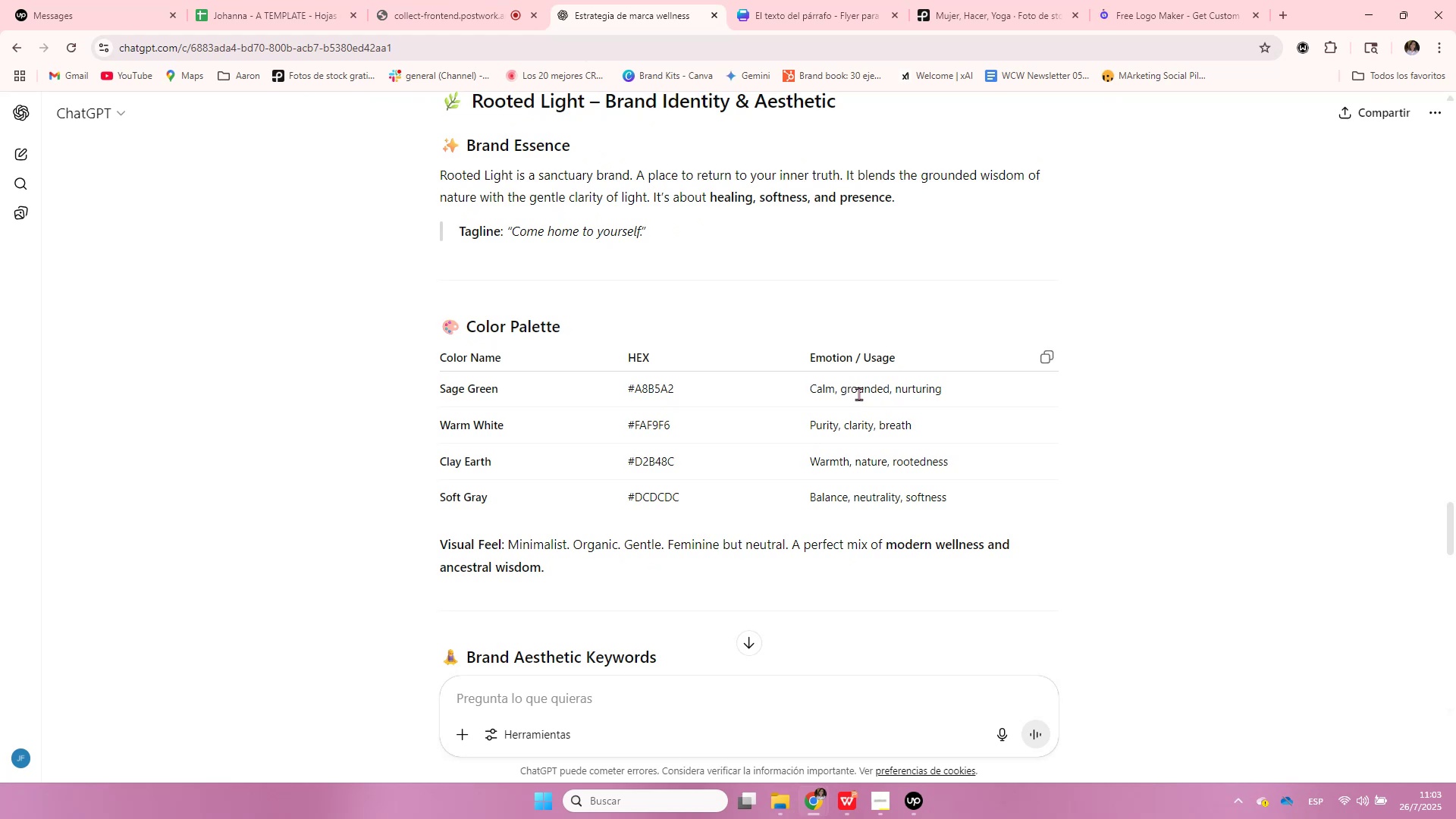 
key(Control+C)
 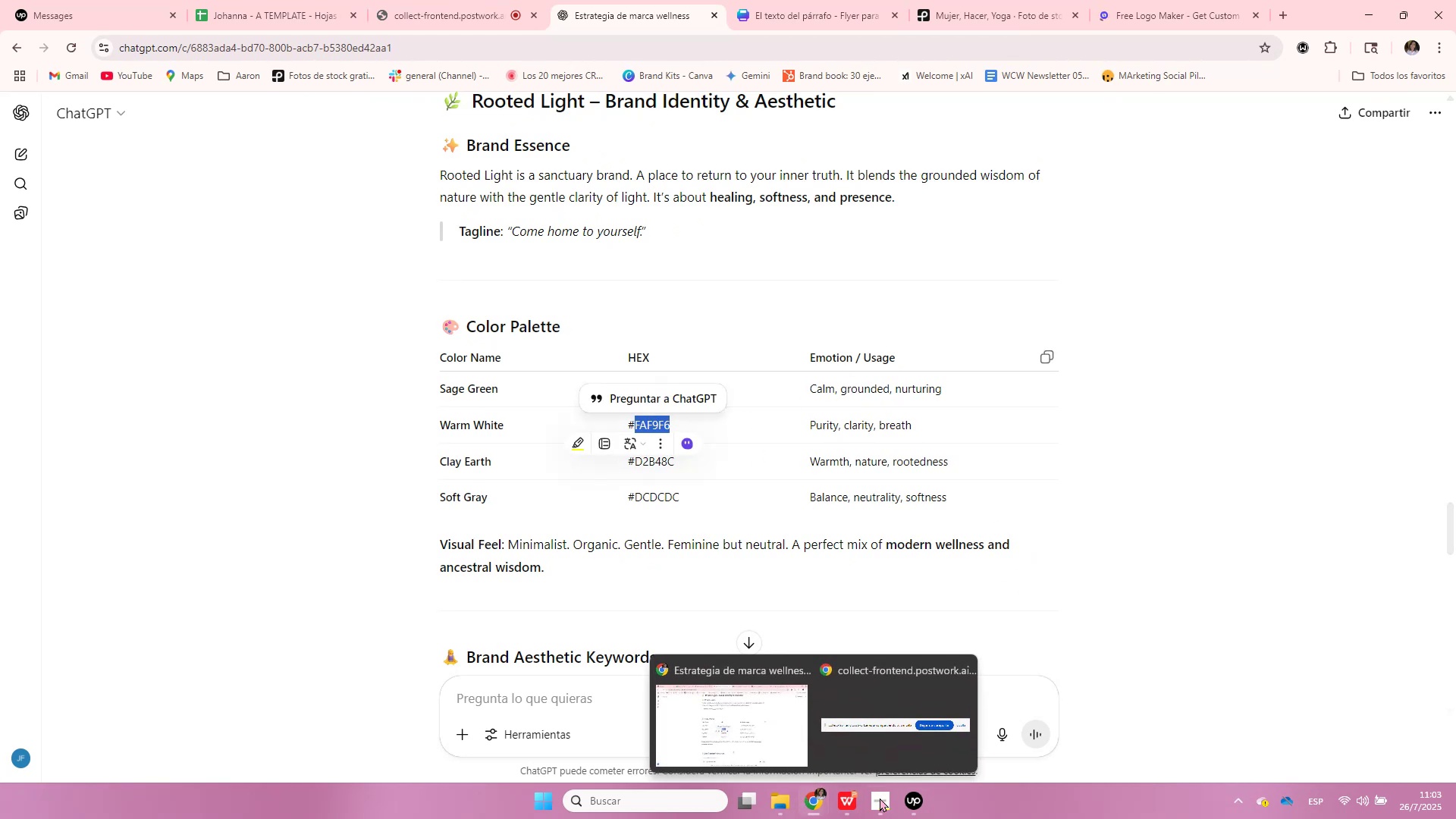 
left_click([855, 805])
 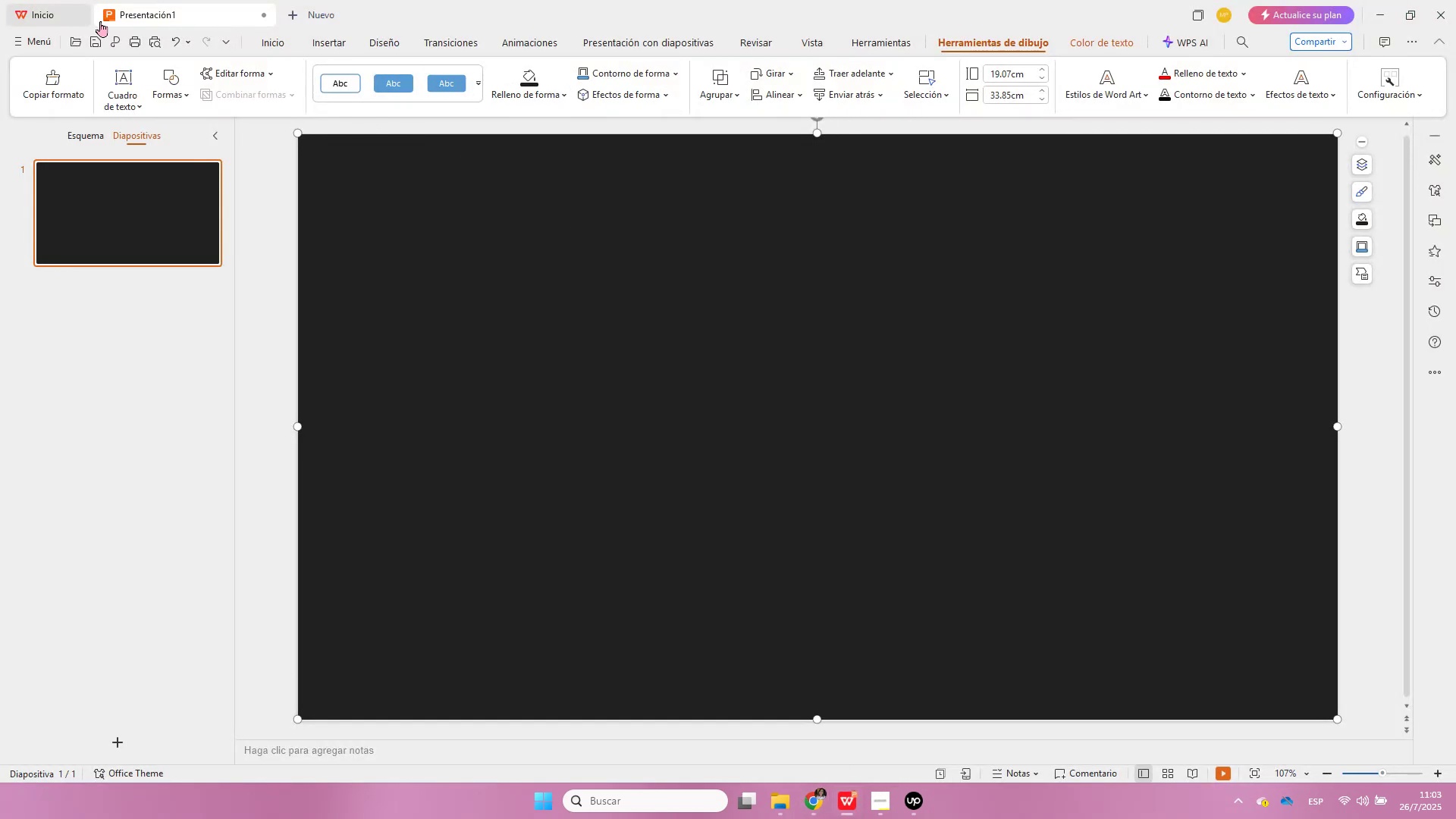 
left_click([98, 49])
 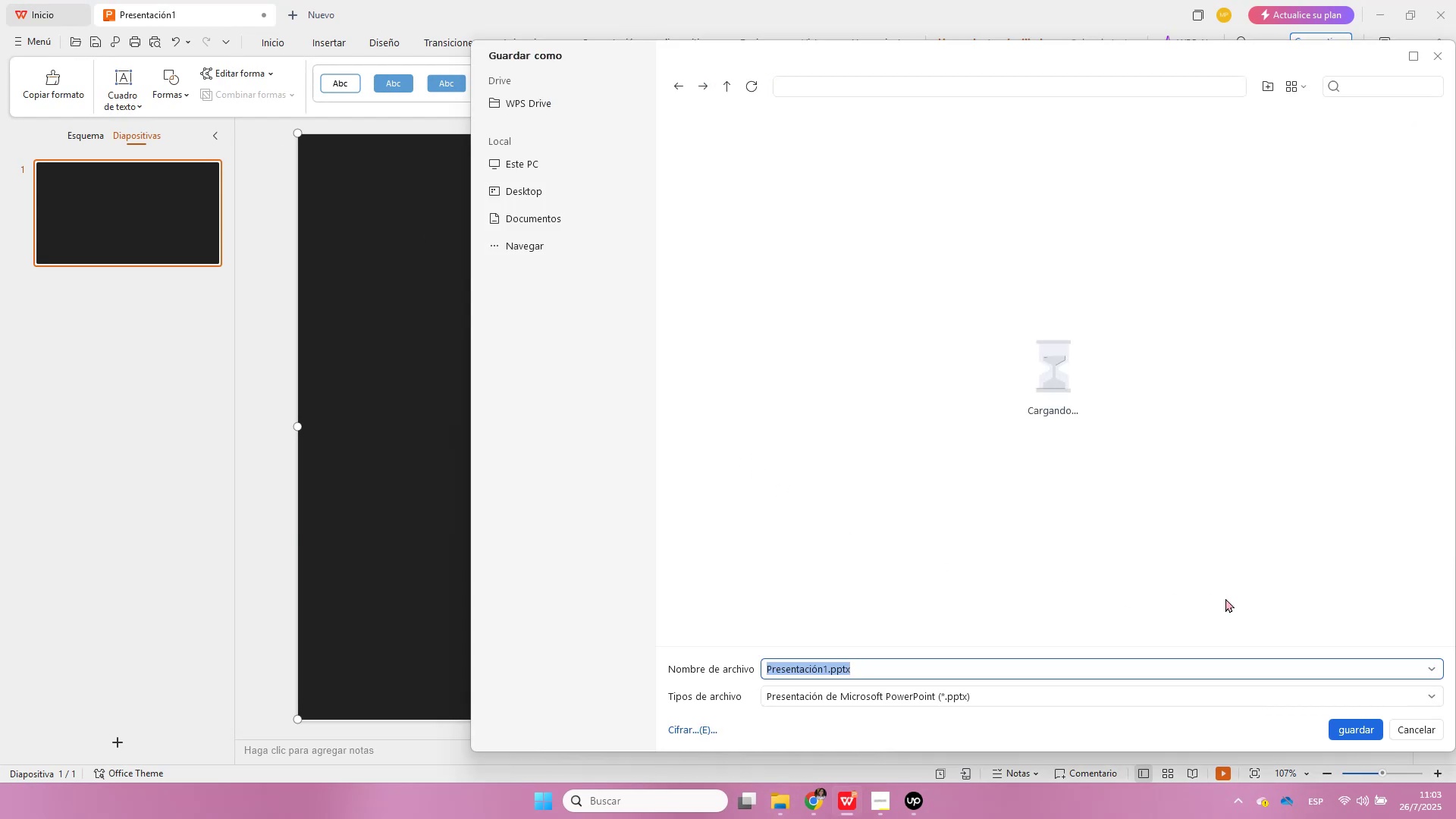 
type(Wee)
key(Backspace)
type(llness Brand Stratehy)
key(Backspace)
key(Backspace)
type(gy)
 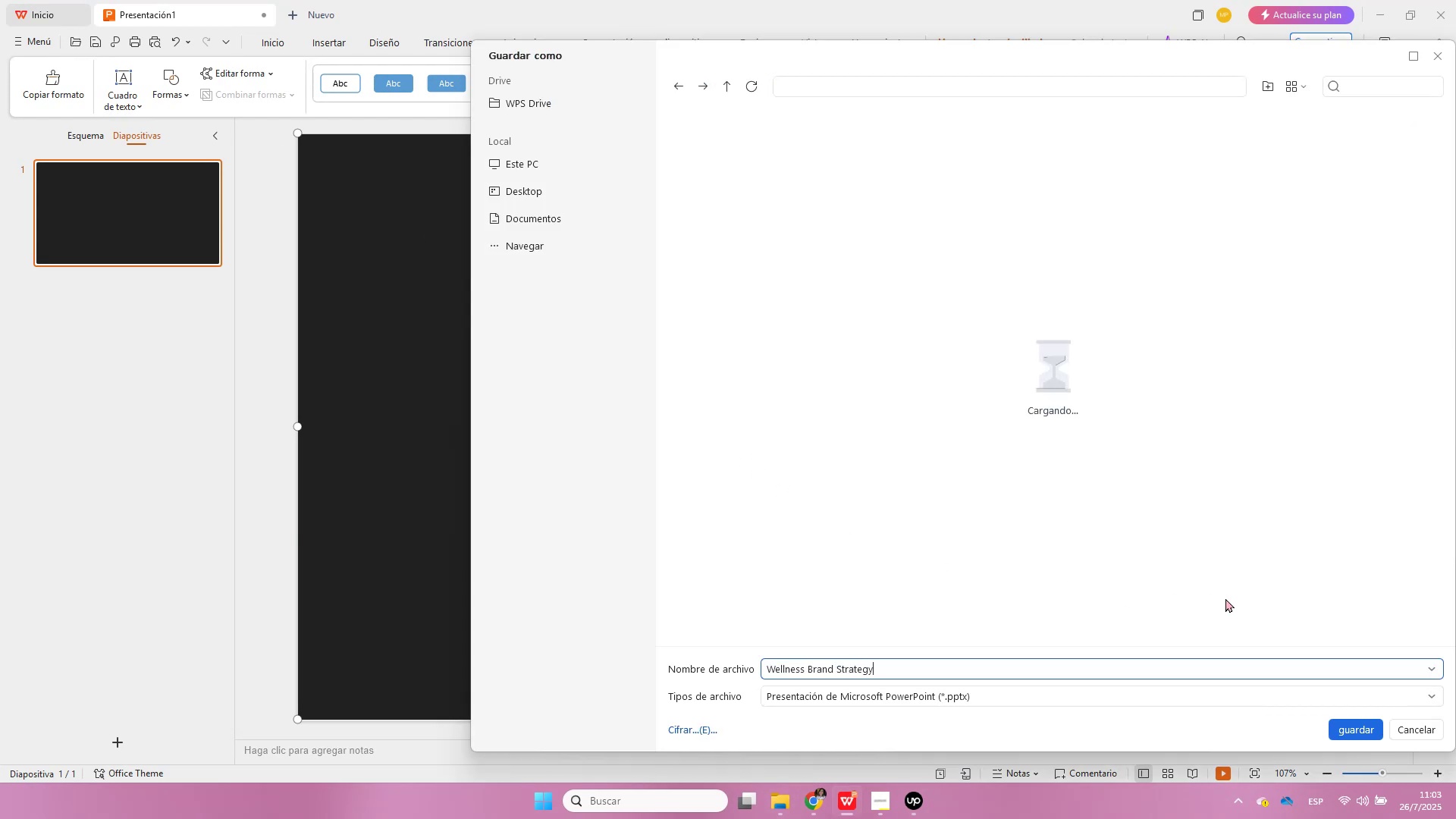 
key(Enter)
 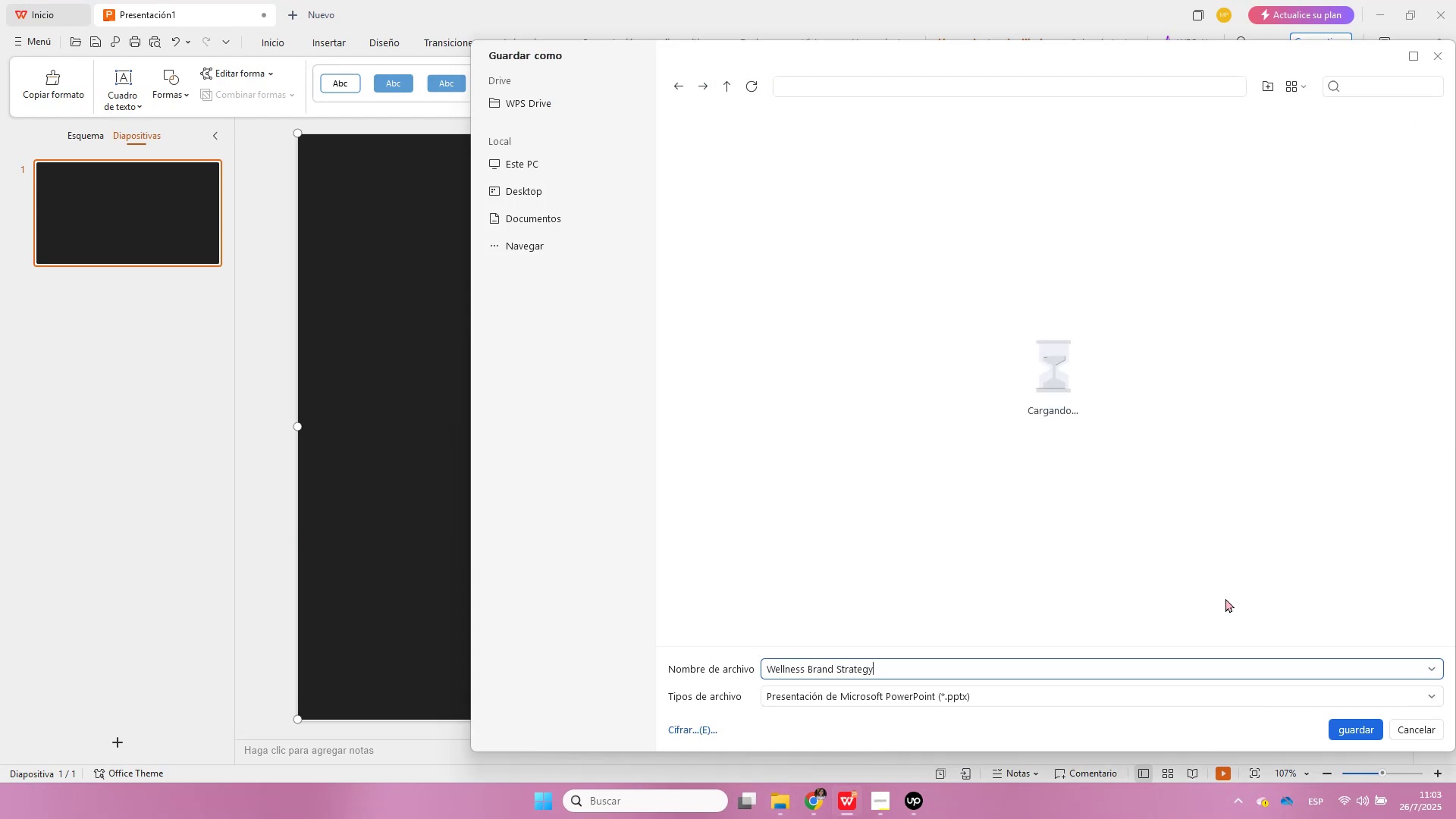 
key(Enter)
 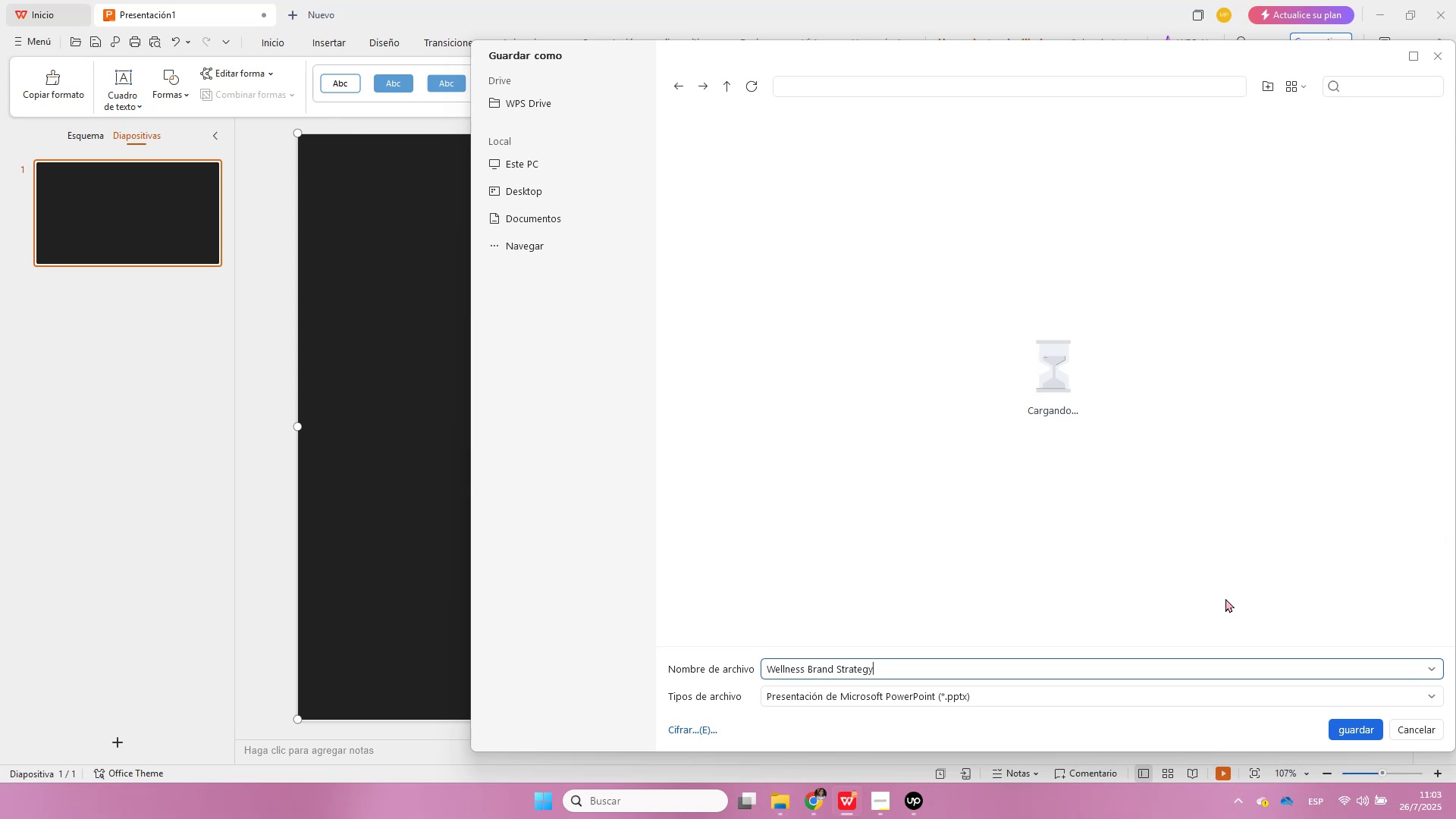 
left_click([1360, 728])
 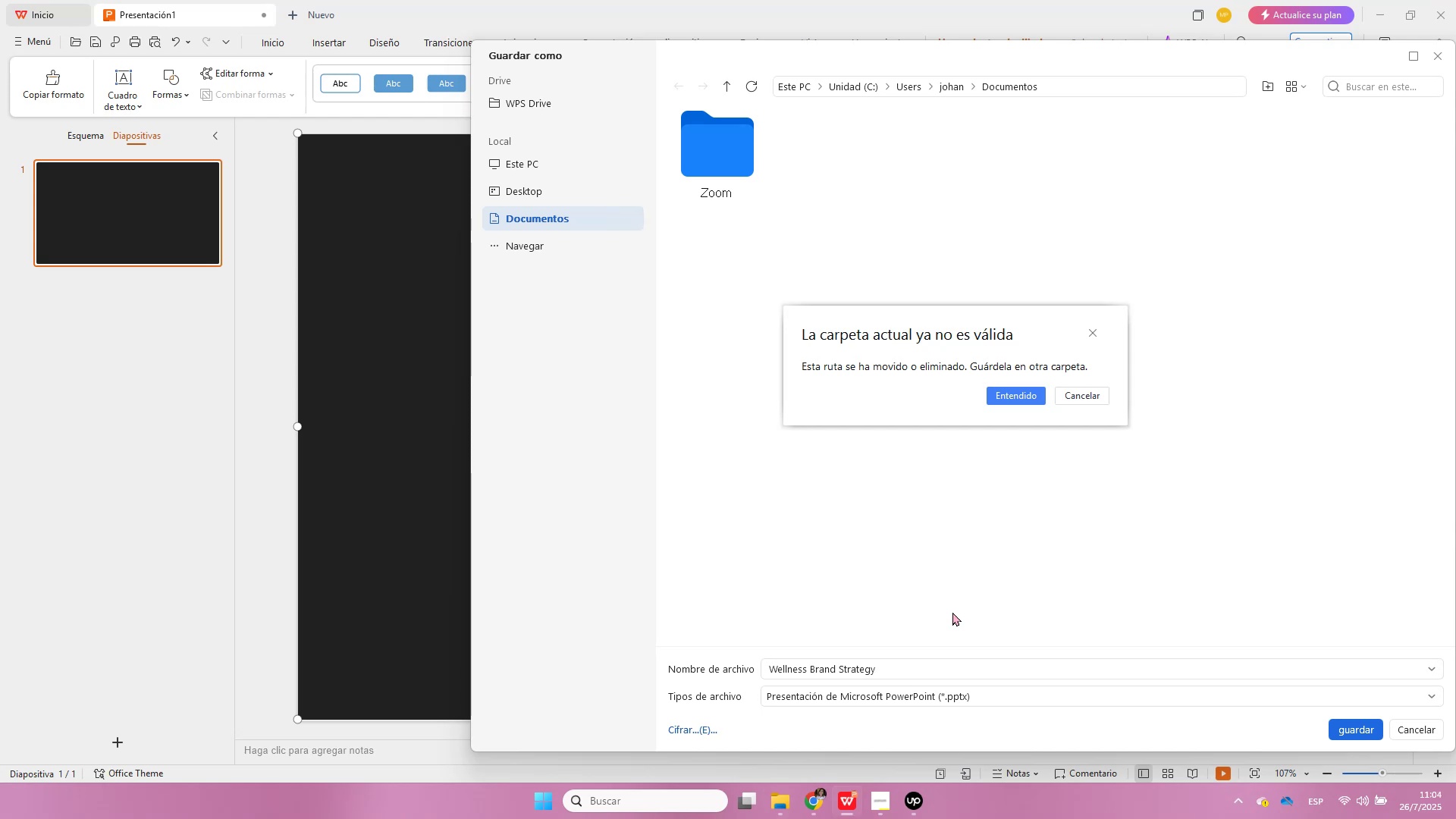 
wait(38.74)
 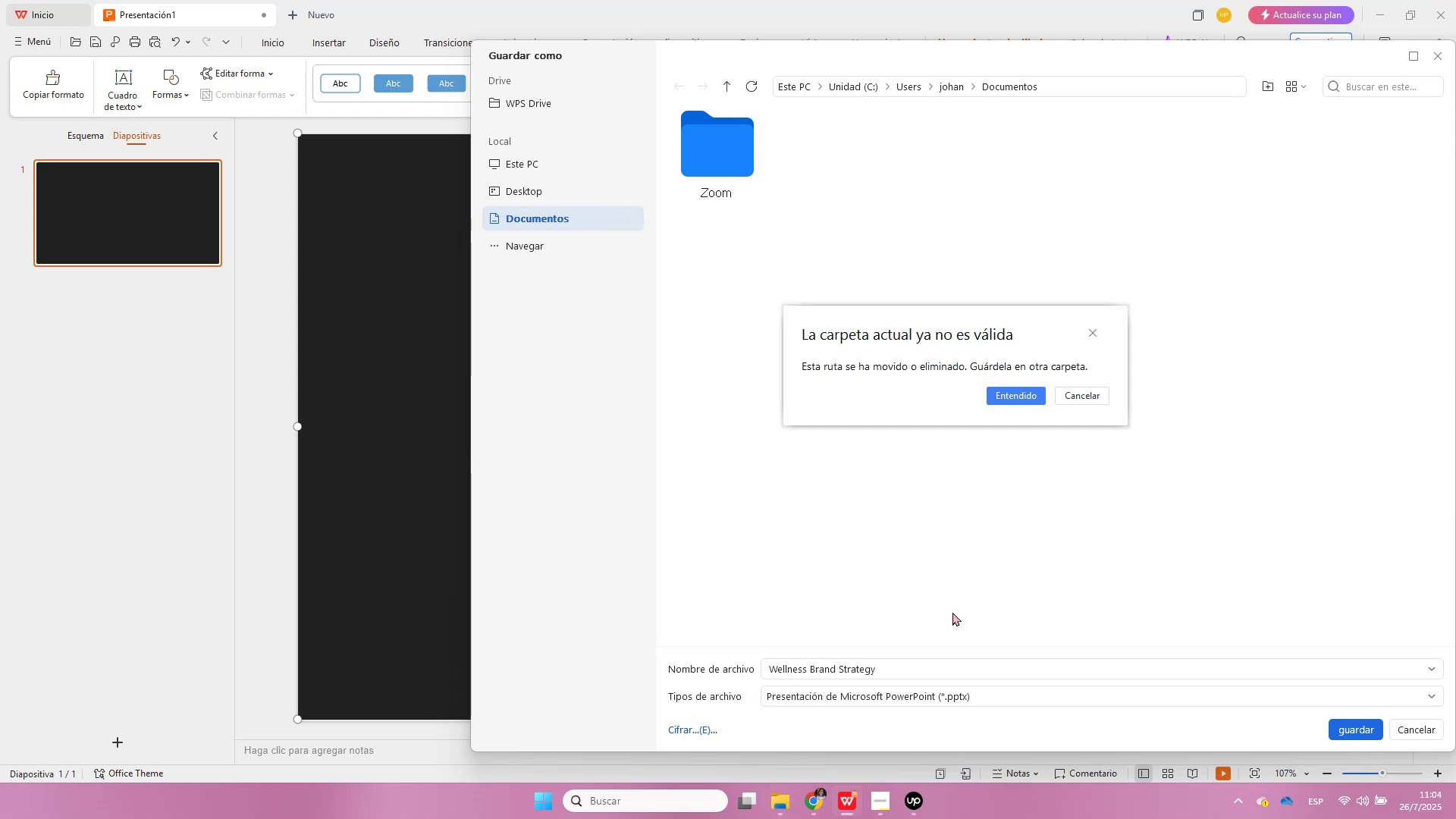 
left_click([1082, 397])
 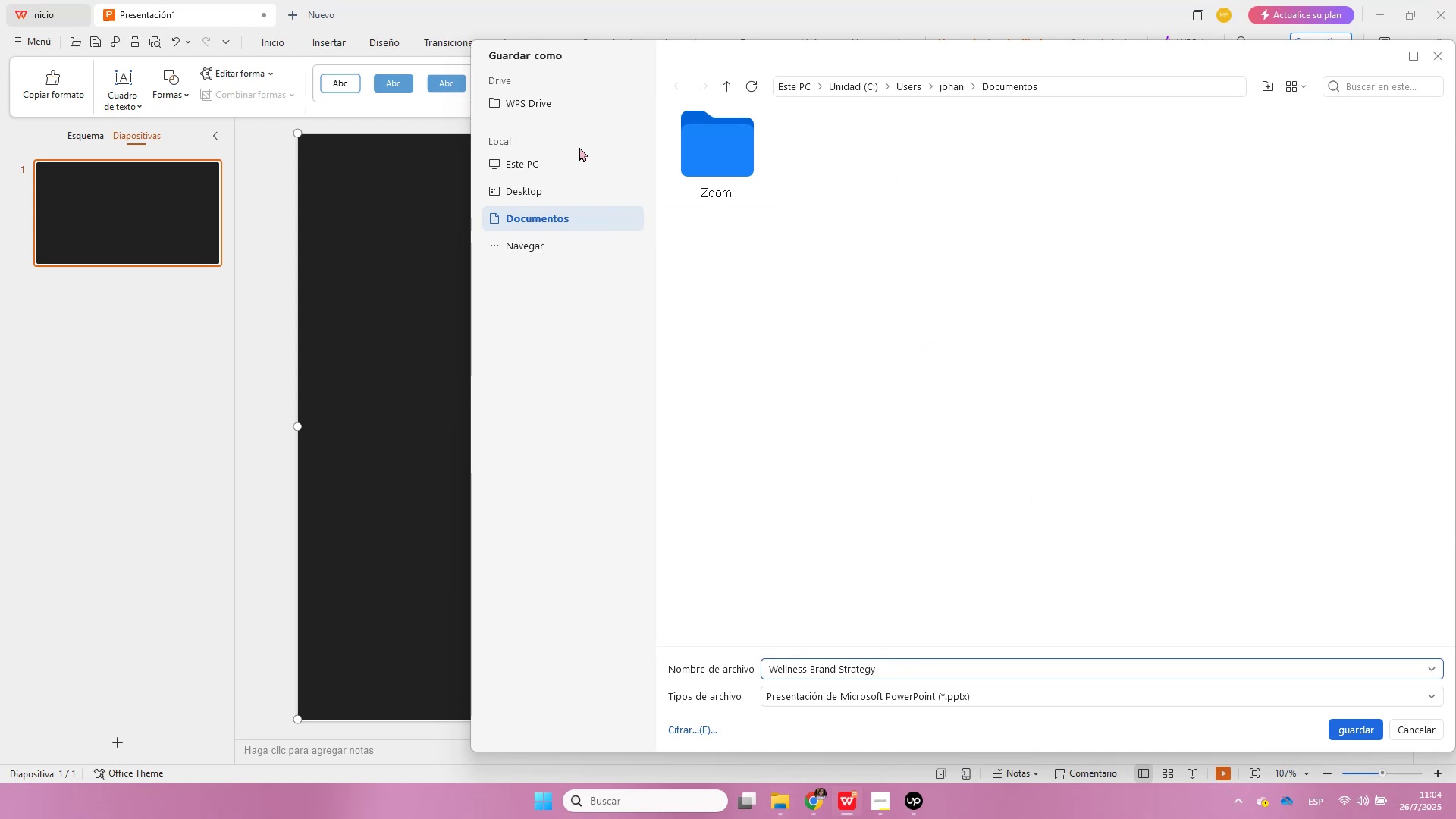 
left_click([553, 164])
 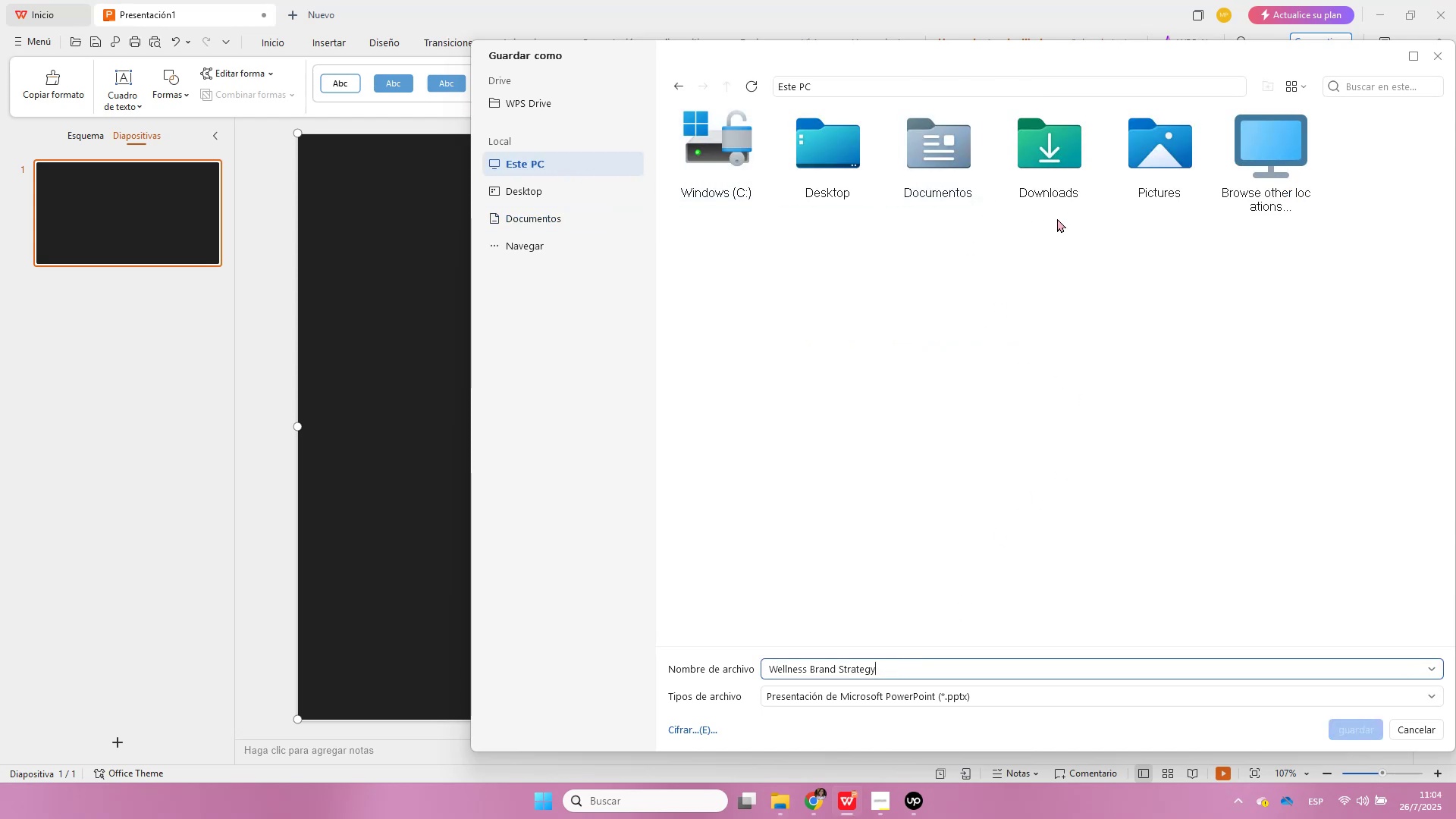 
left_click([1057, 196])
 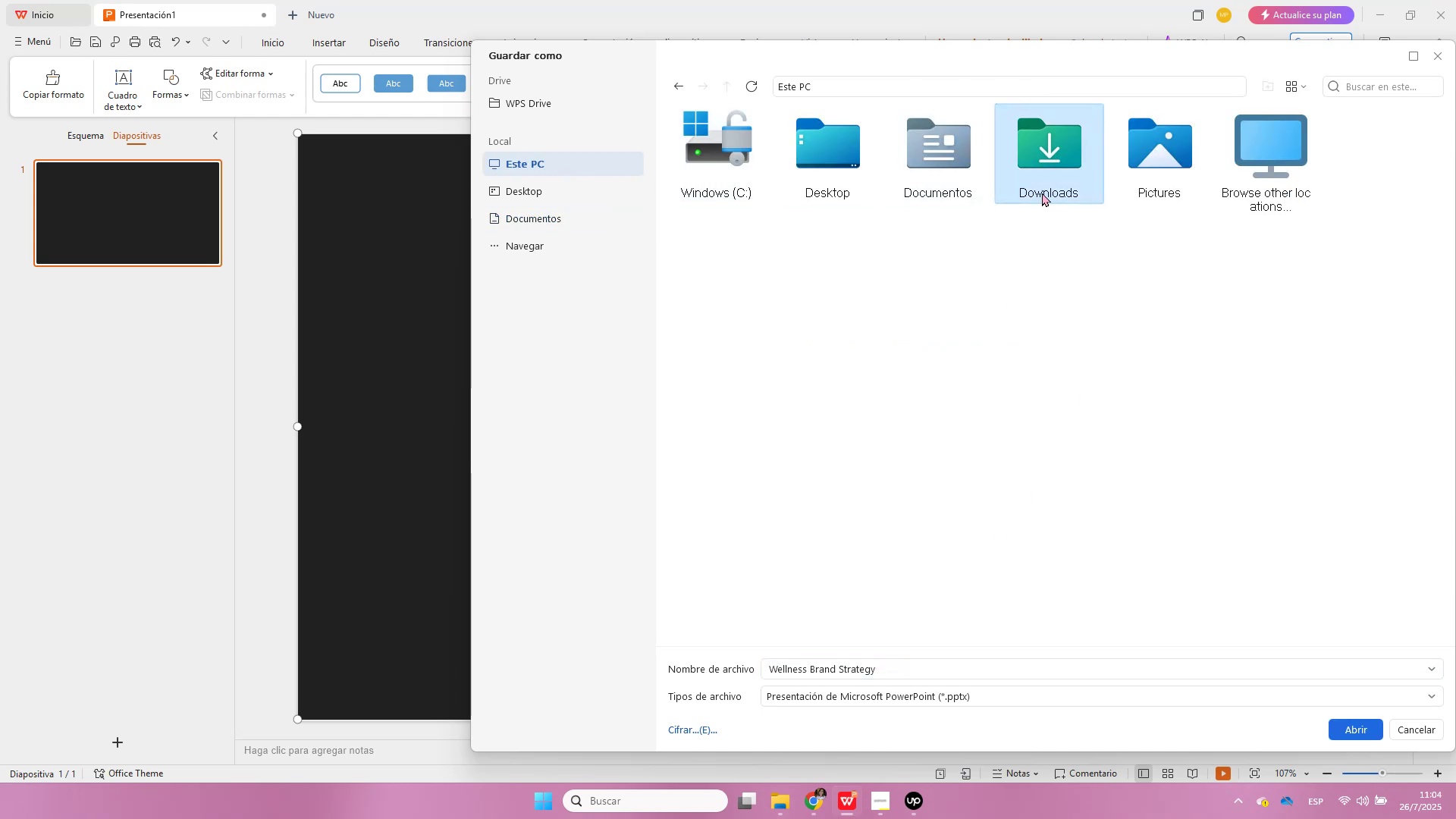 
key(Enter)
 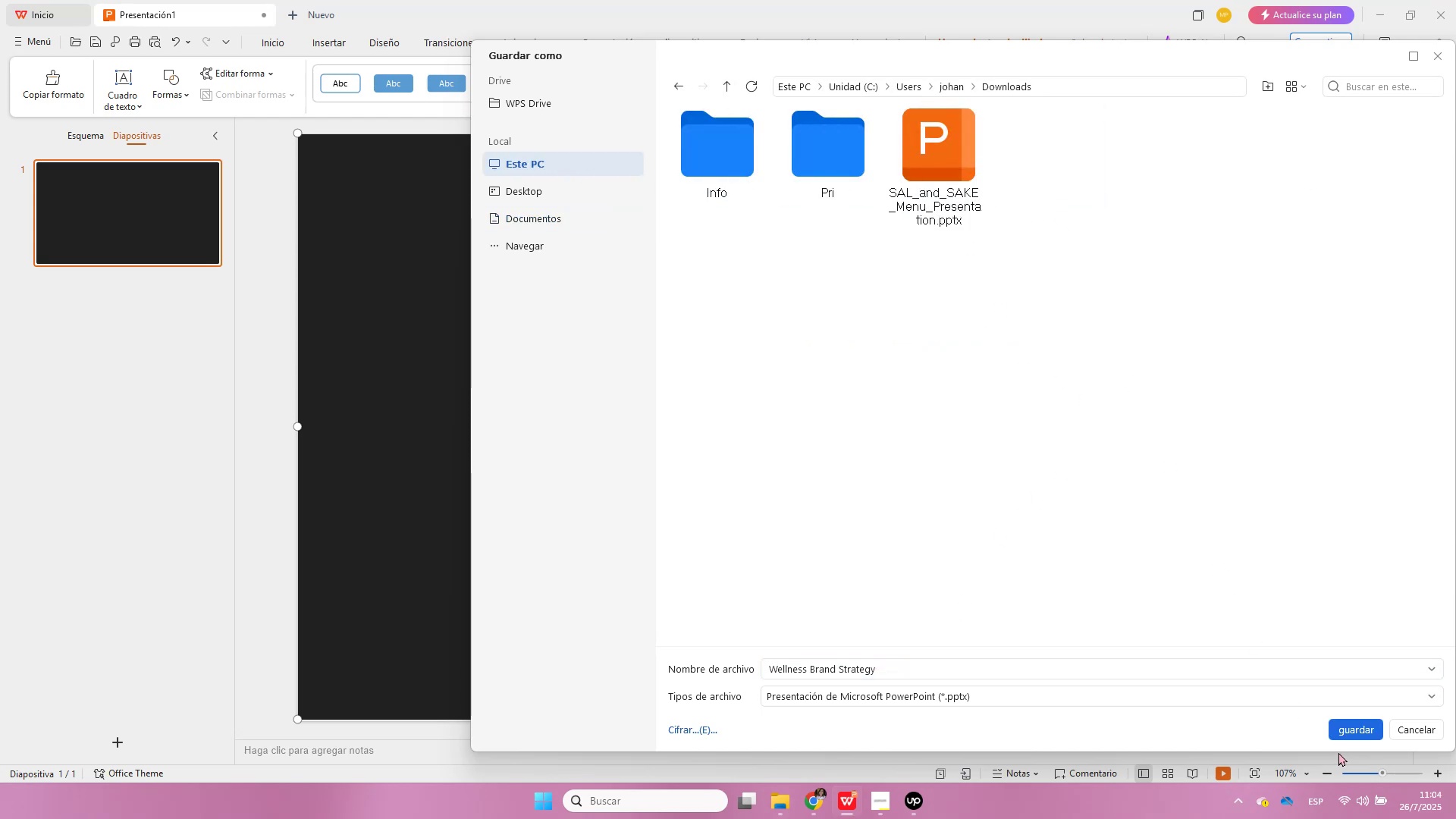 
left_click([1338, 732])
 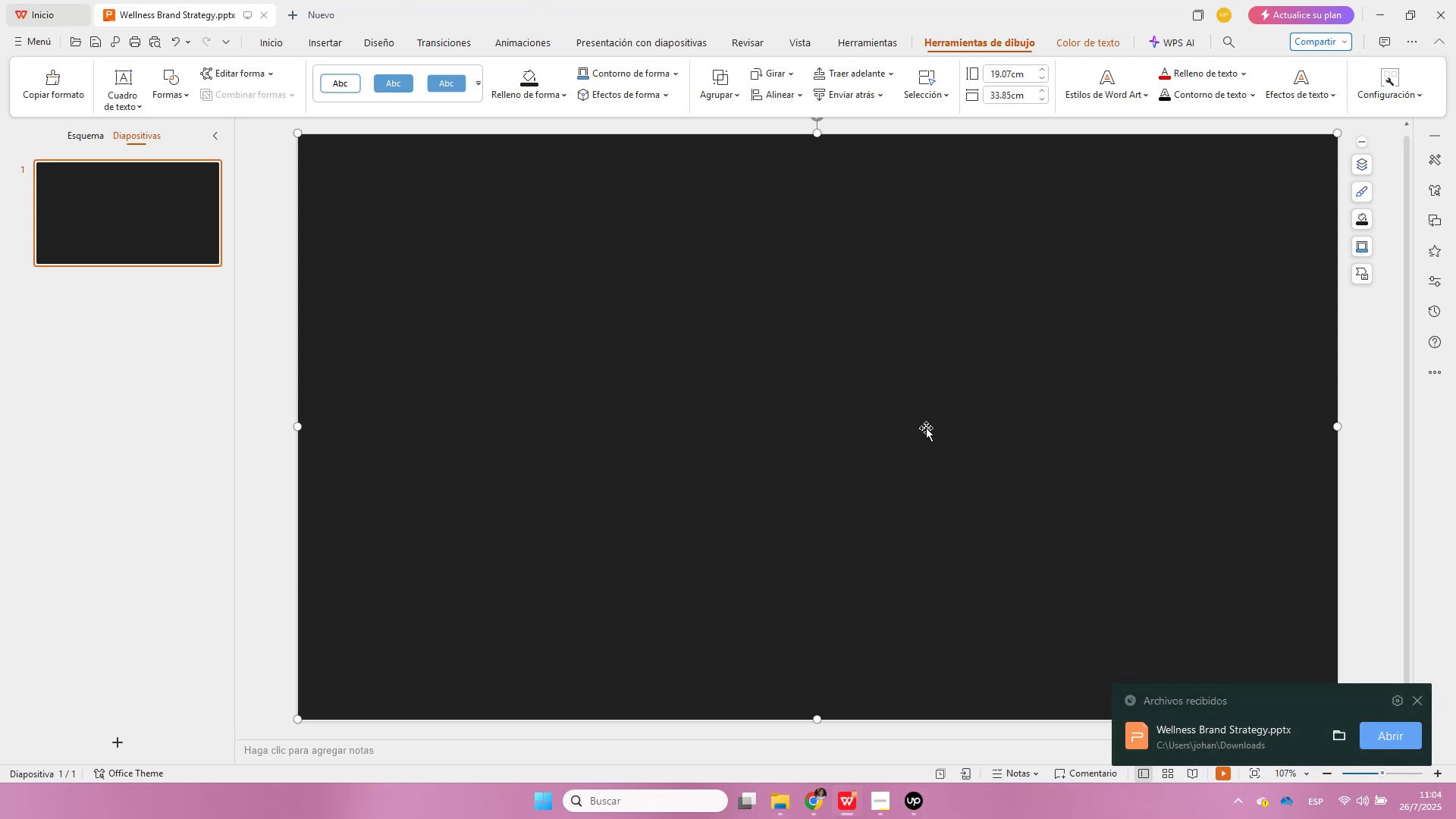 
left_click([926, 428])
 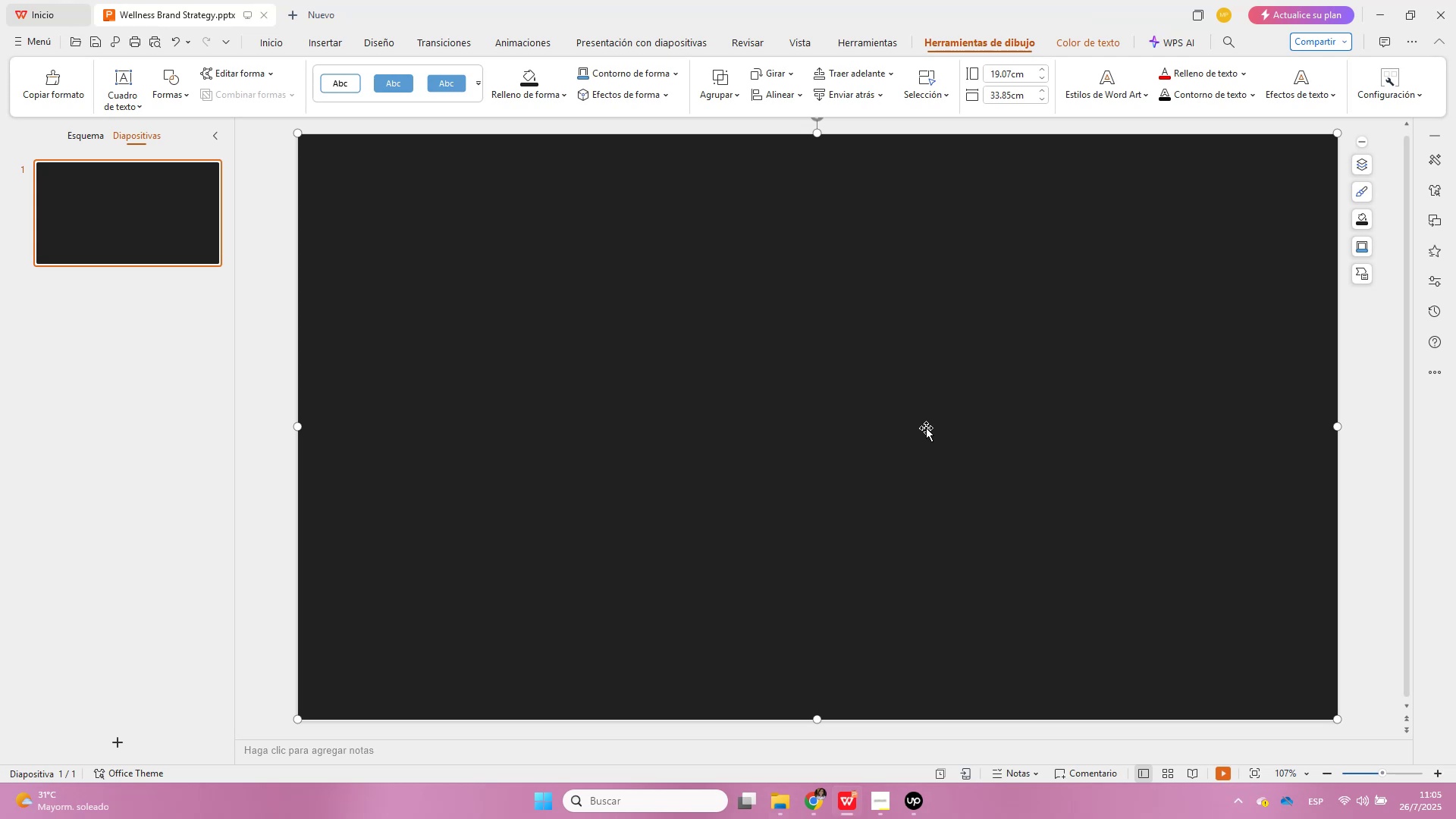 
wait(57.24)
 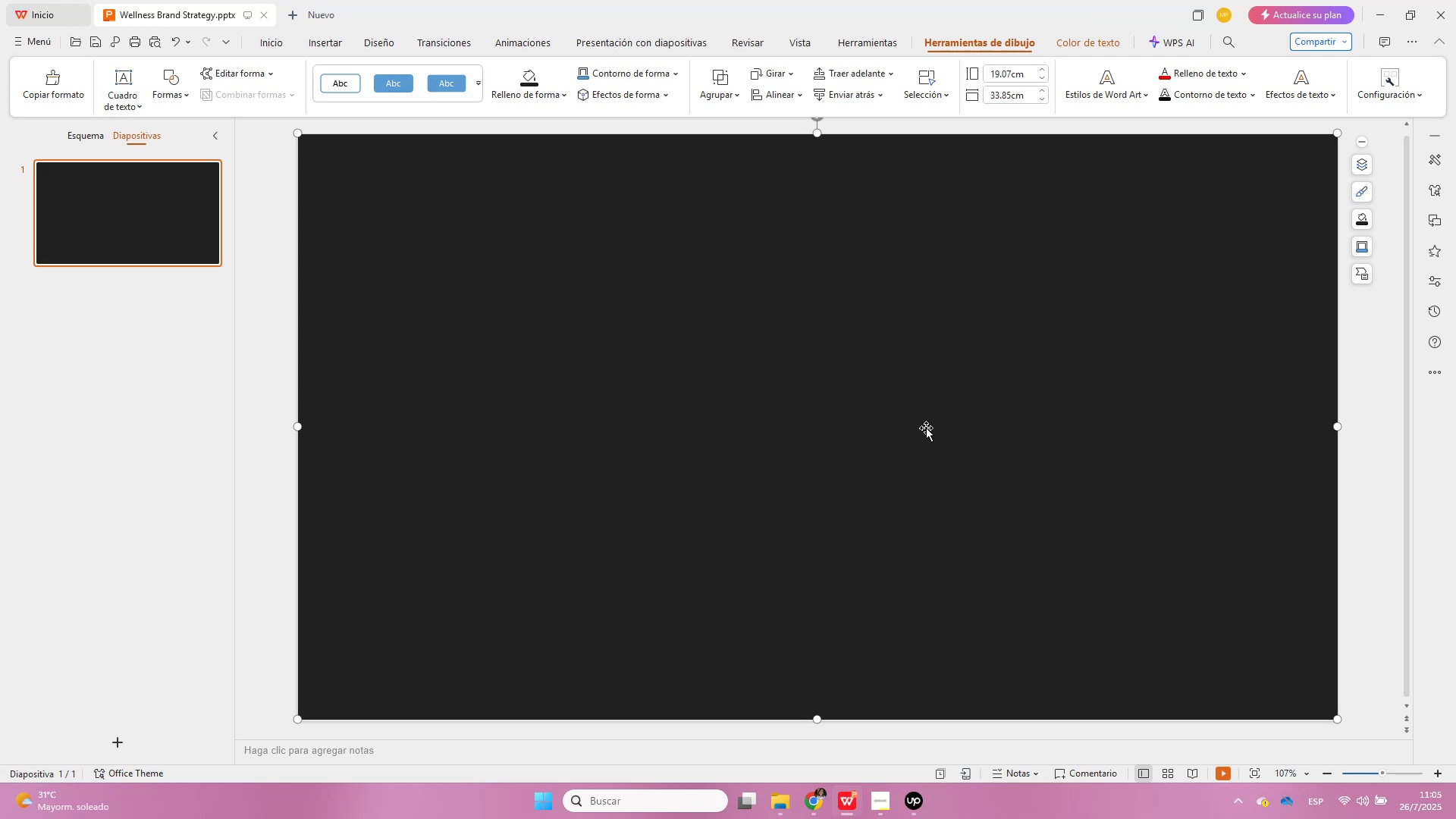 
left_click([337, 41])
 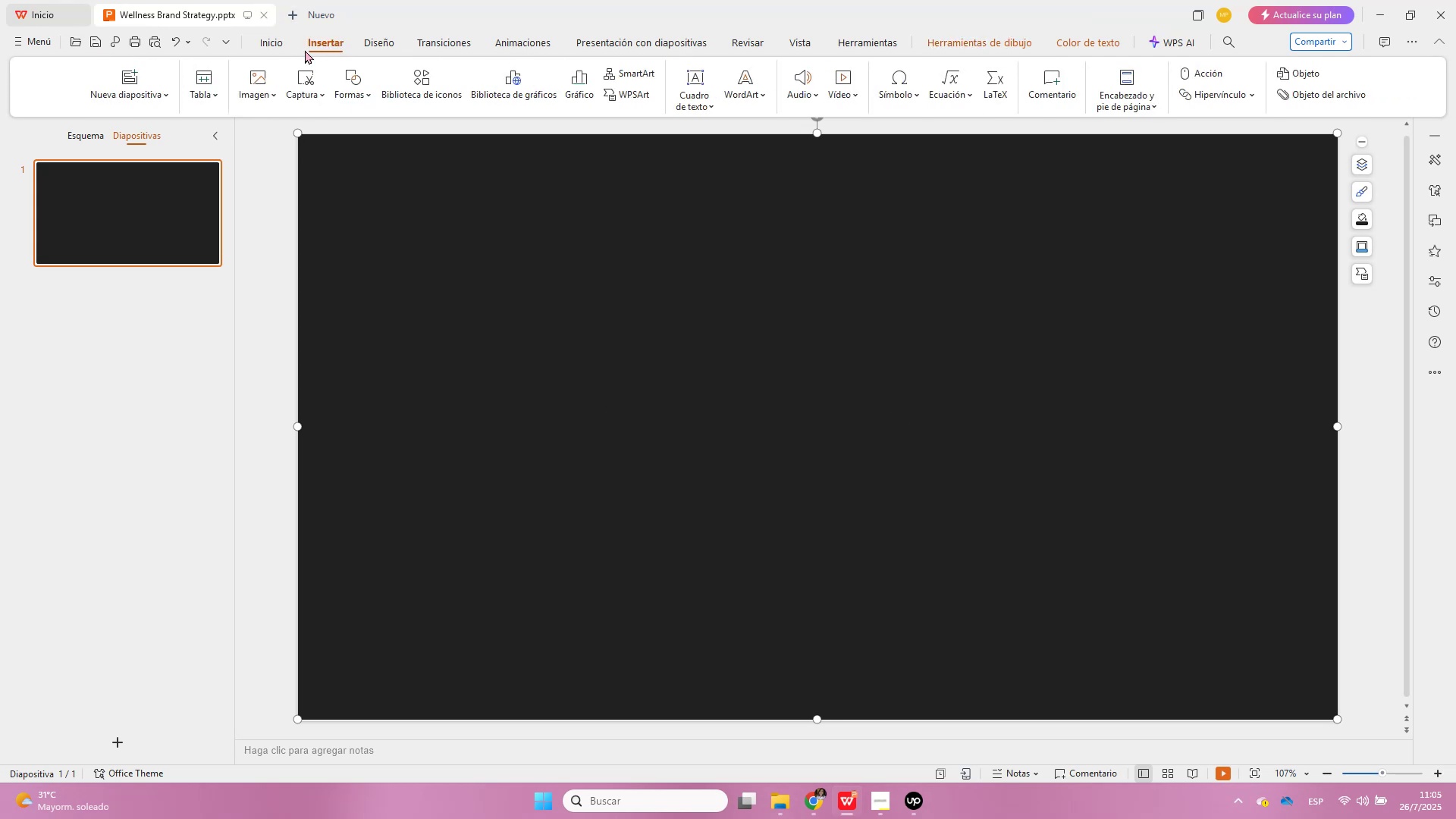 
left_click([258, 78])
 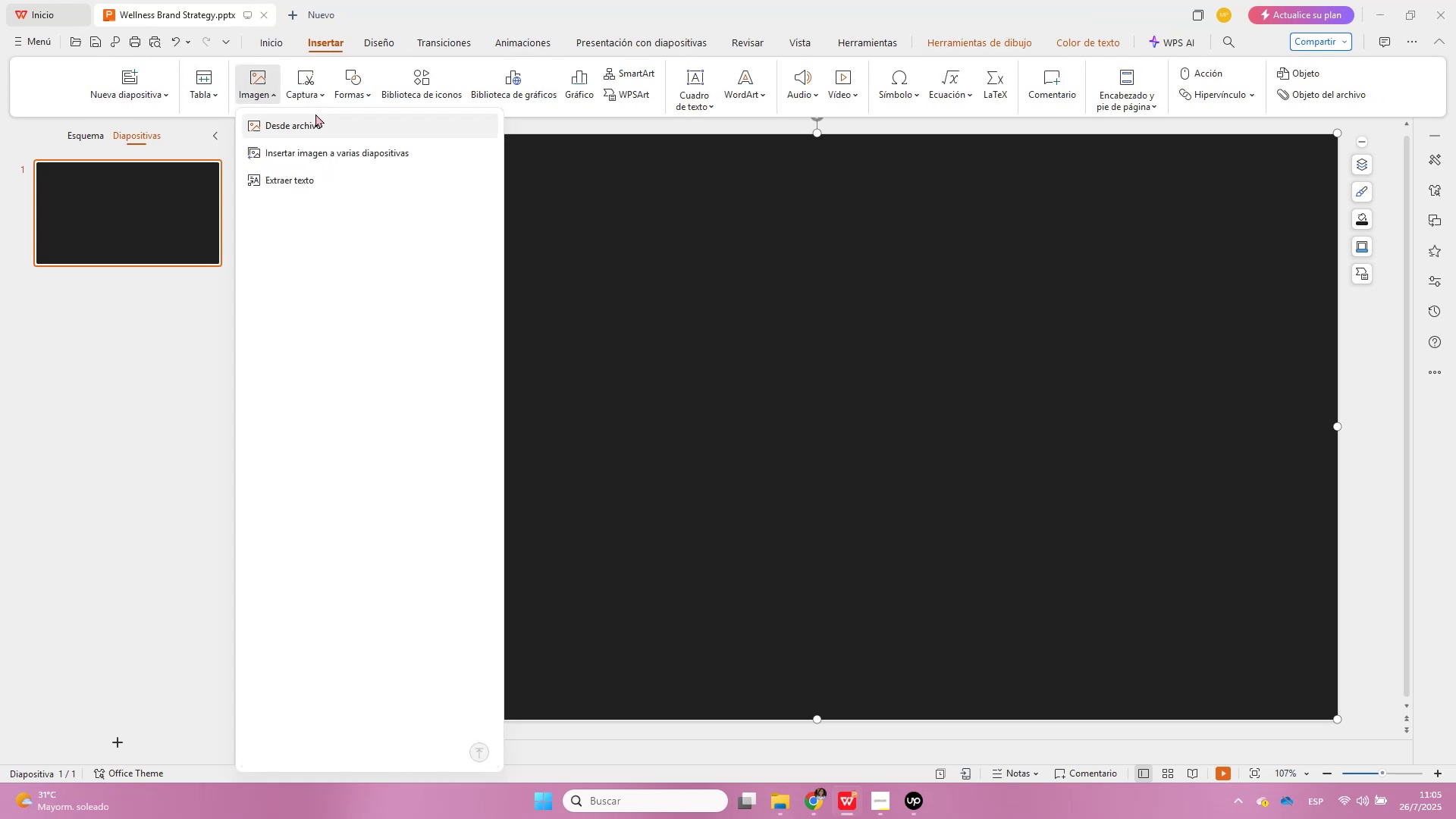 
left_click([325, 130])
 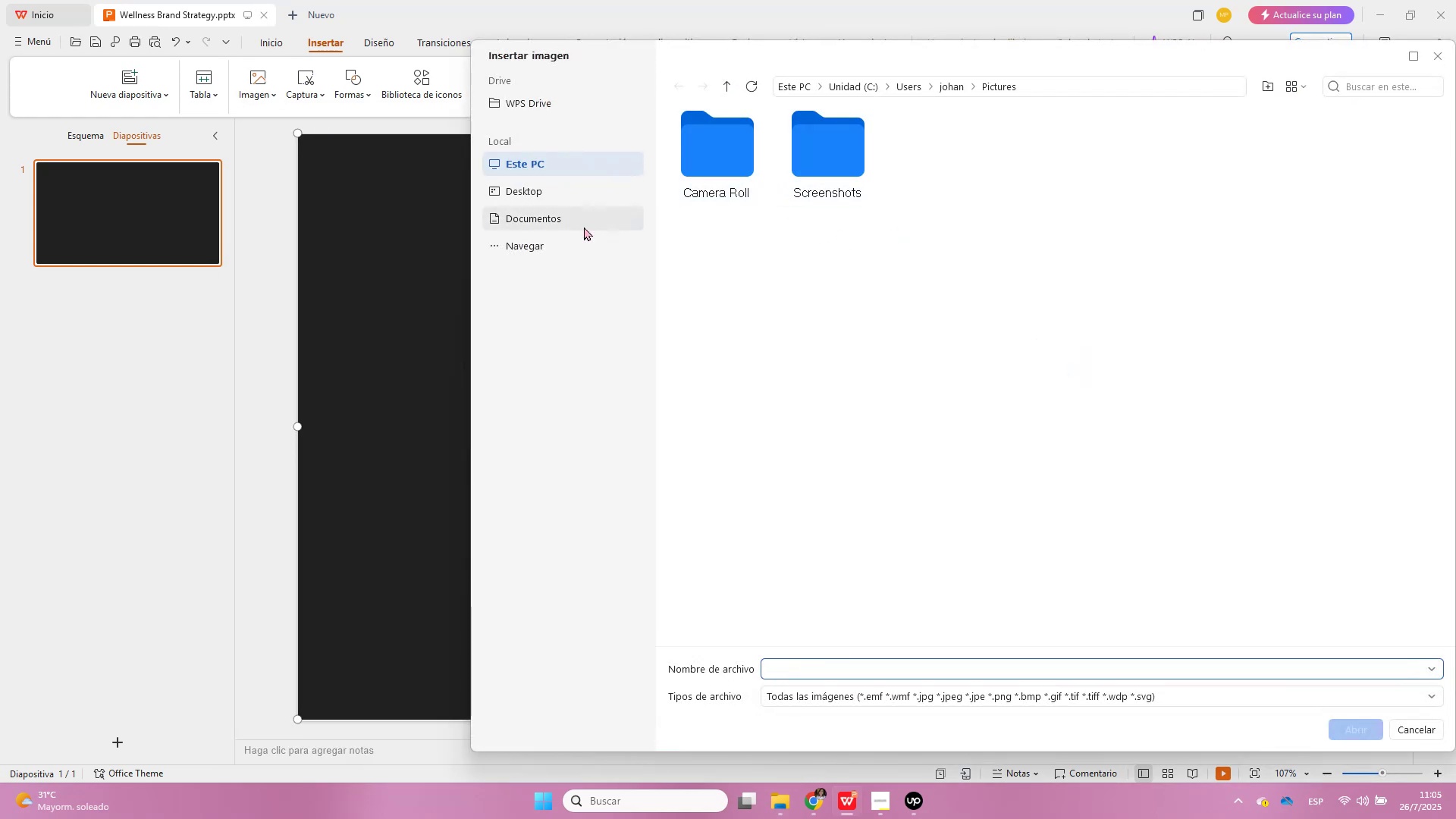 
left_click([564, 236])
 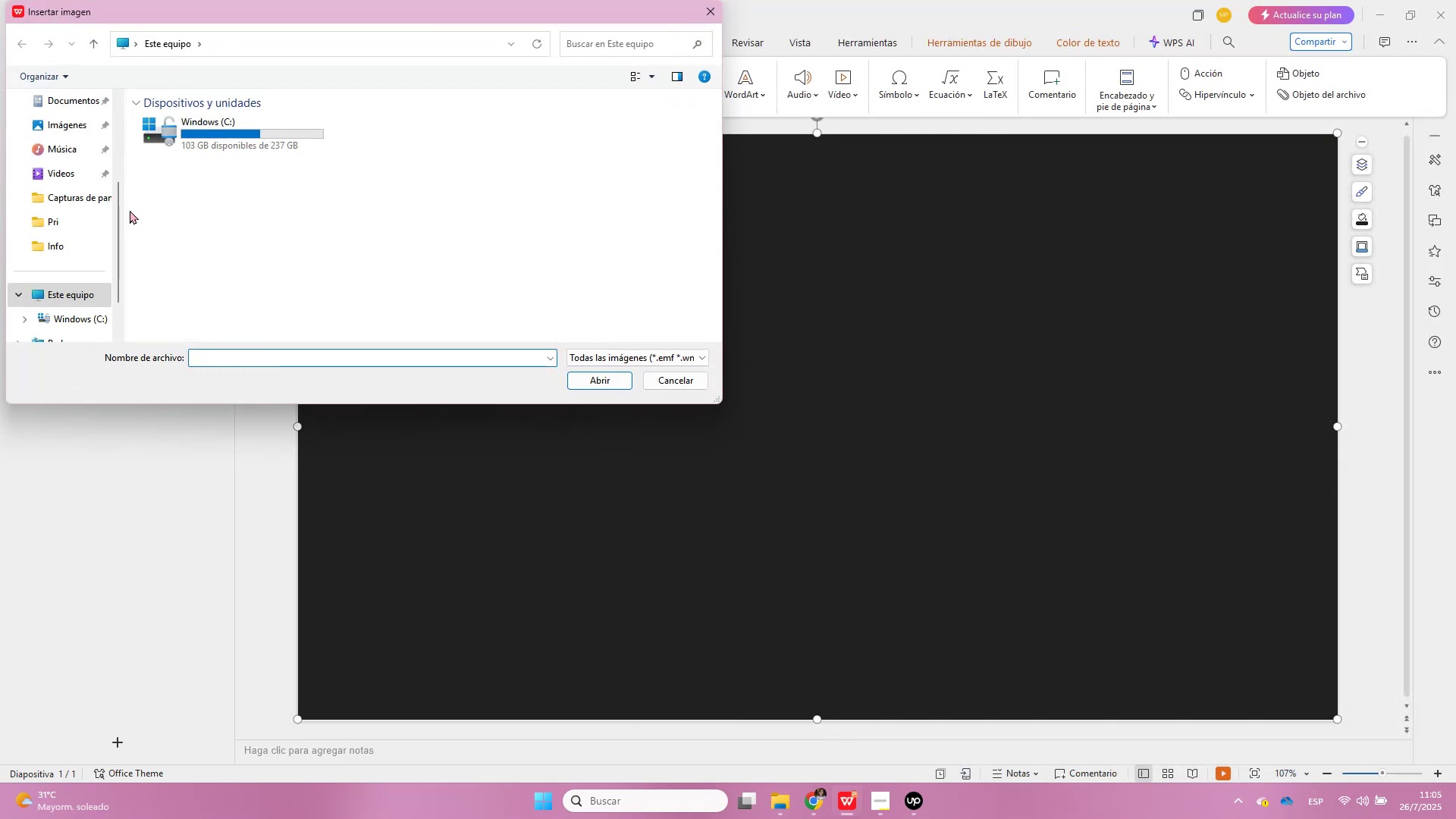 
scroll: coordinate [71, 141], scroll_direction: up, amount: 1.0
 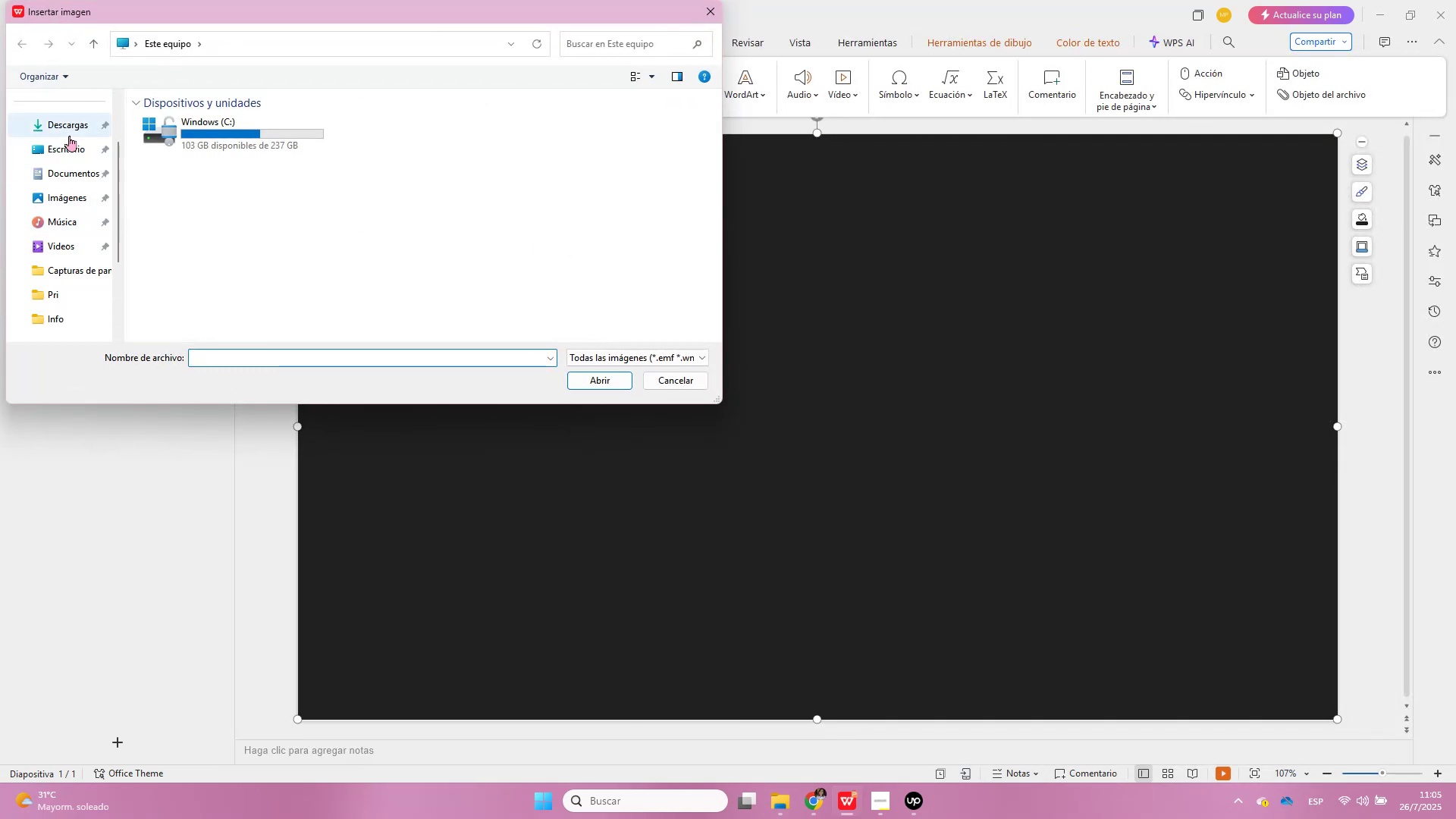 
left_click([64, 124])
 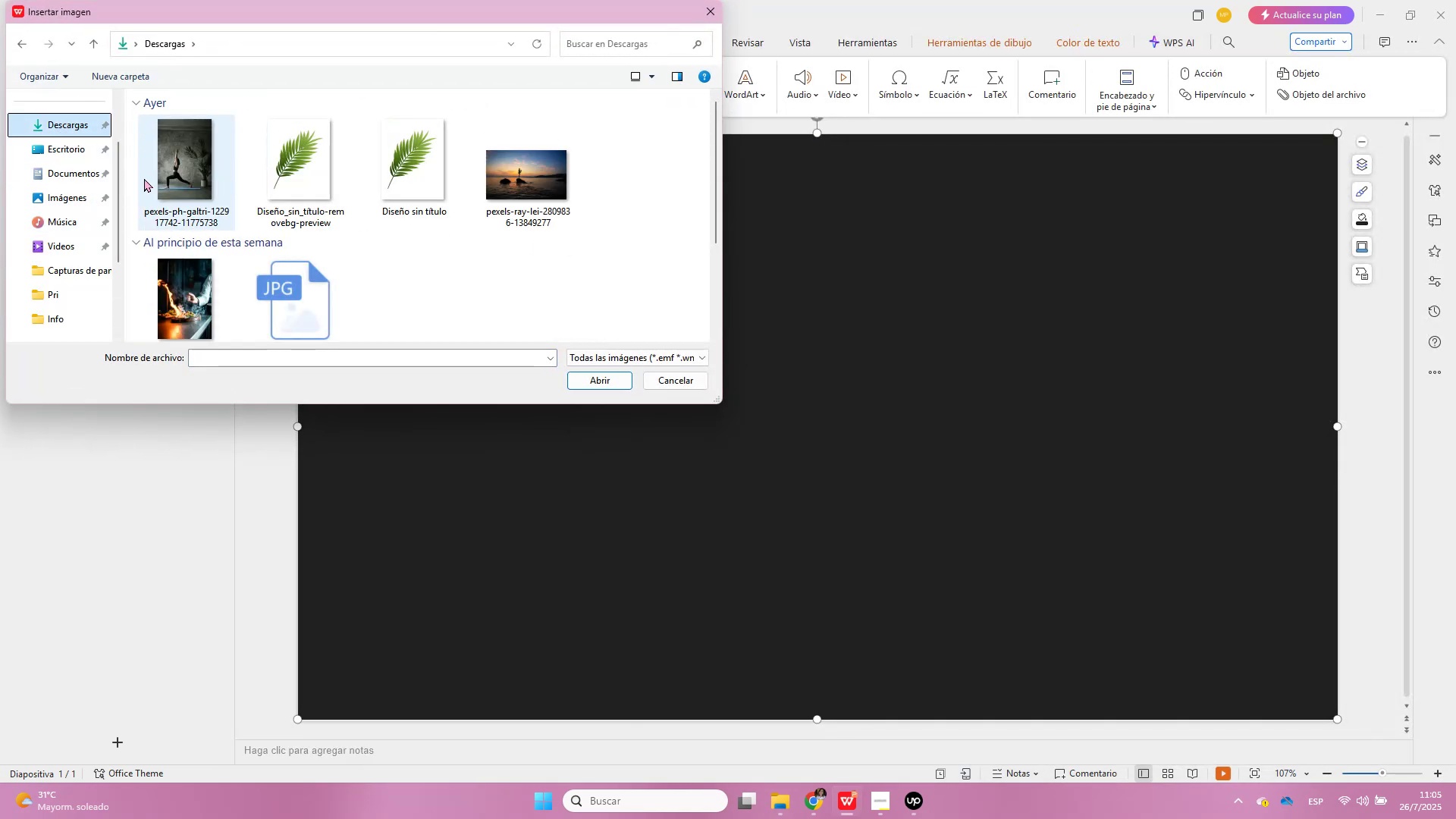 
double_click([179, 176])
 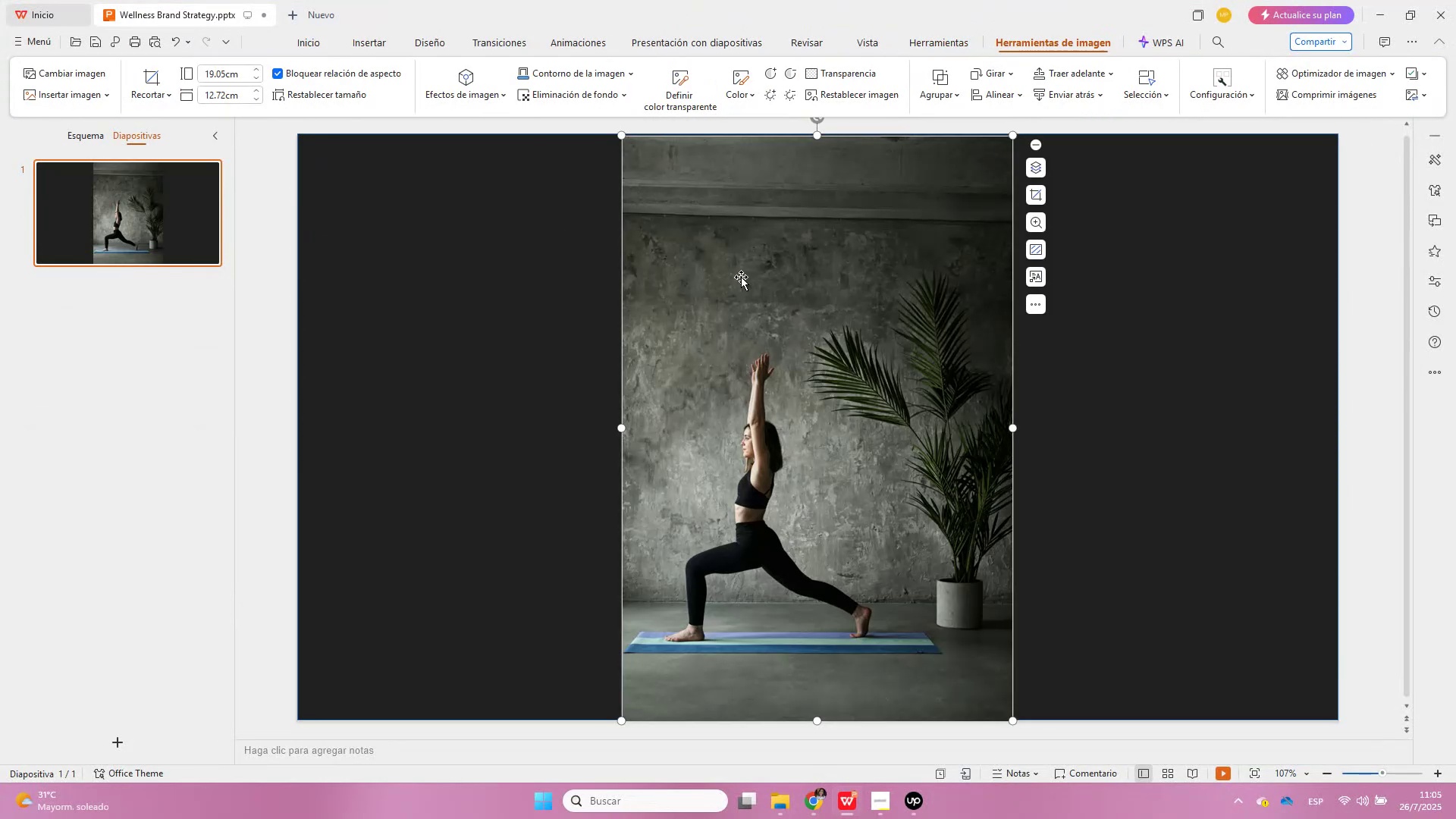 
right_click([165, 192])
 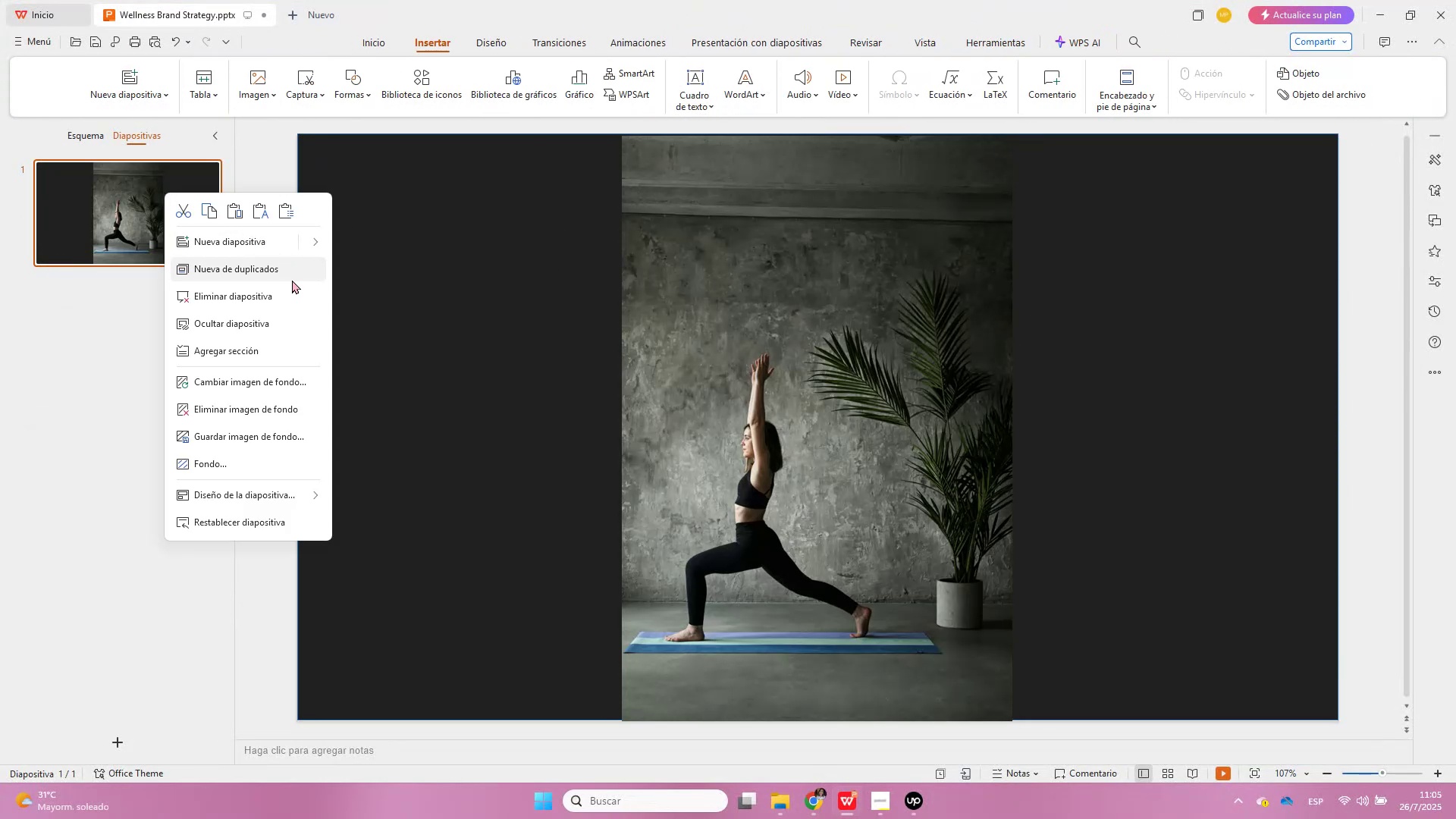 
left_click([292, 280])
 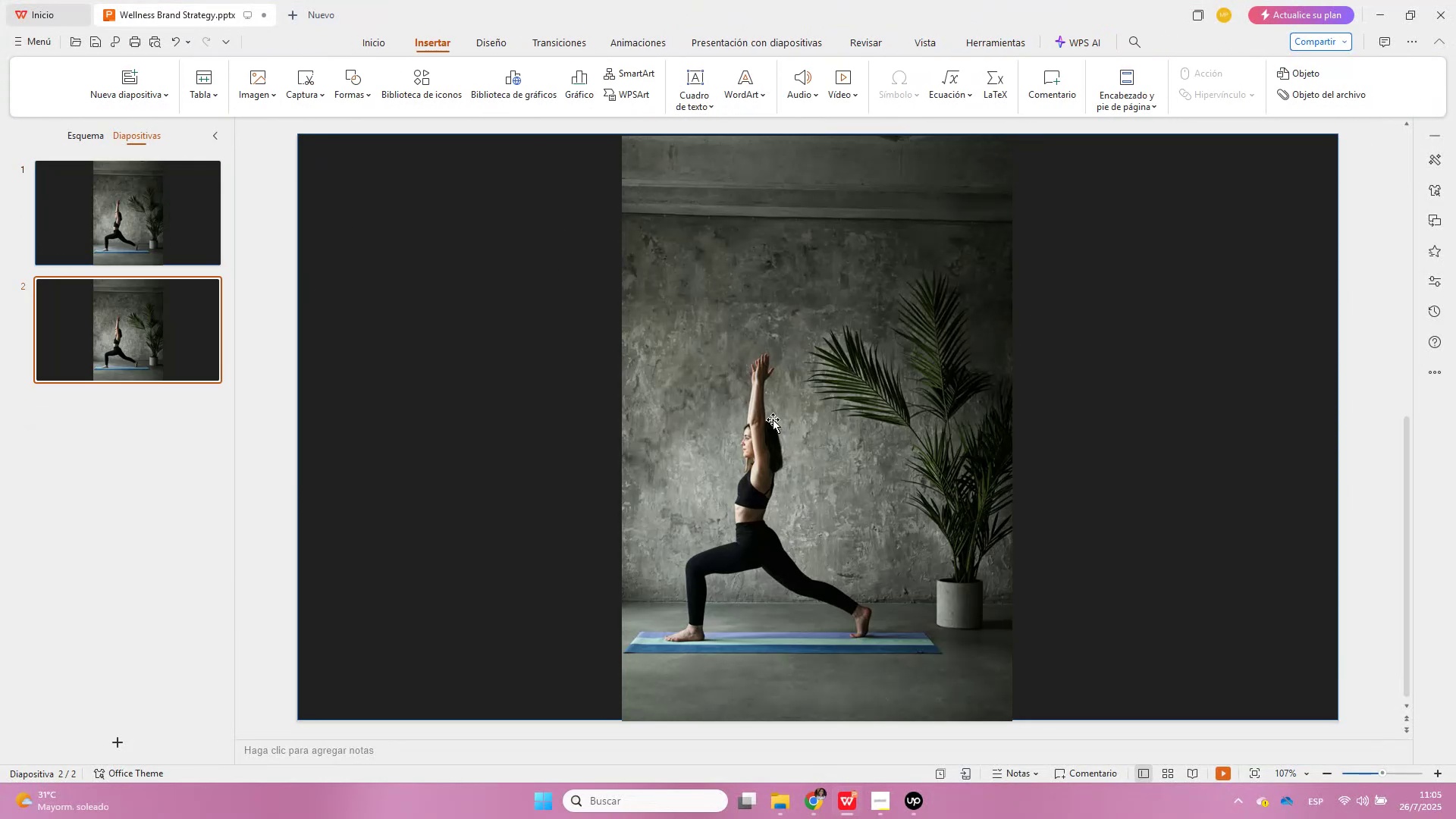 
left_click([773, 419])
 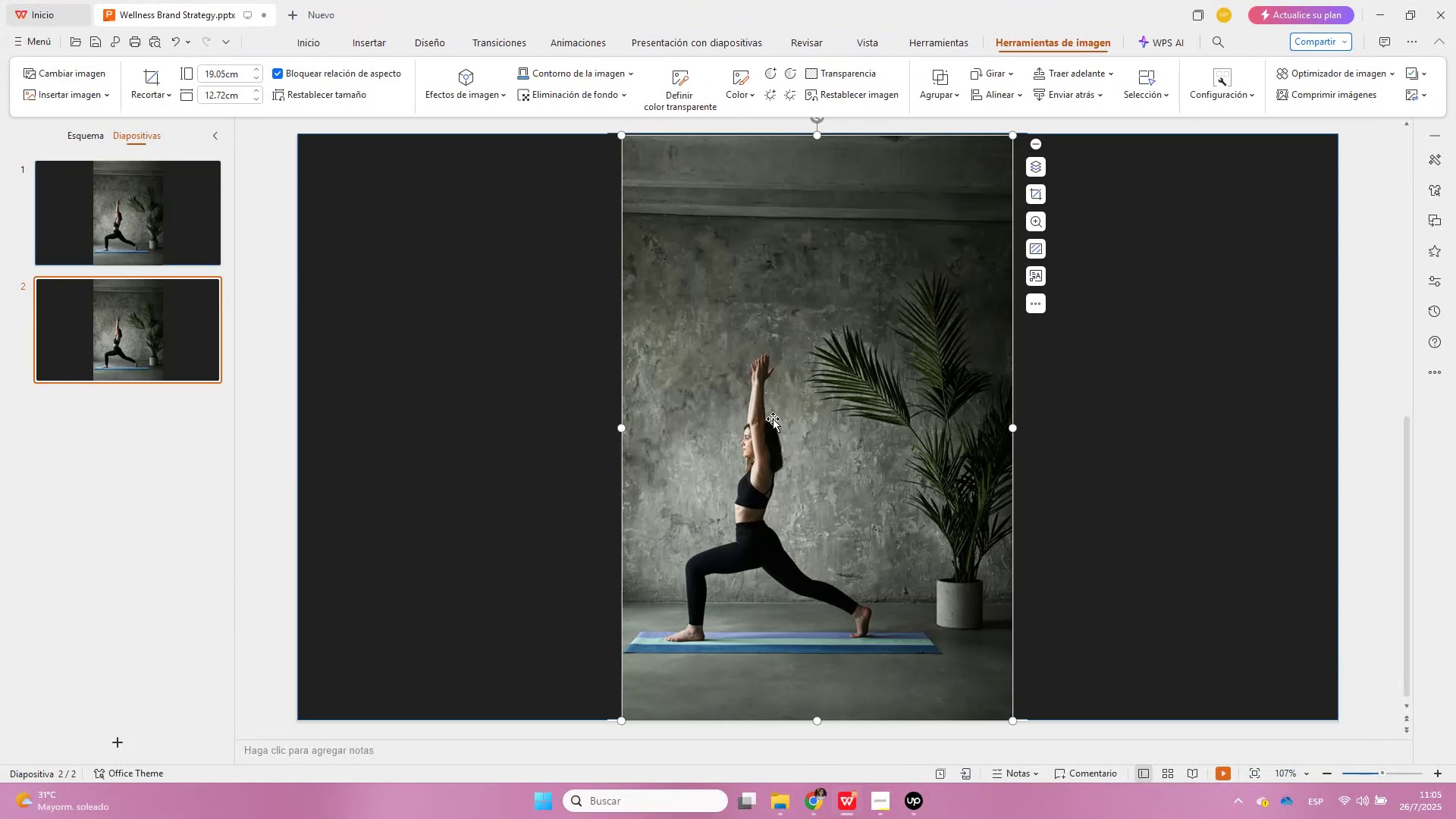 
key(Delete)
 